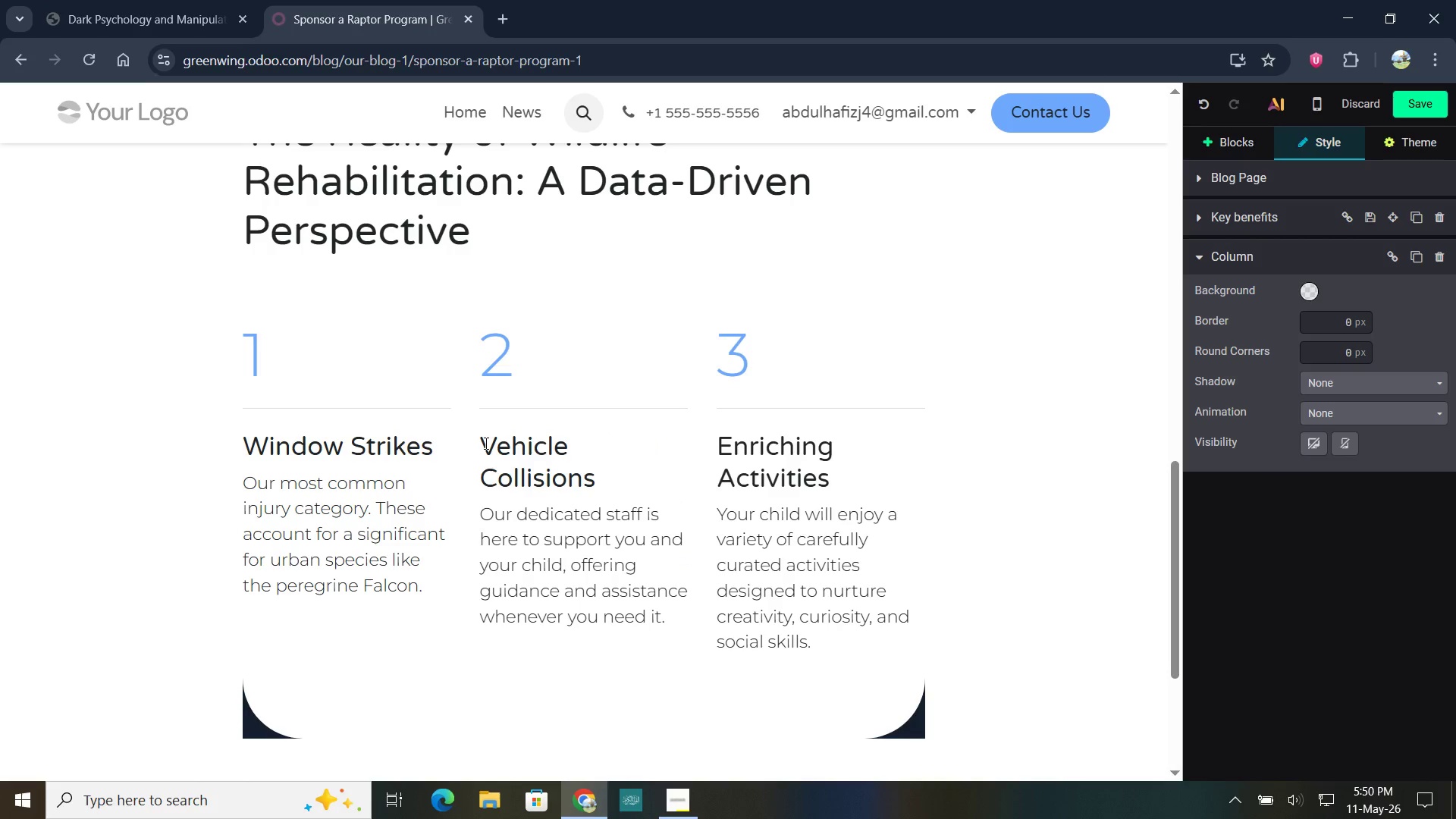 
left_click_drag(start_coordinate=[671, 620], to_coordinate=[483, 516])
 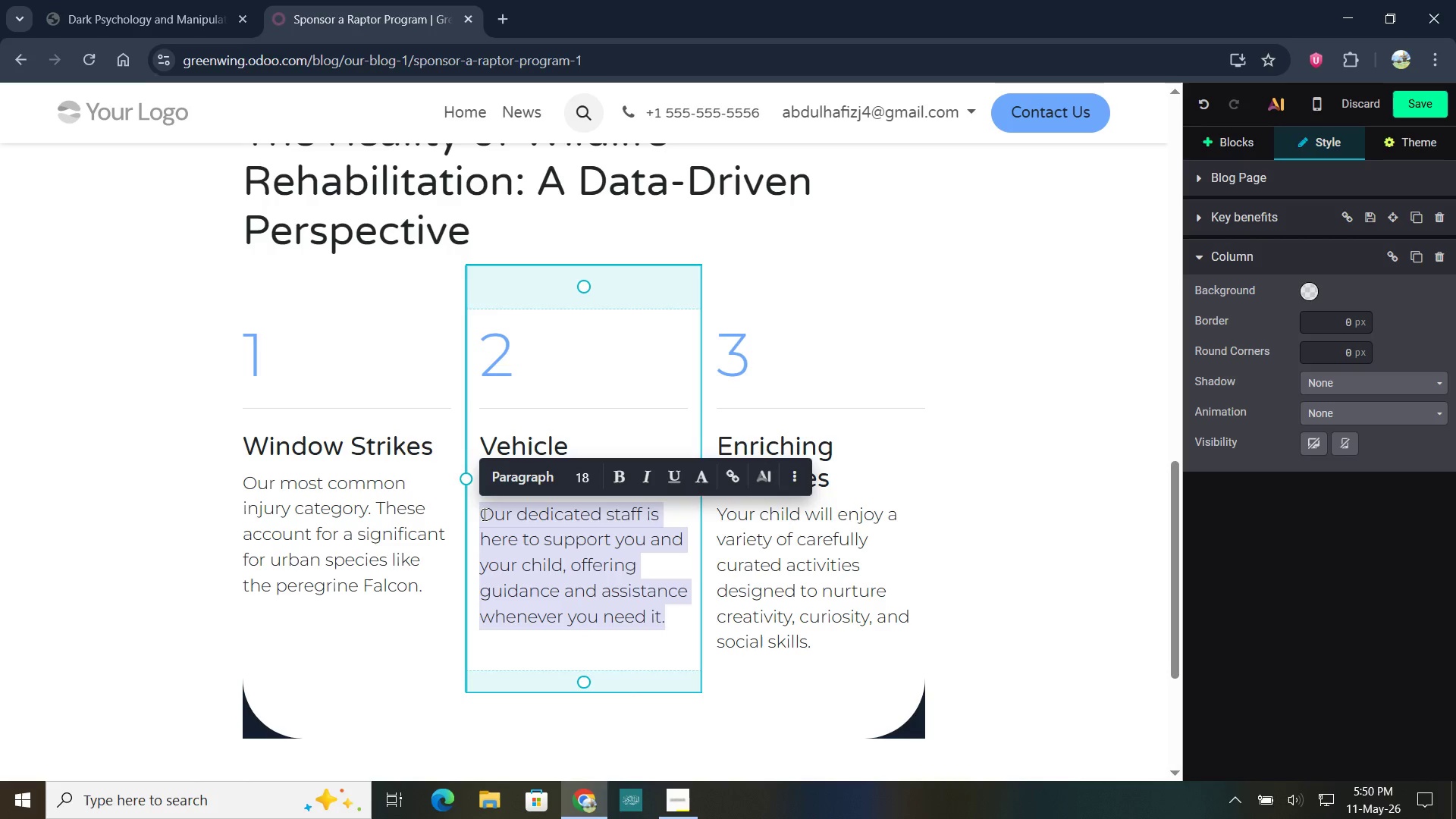 
type(Often affectingn)
key(Backspace)
type( nocturnal hunters like the f)
key(Backspace)
type(grea)
key(Backspace)
key(Backspace)
key(Backspace)
key(Backspace)
type(Great Horned Owl()
 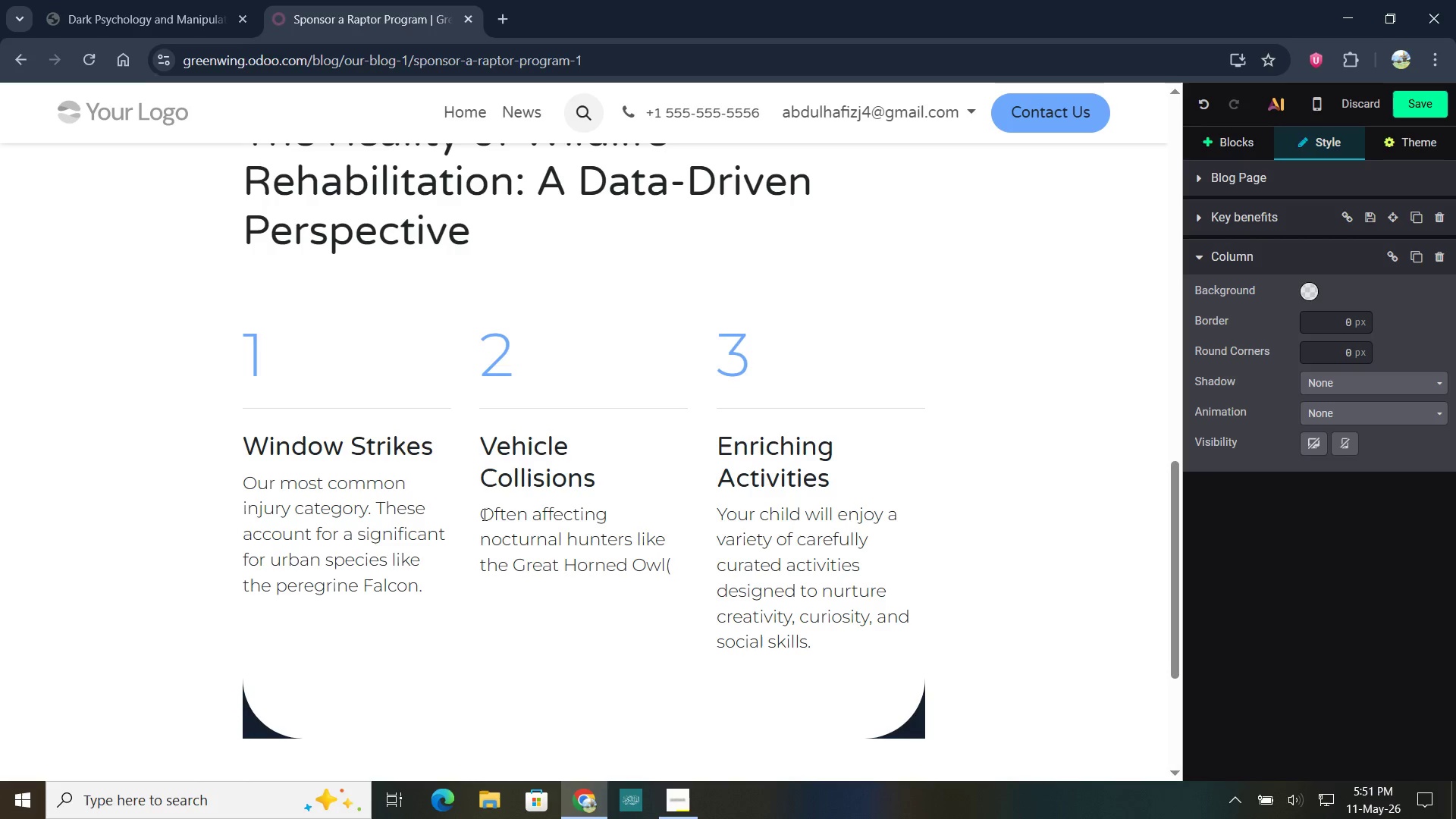 
key(ArrowLeft)
 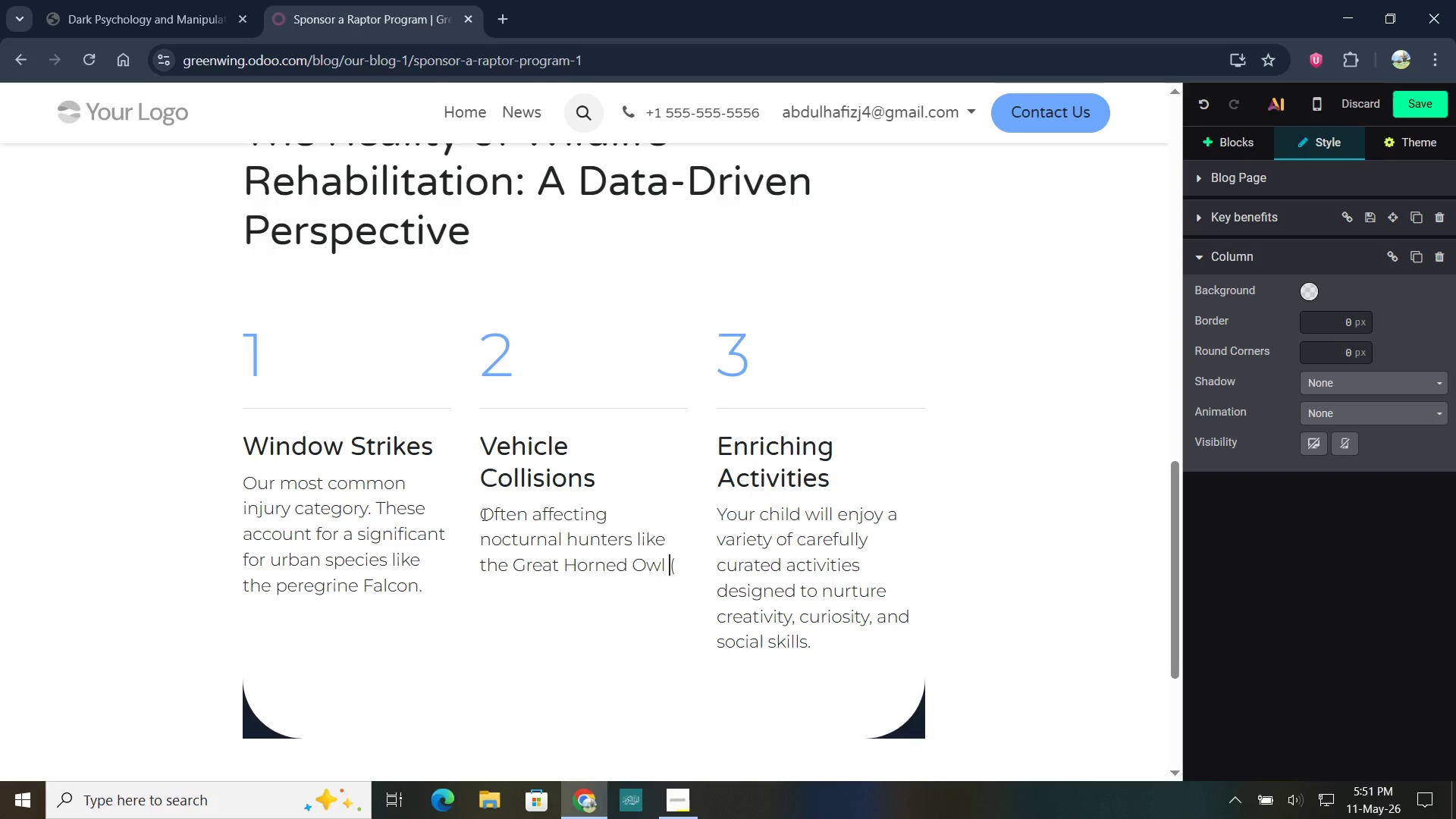 
key(Space)
 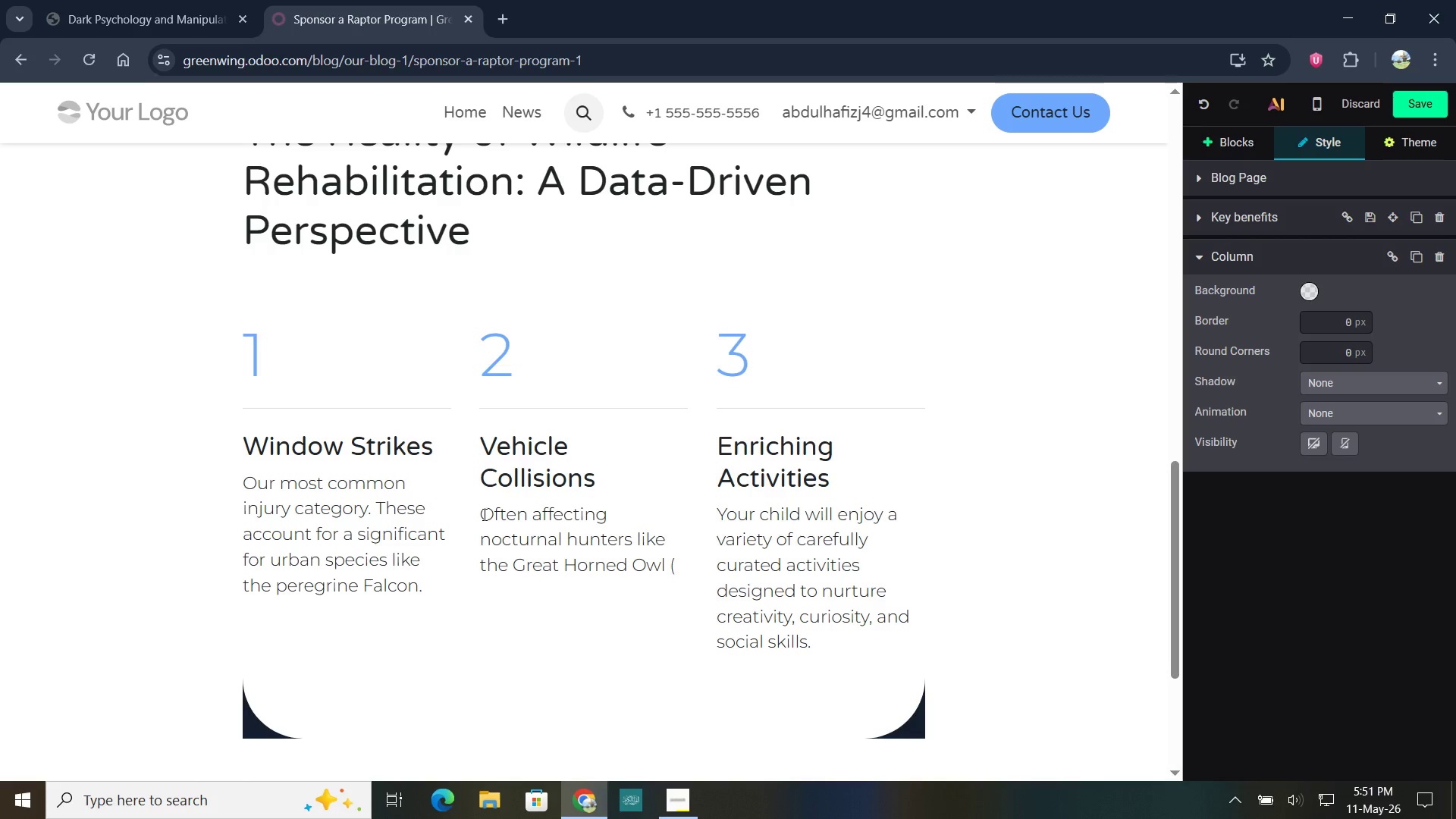 
key(ArrowRight)
 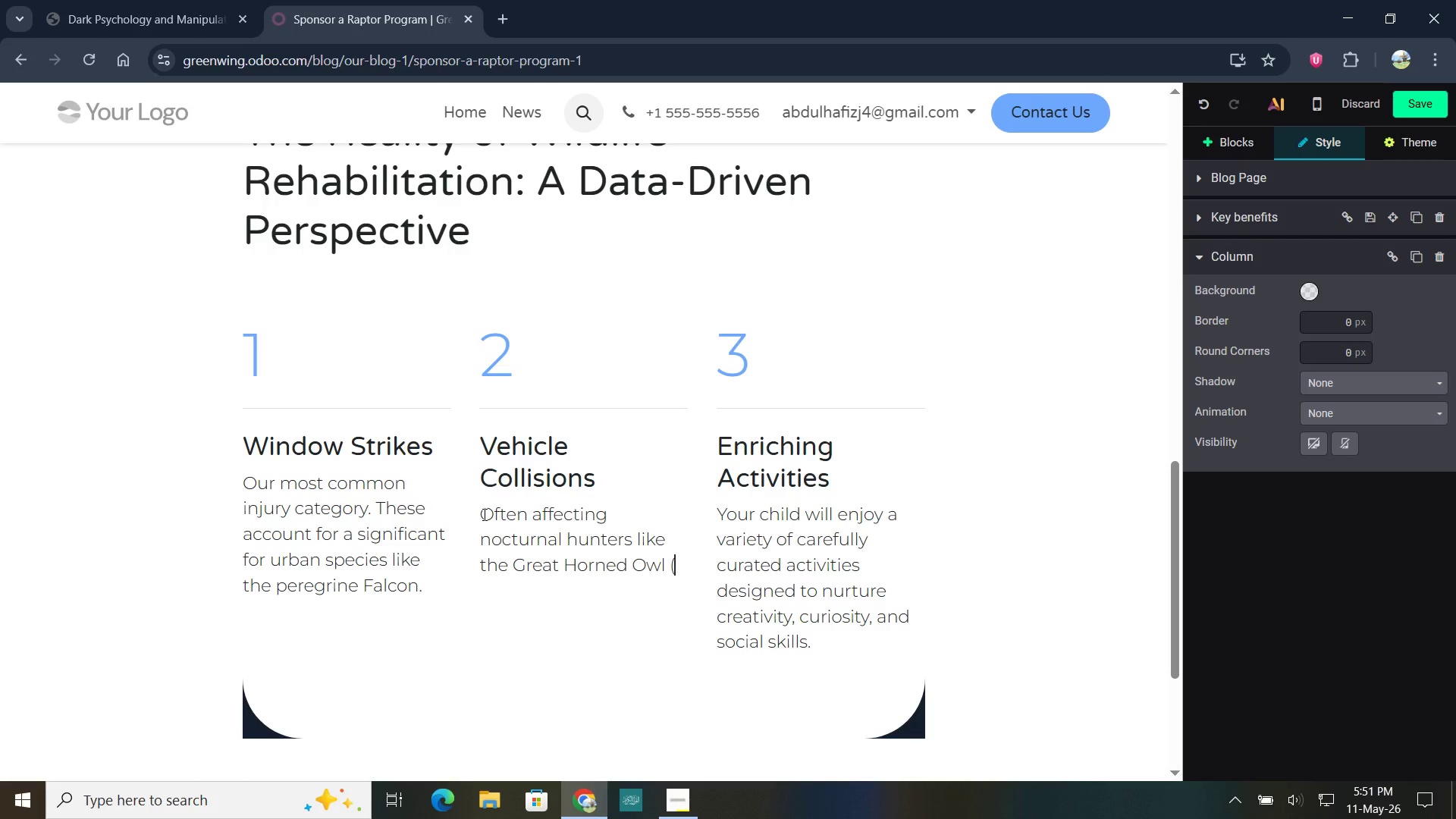 
type(45 cases annually) who hunt near road verges.)
 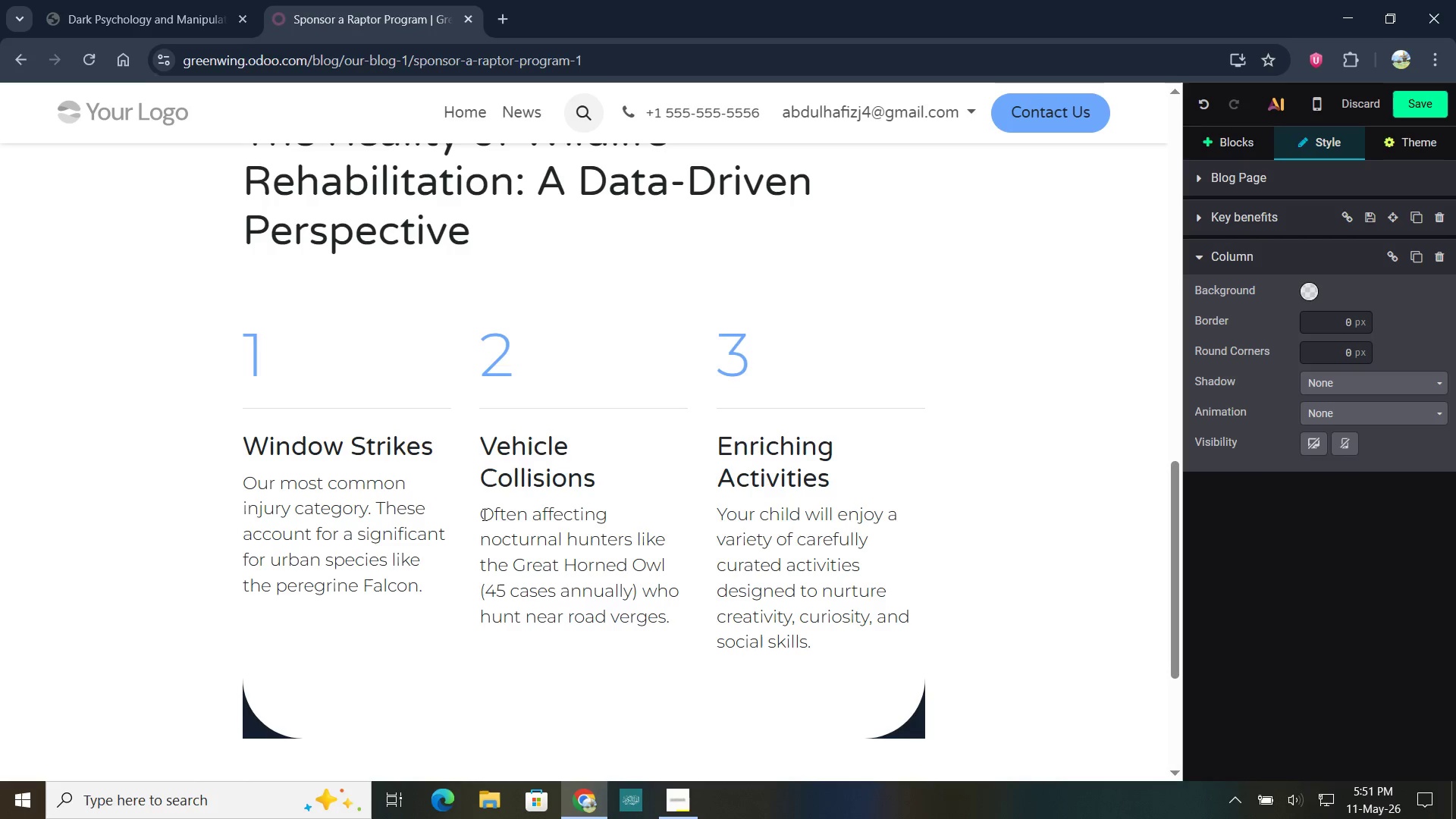 
left_click_drag(start_coordinate=[830, 477], to_coordinate=[716, 456])
 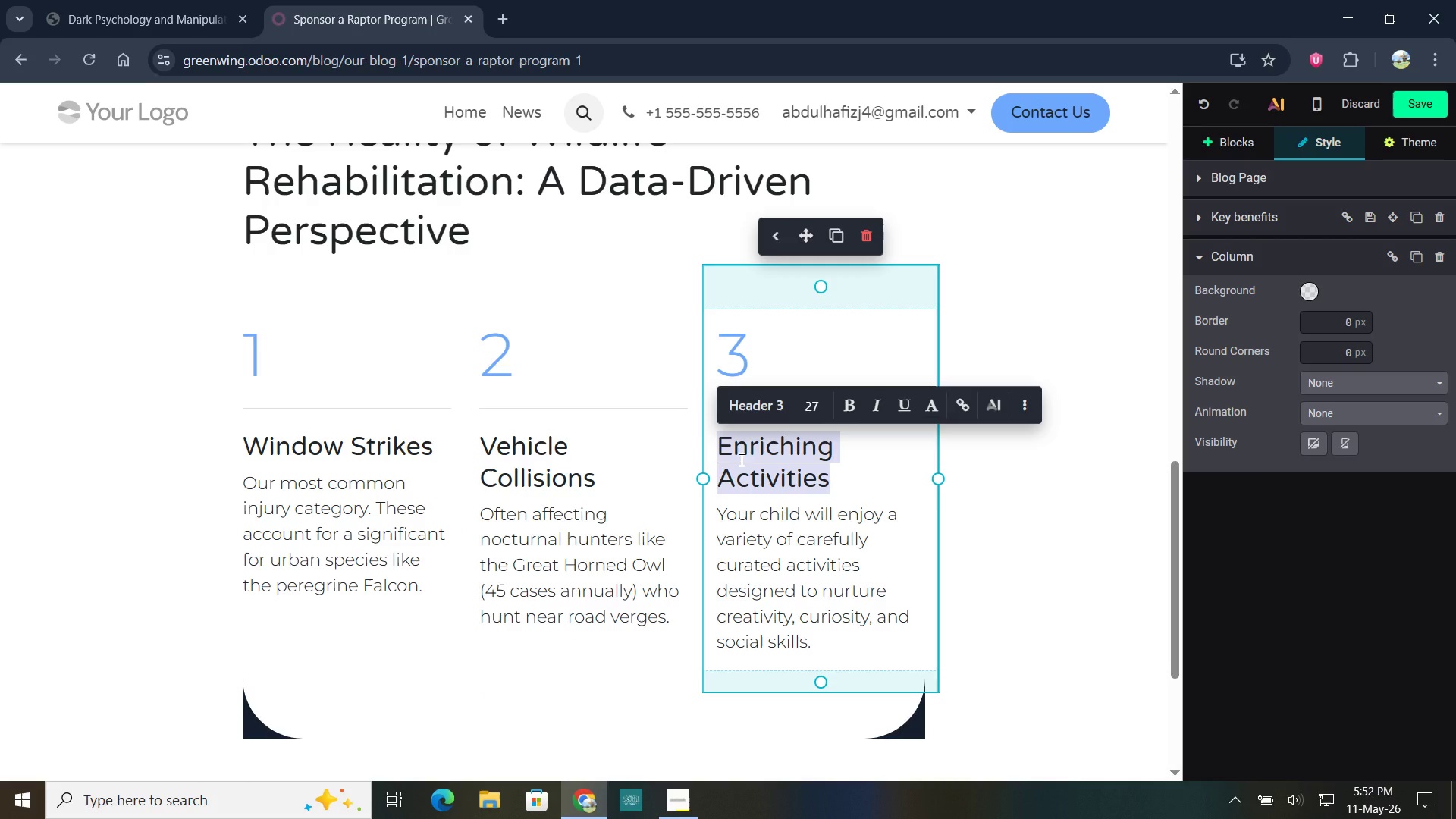 
type(Wing Fractures)
 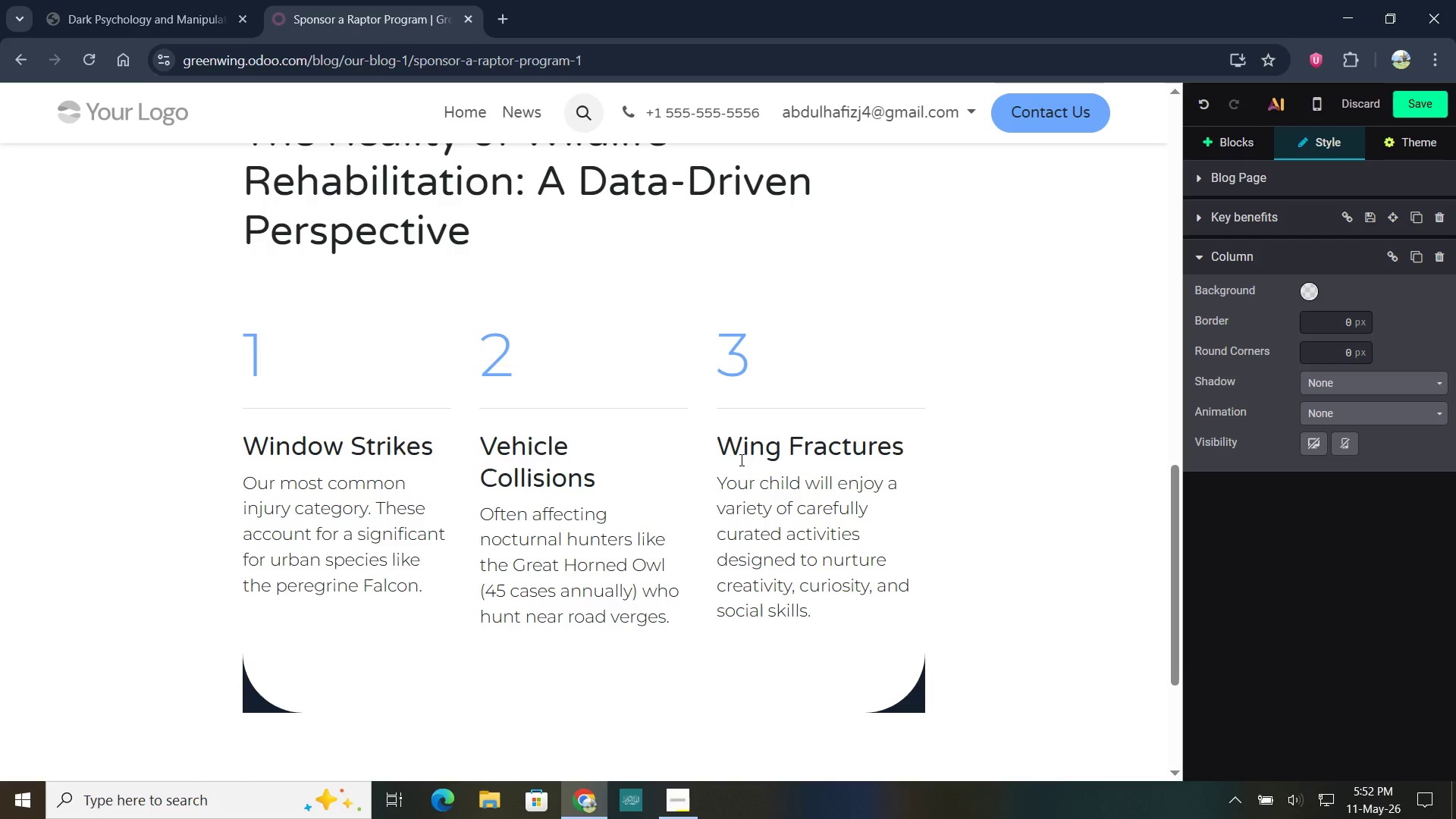 
left_click_drag(start_coordinate=[814, 617], to_coordinate=[720, 492])
 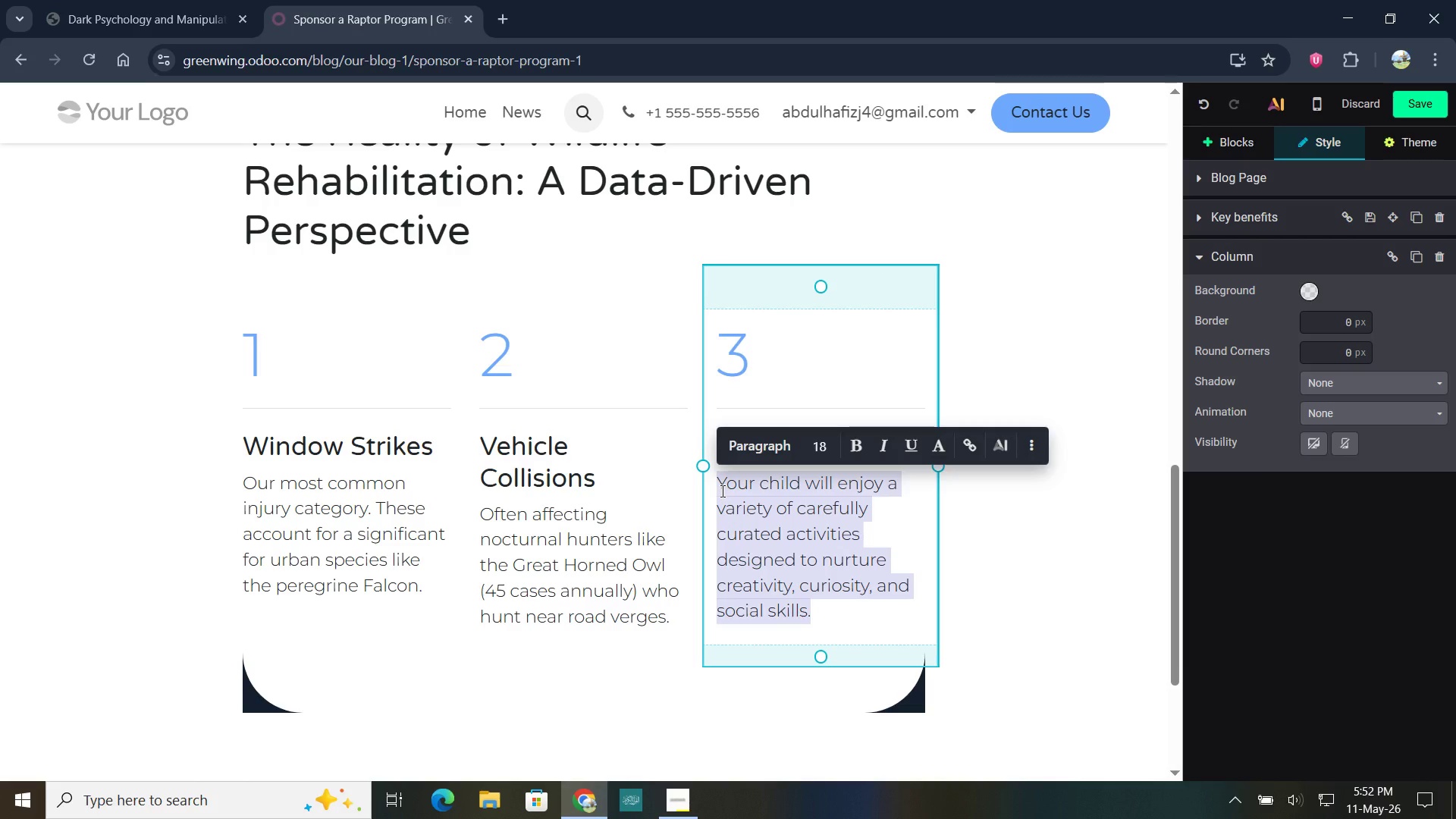 
type(High-impact injuries ofteen)
key(Backspace)
key(Backspace)
type(n)
 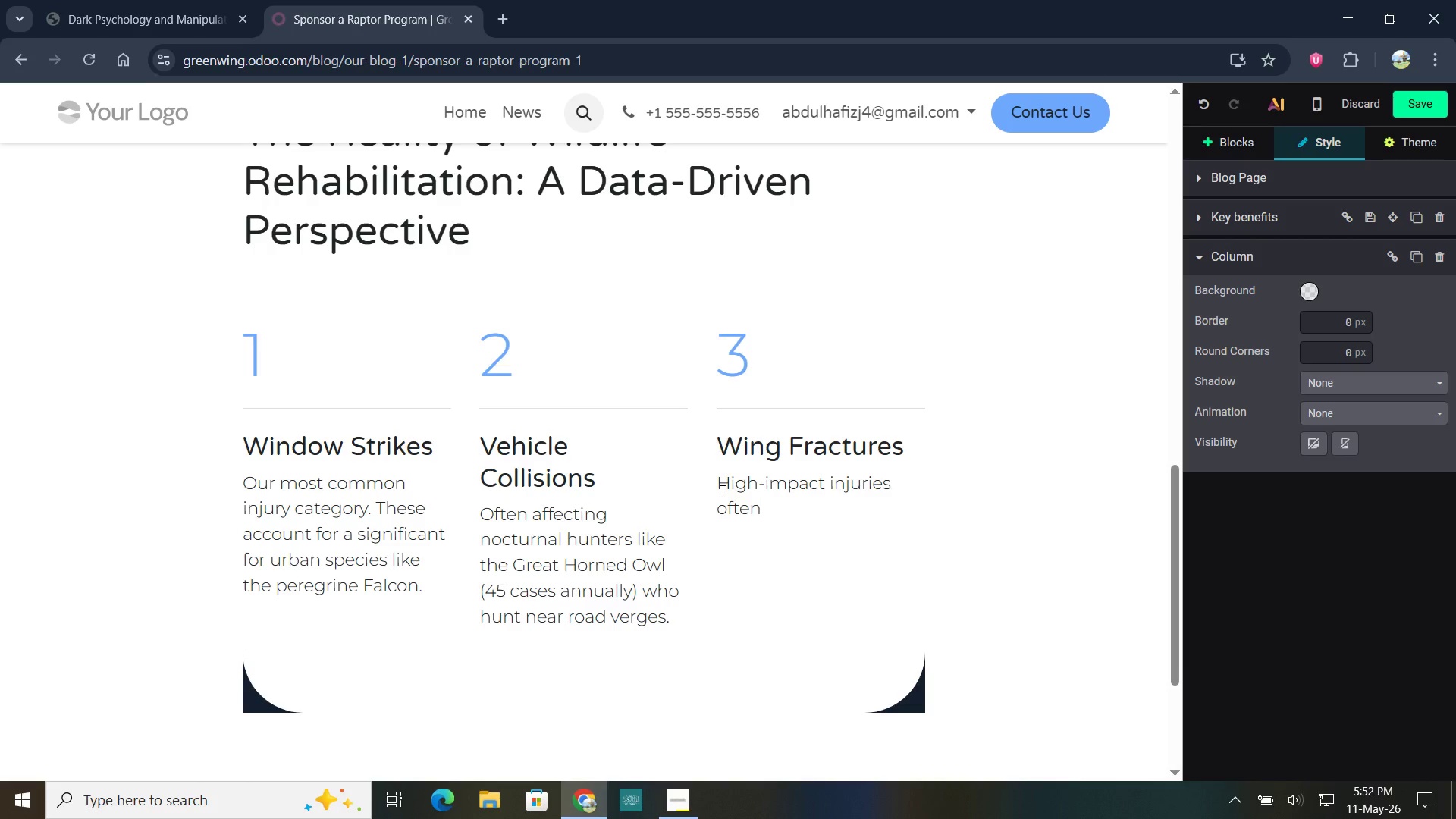 
type( found in Red-tailed Hawks (72 cases), requiring complex surgery and months of physical therapy.)
 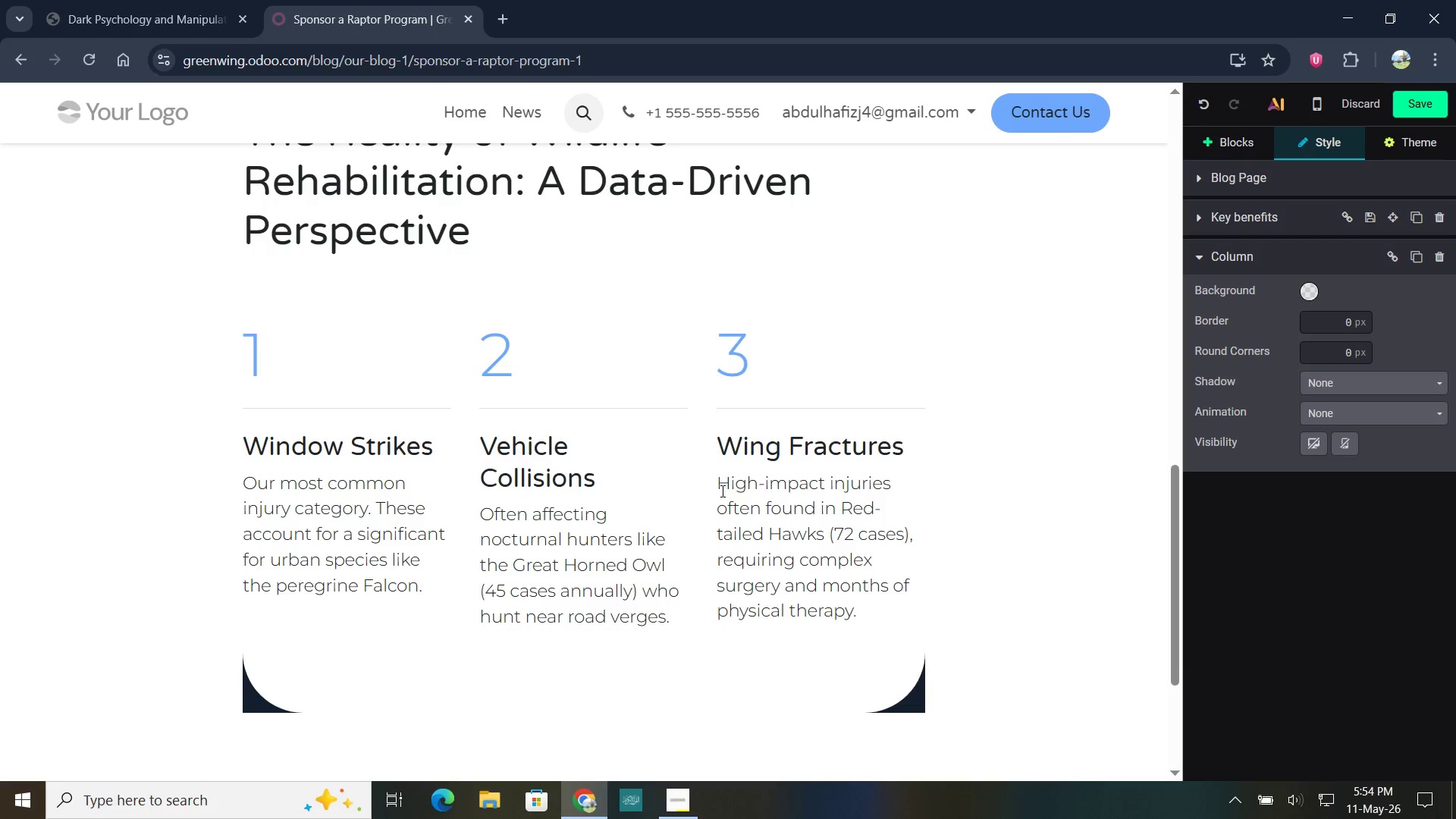 
wait(10.2)
 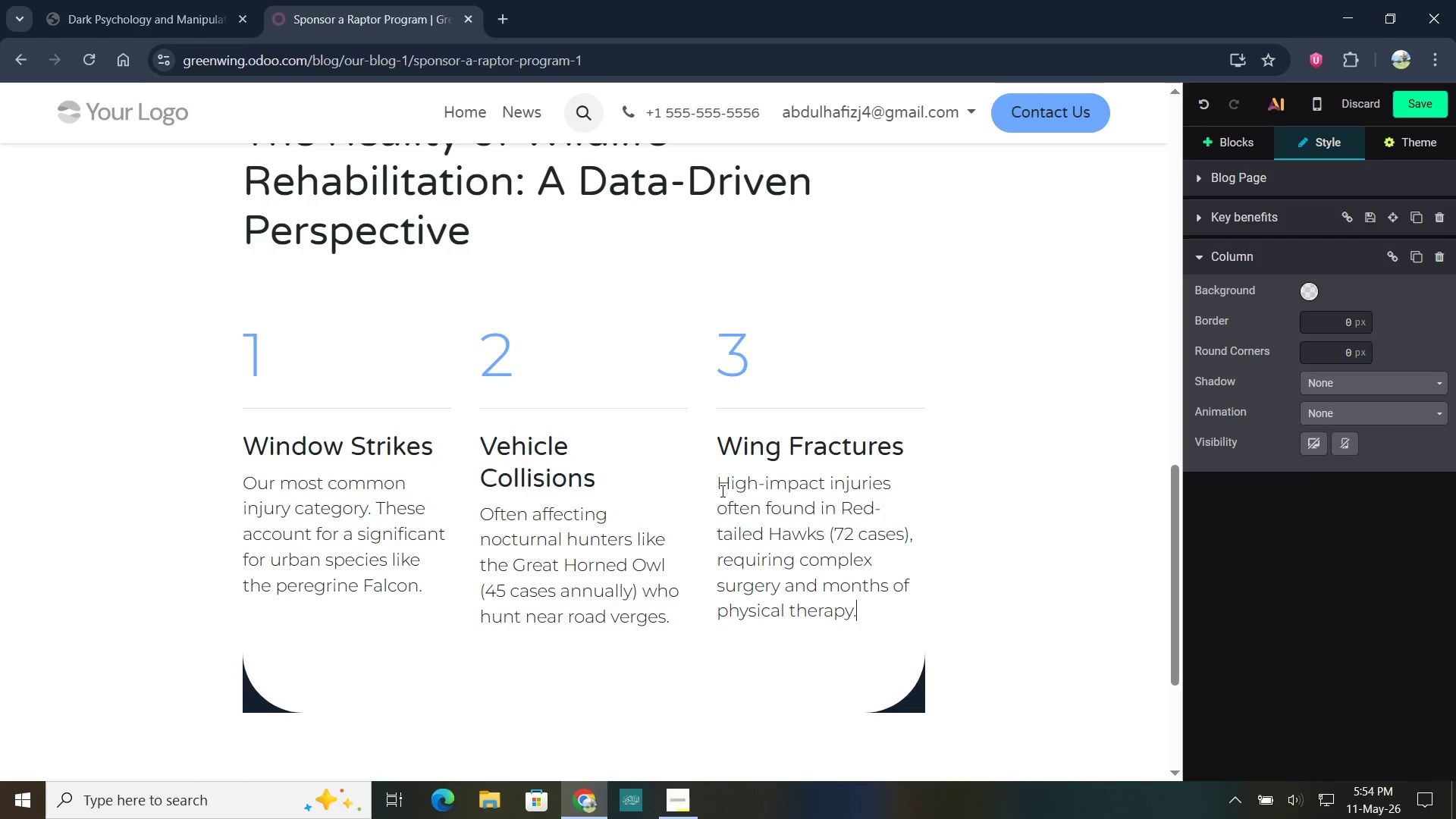 
scroll: coordinate [617, 570], scroll_direction: down, amount: 8.0
 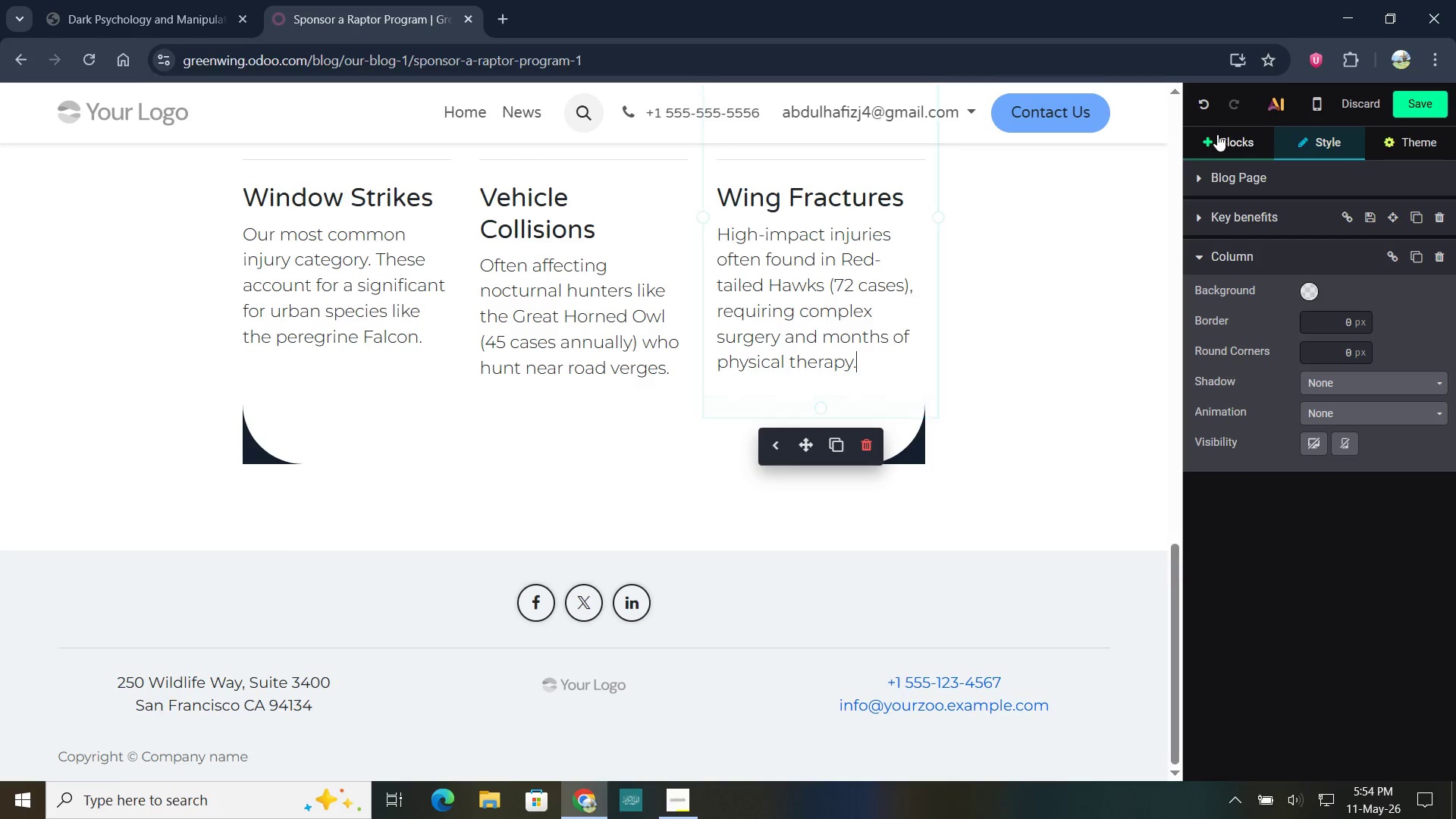 
left_click([1225, 137])
 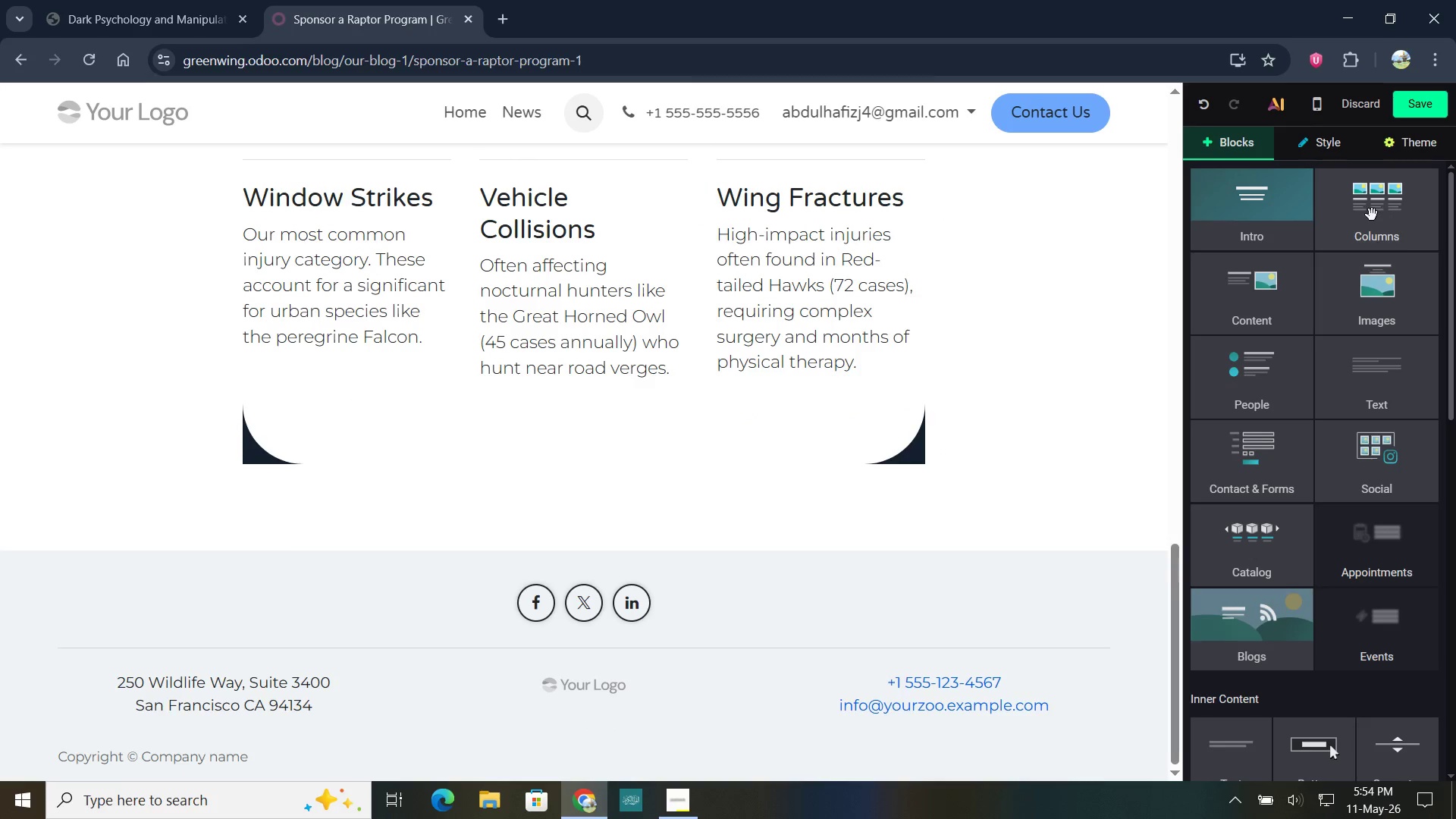 
left_click_drag(start_coordinate=[1282, 306], to_coordinate=[703, 463])
 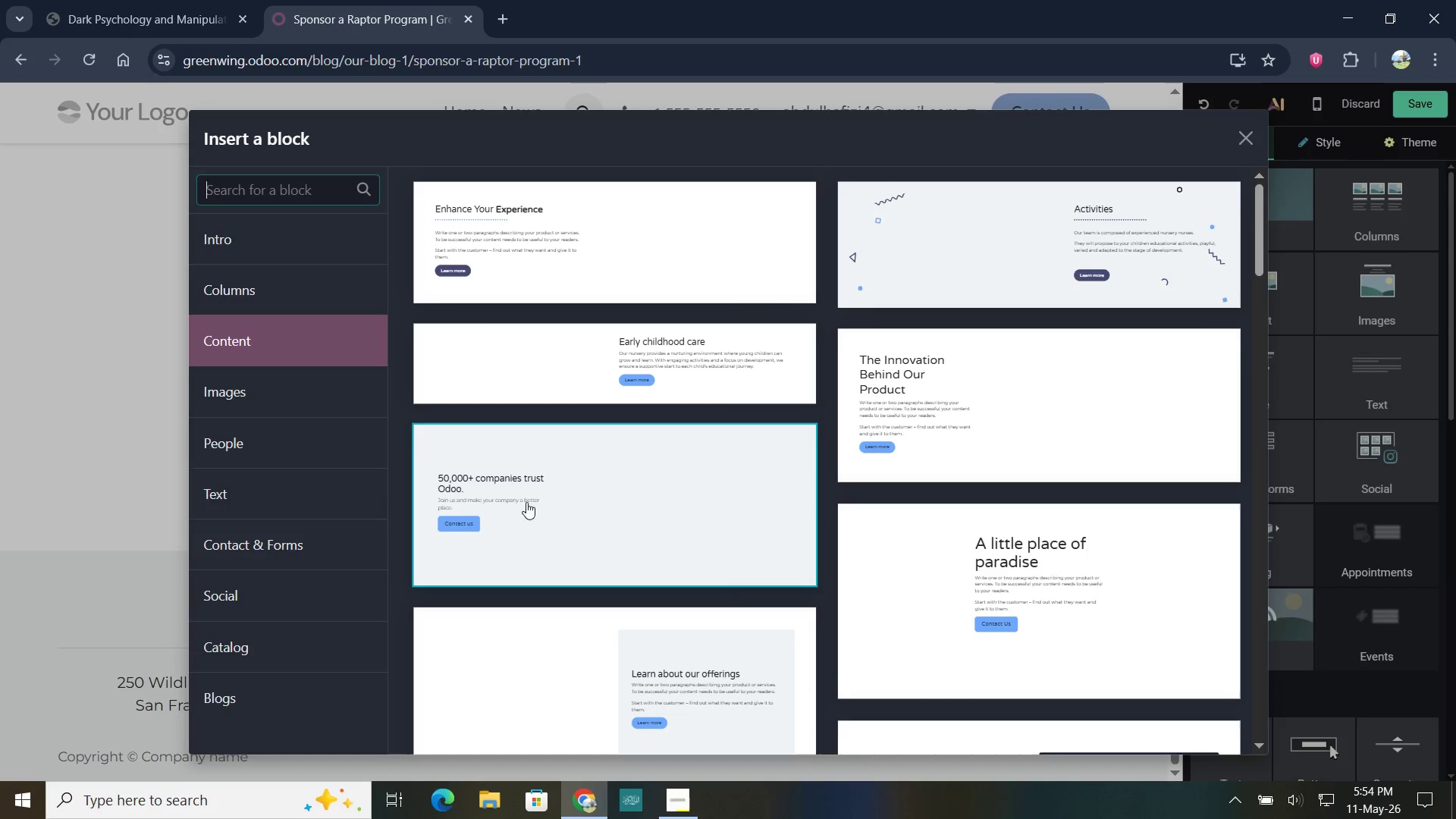 
left_click([299, 391])
 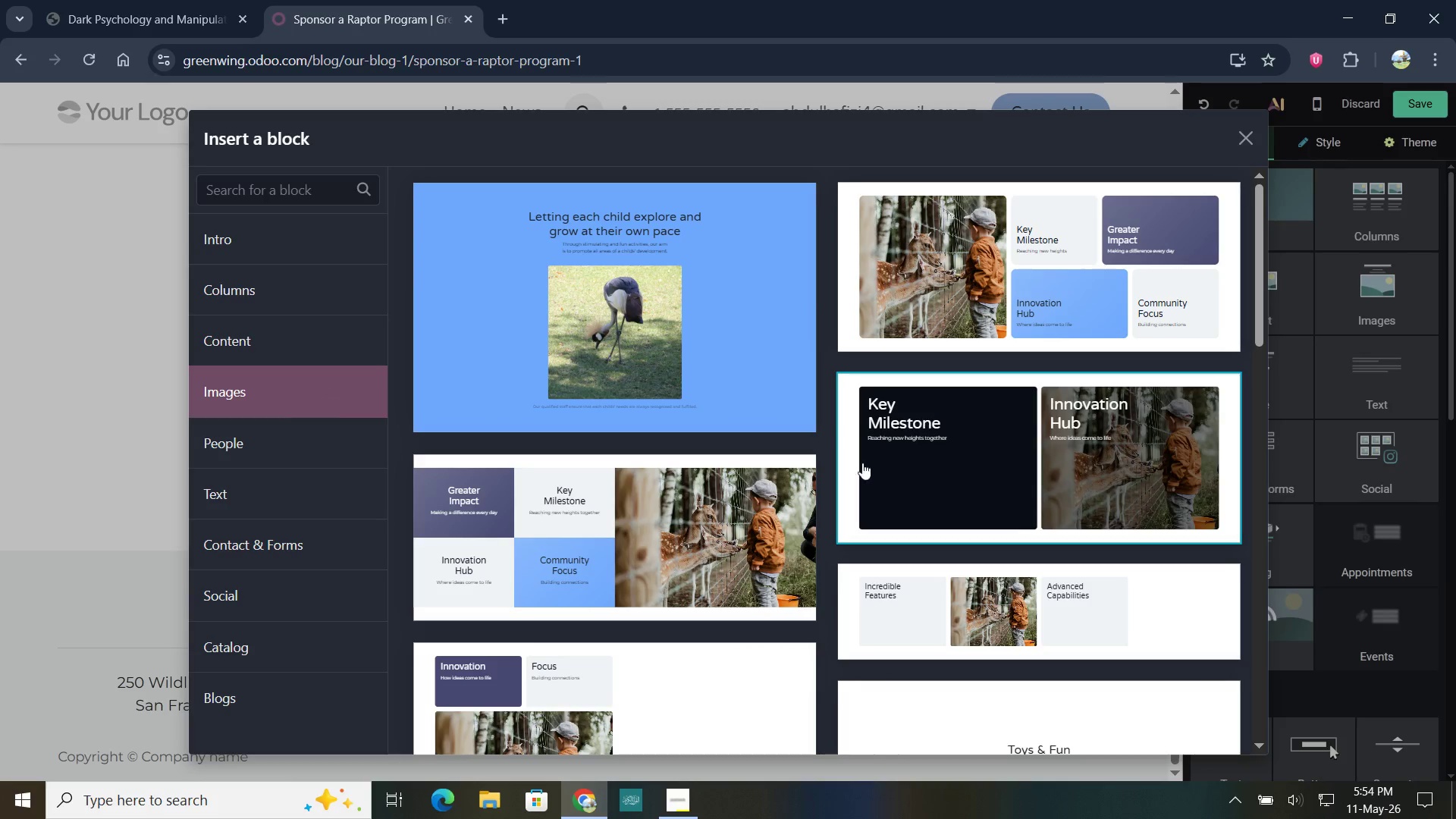 
scroll: coordinate [787, 505], scroll_direction: down, amount: 18.0
 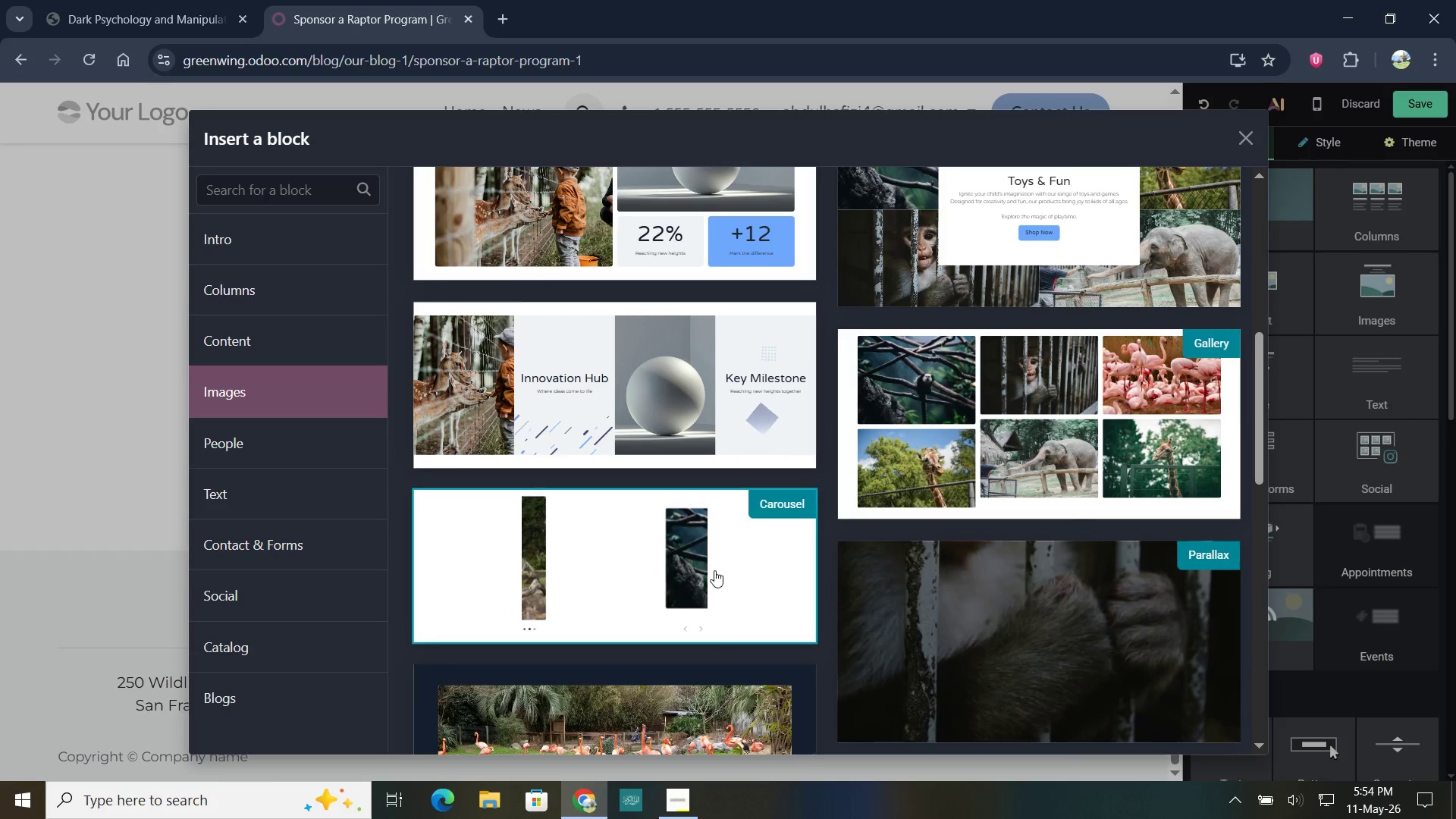 
left_click([671, 568])
 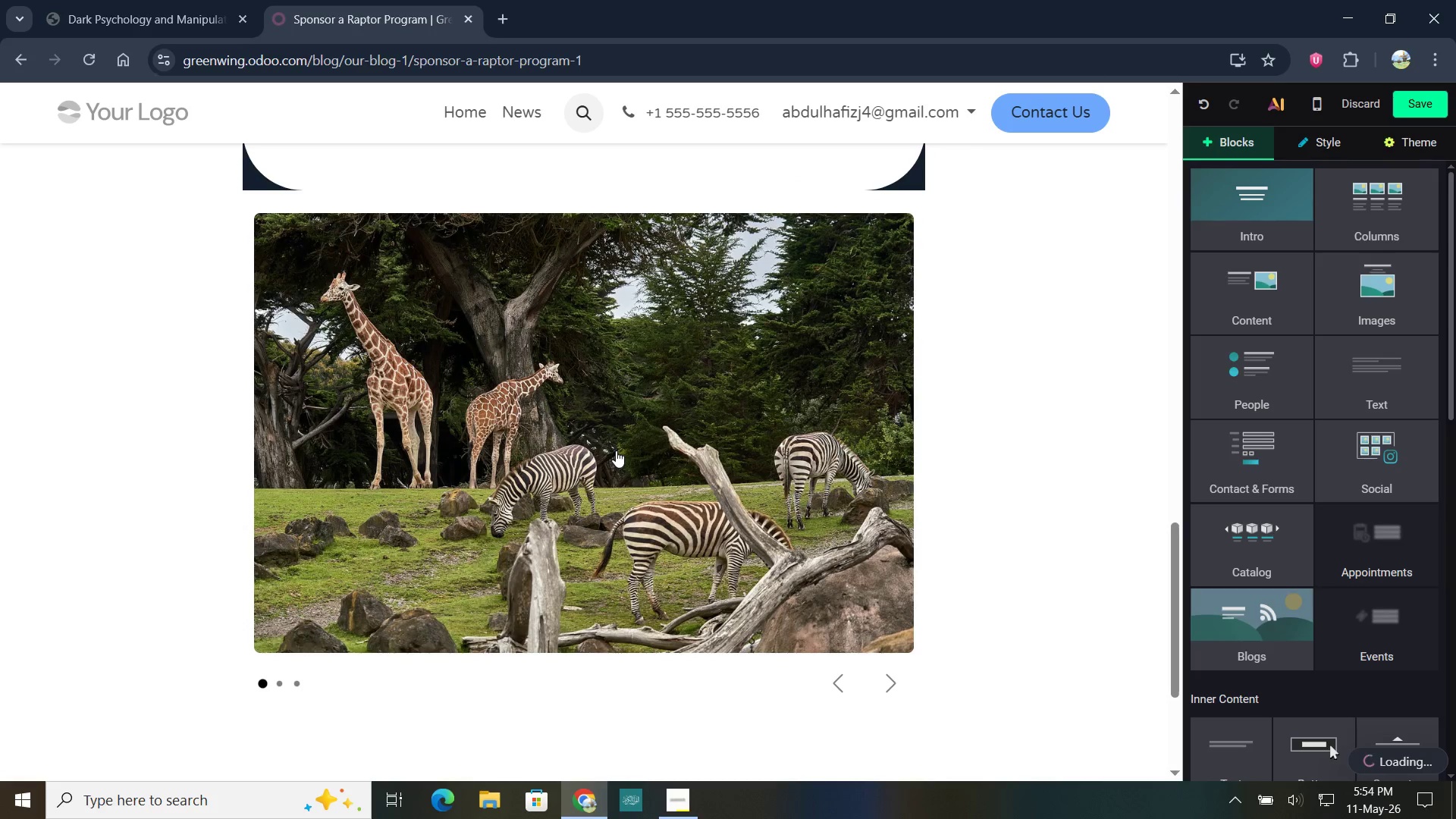 
double_click([616, 450])
 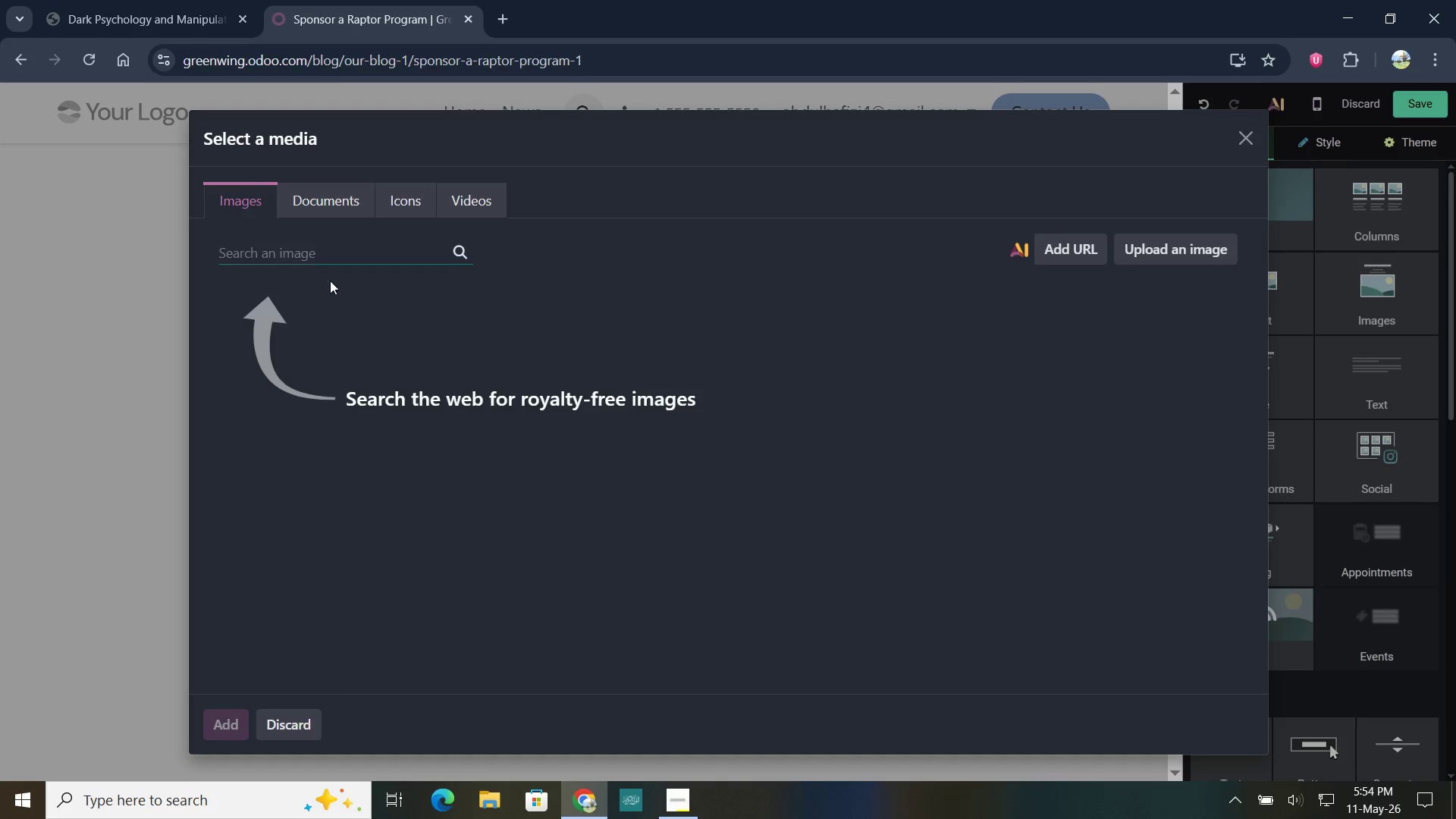 
left_click([313, 263])
 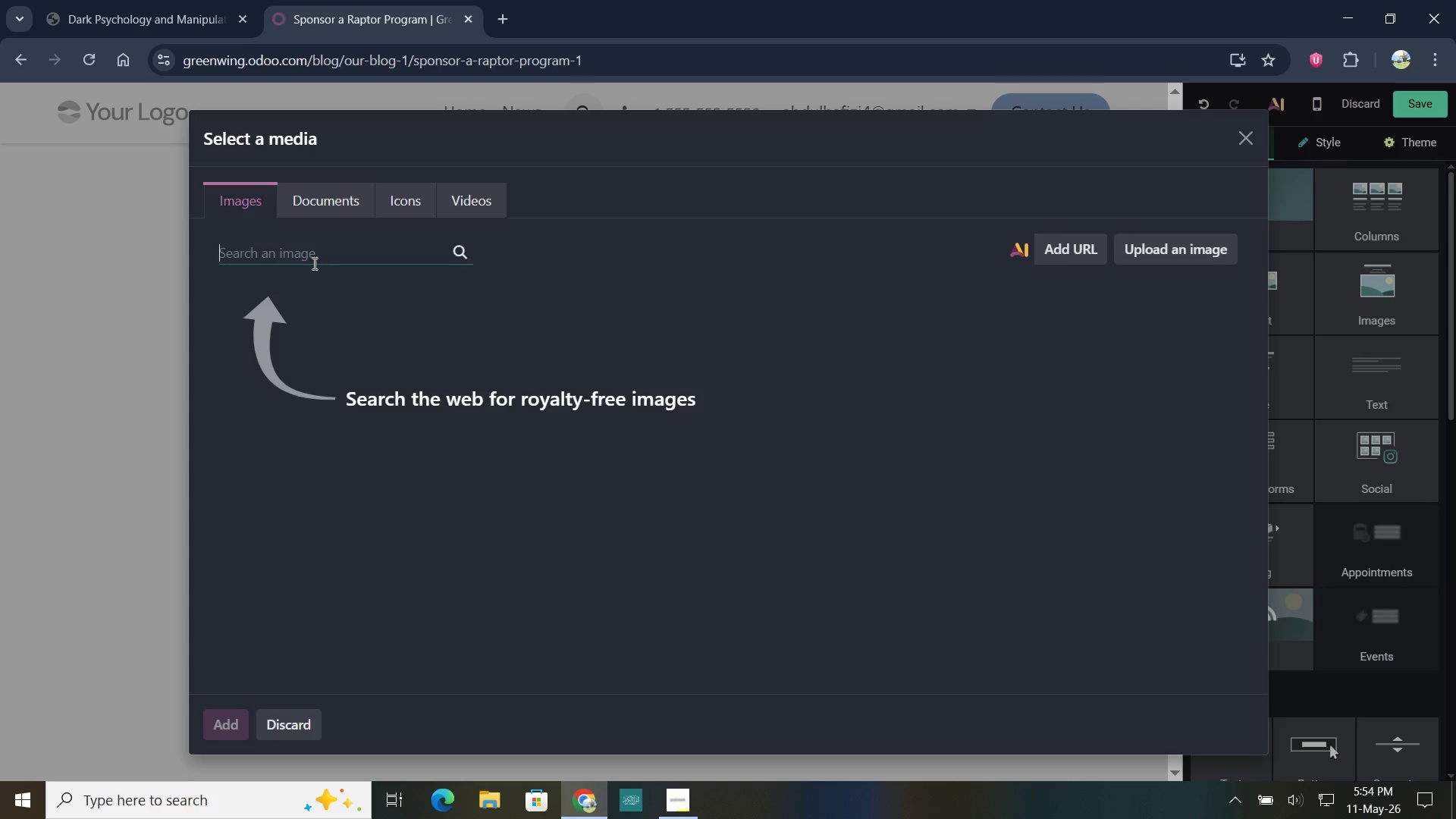 
wait(9.33)
 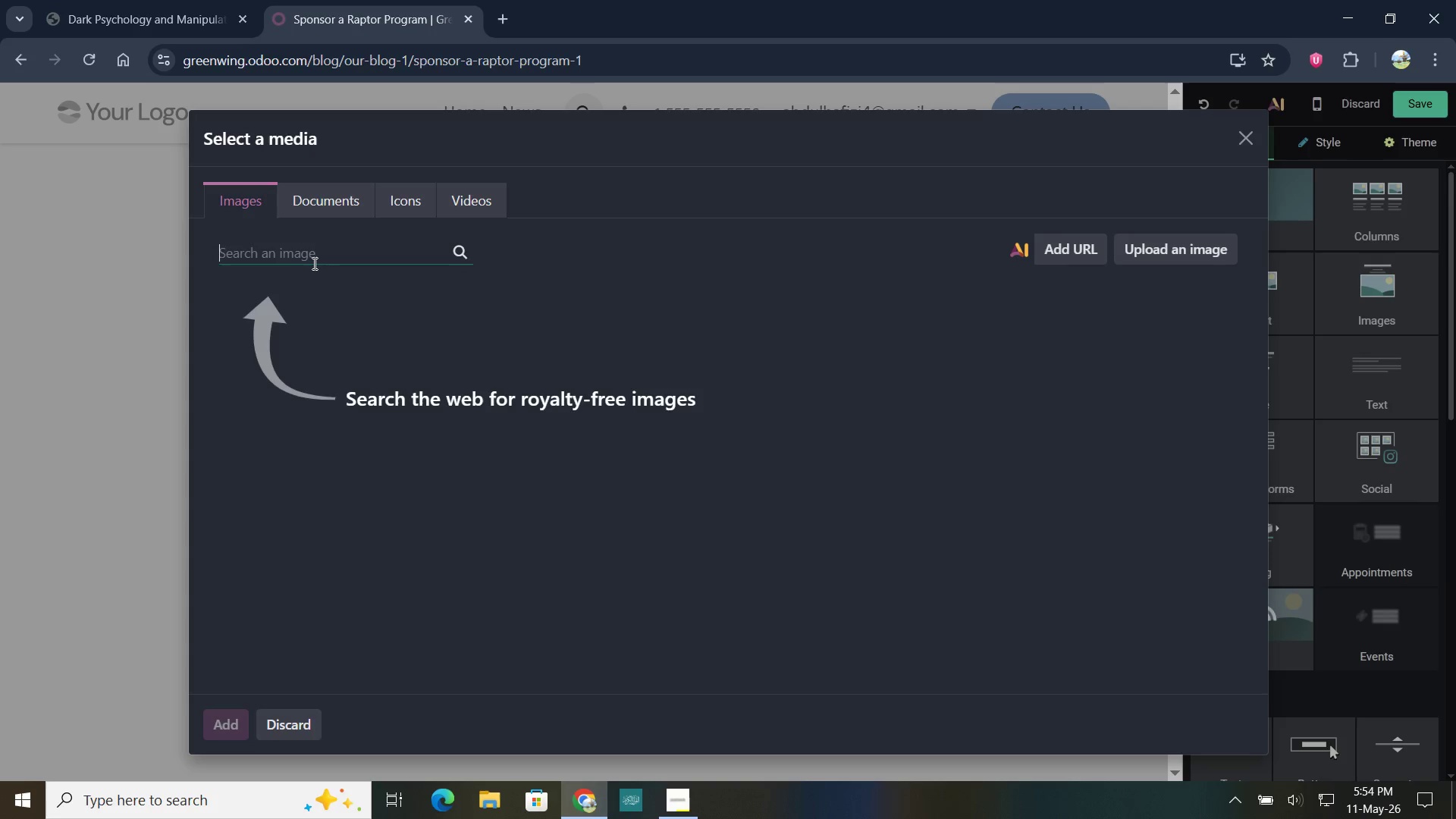 
type(Re)
 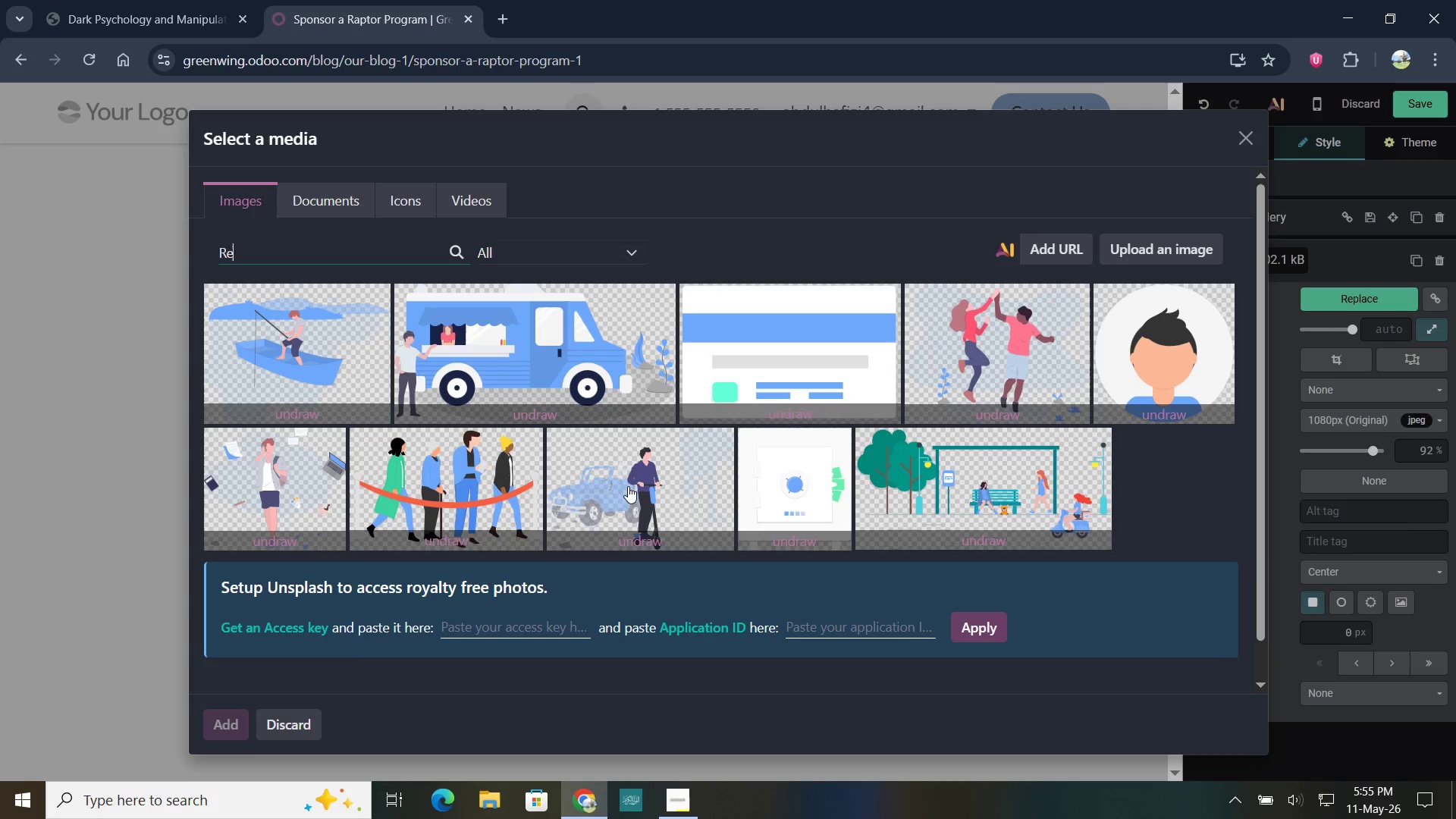 
wait(7.27)
 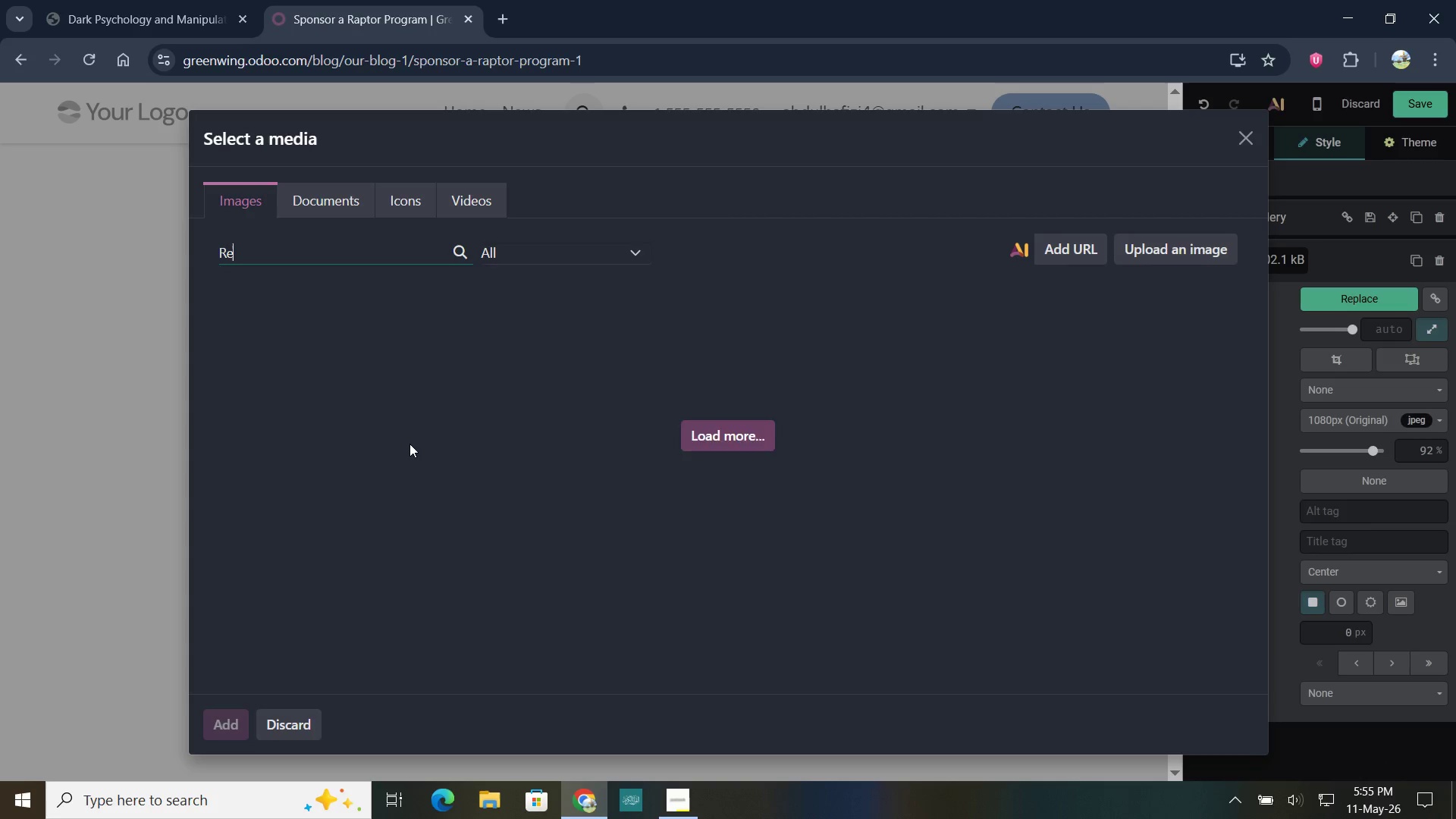 
type(d hawk)
 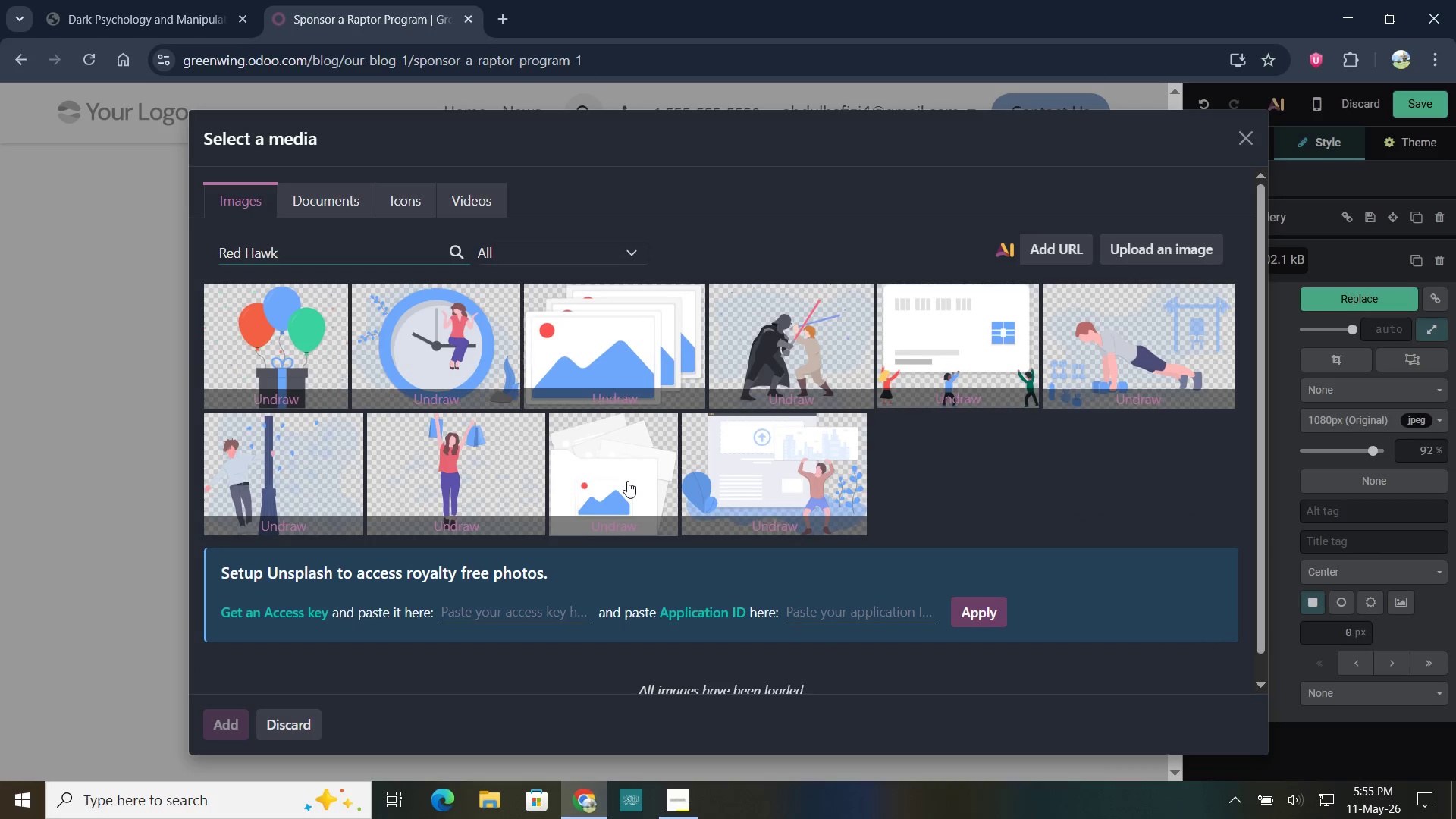 
left_click_drag(start_coordinate=[340, 254], to_coordinate=[216, 249])
 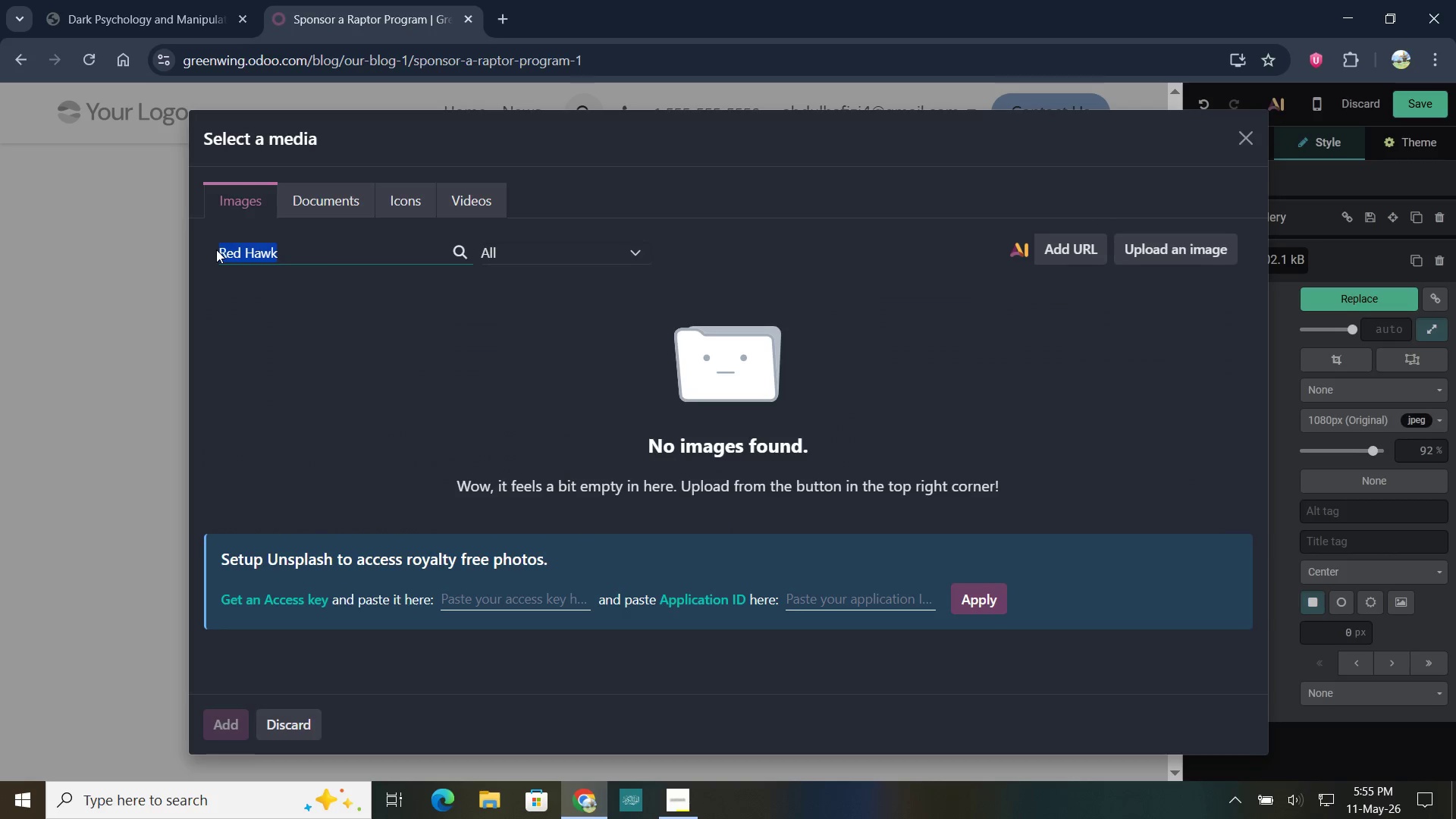 
type(Birds)
 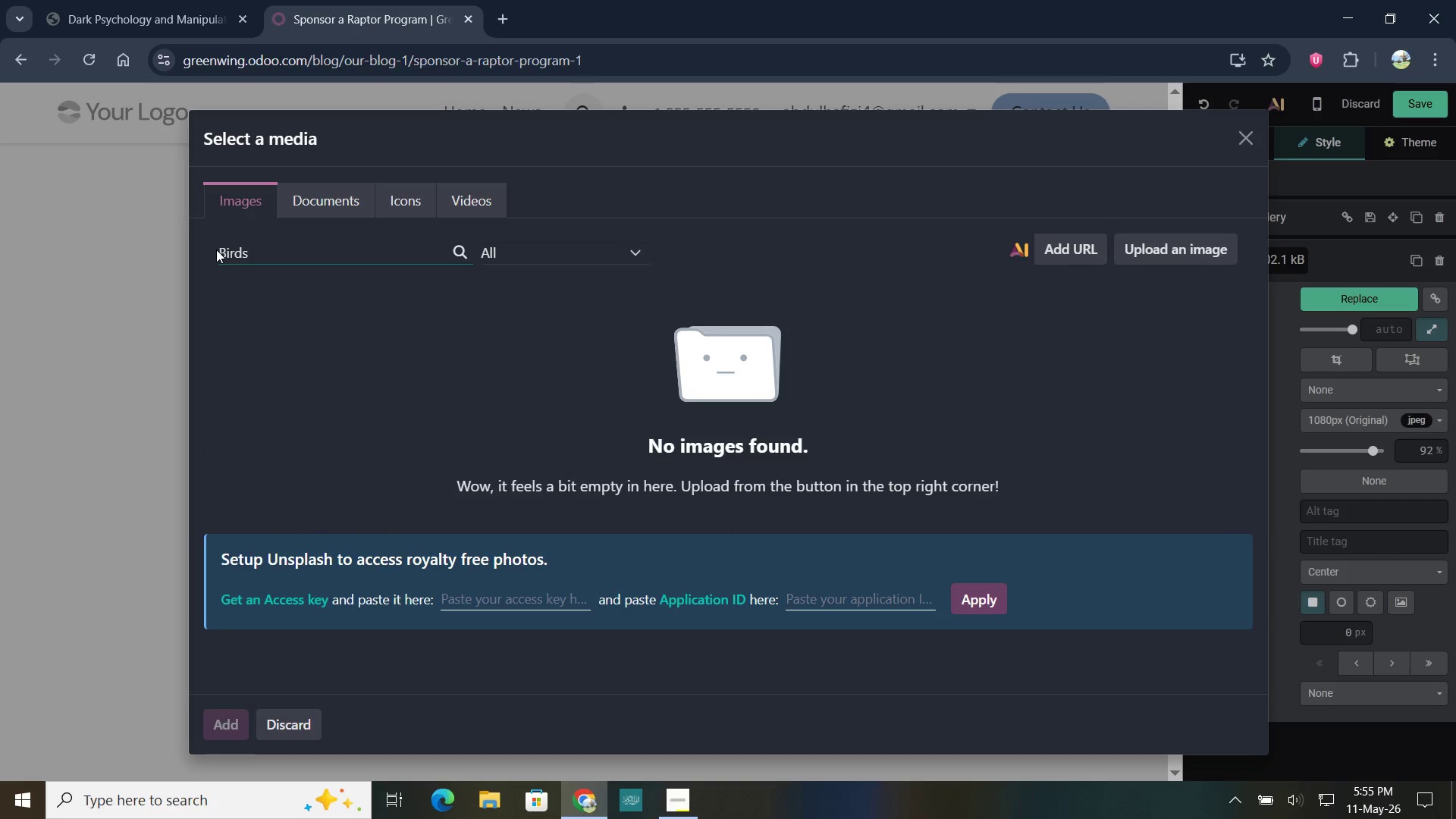 
key(Enter)
 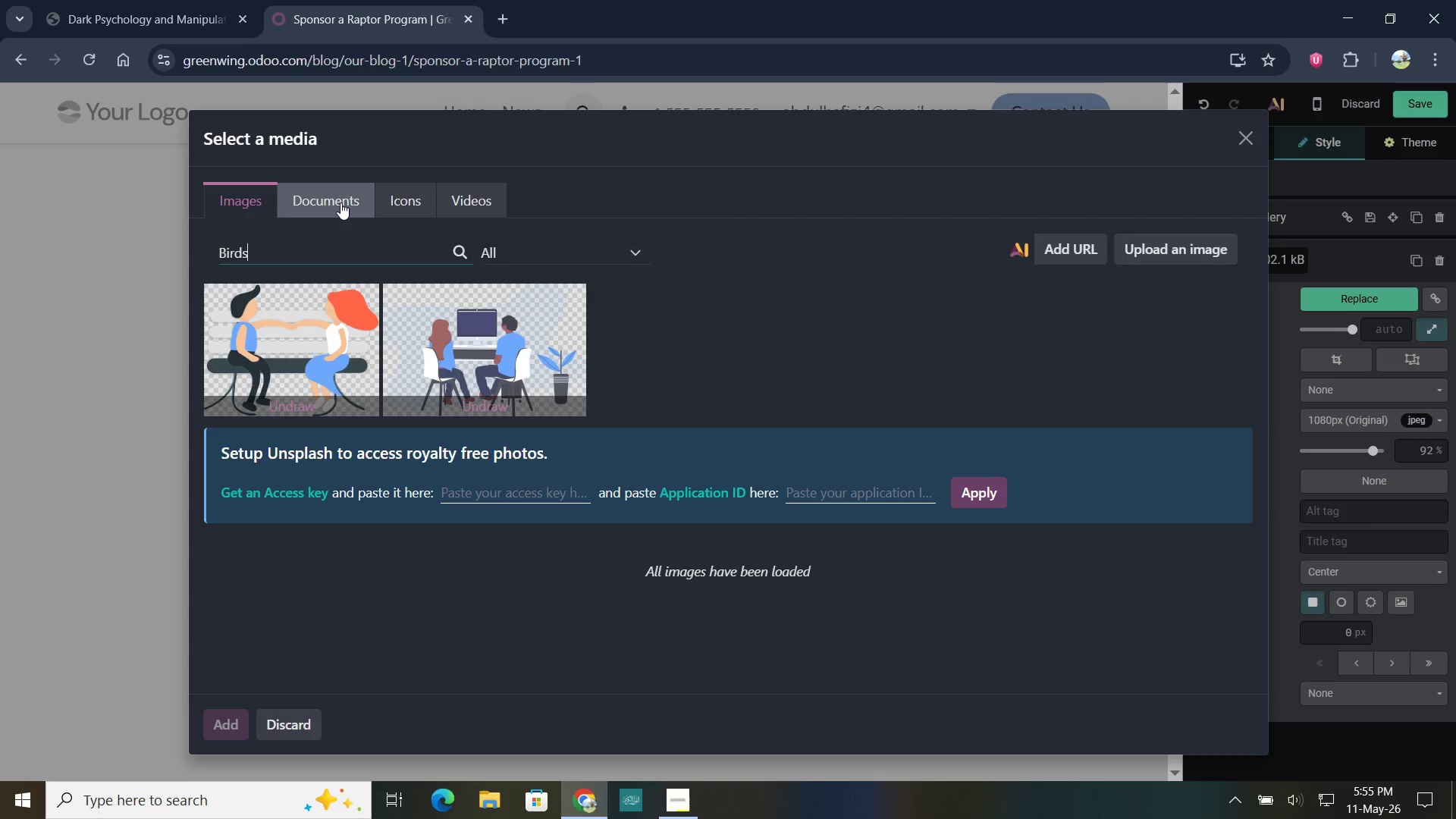 
wait(7.61)
 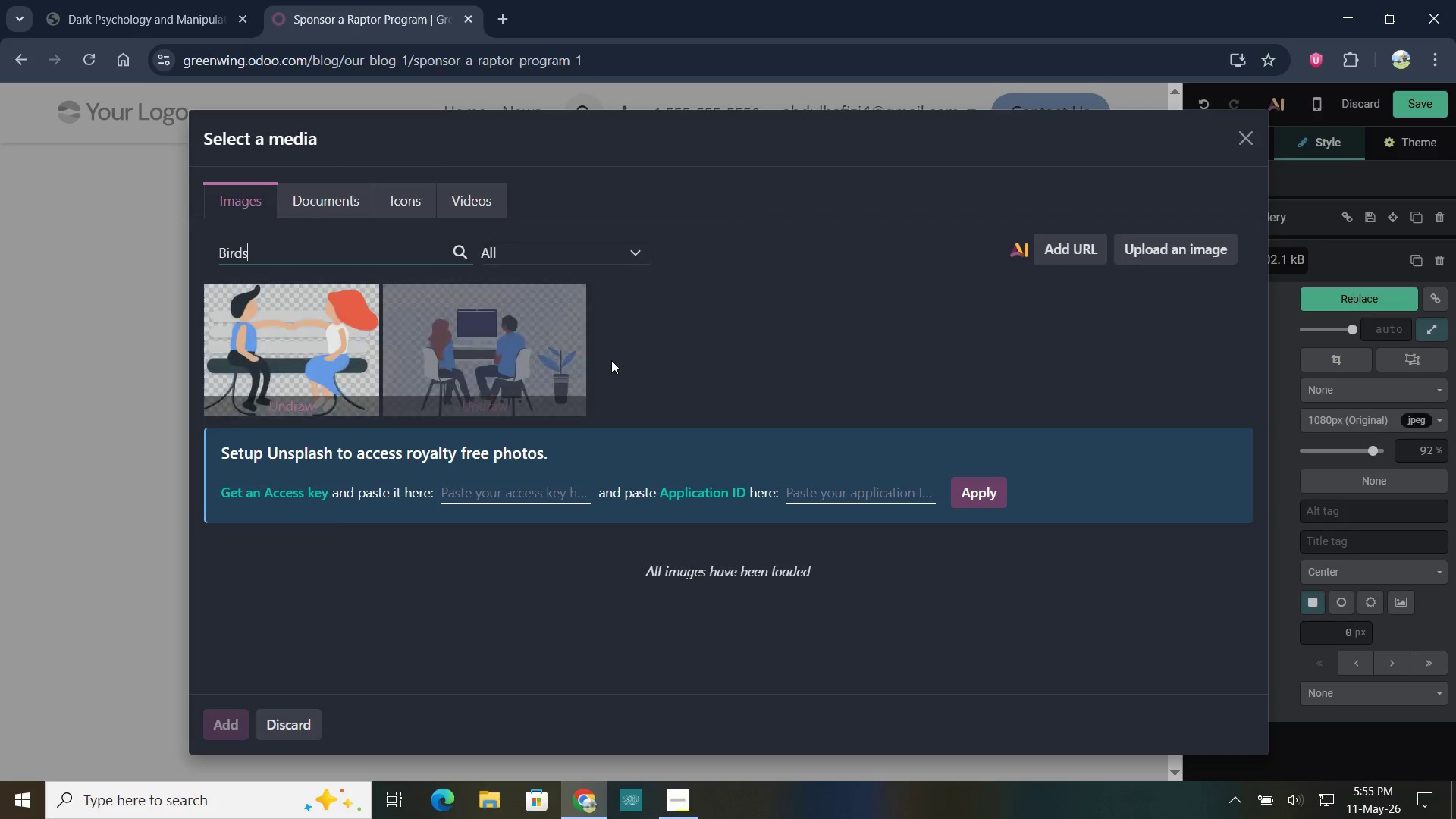 
left_click([1244, 145])
 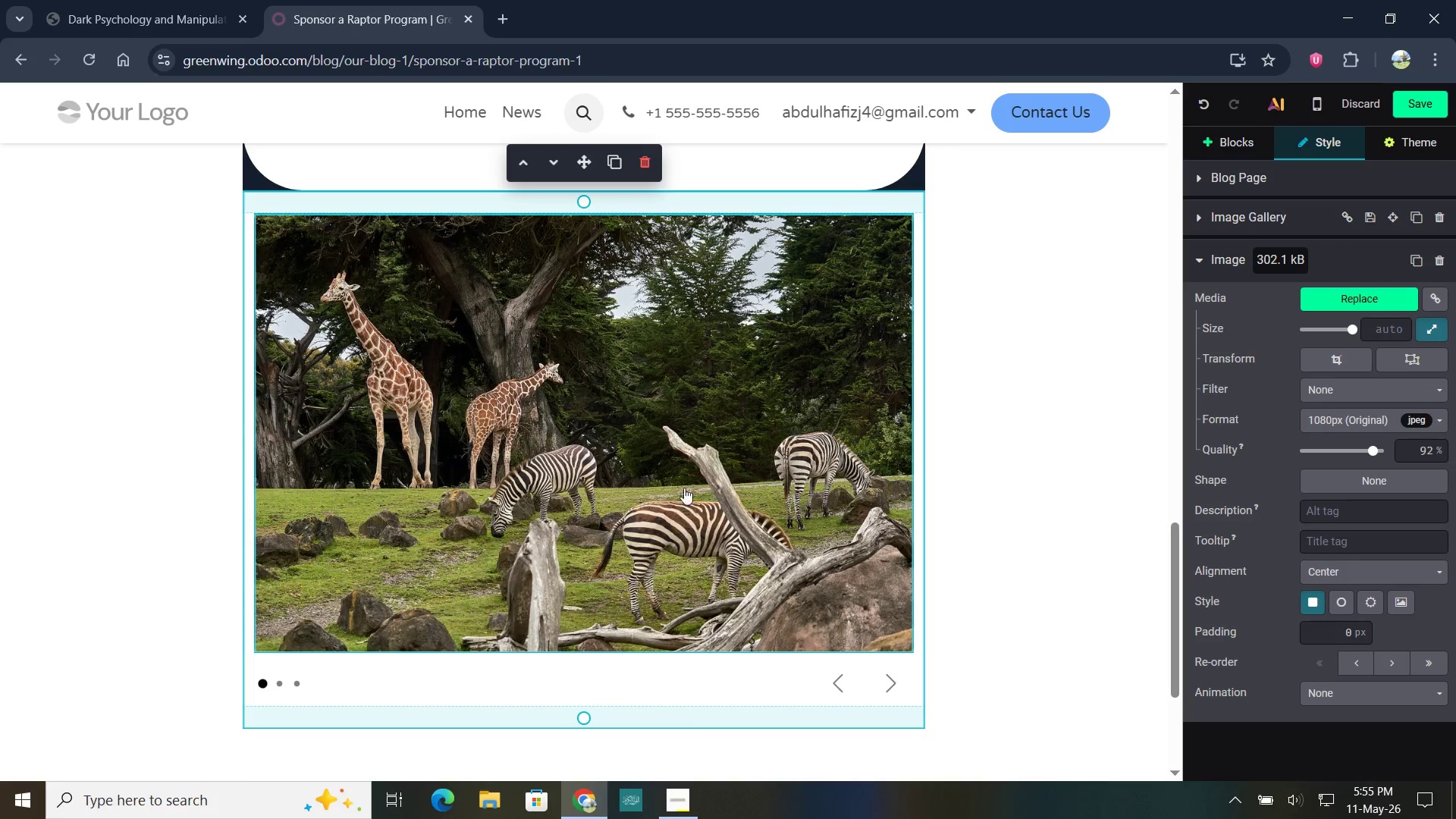 
right_click([686, 463])
 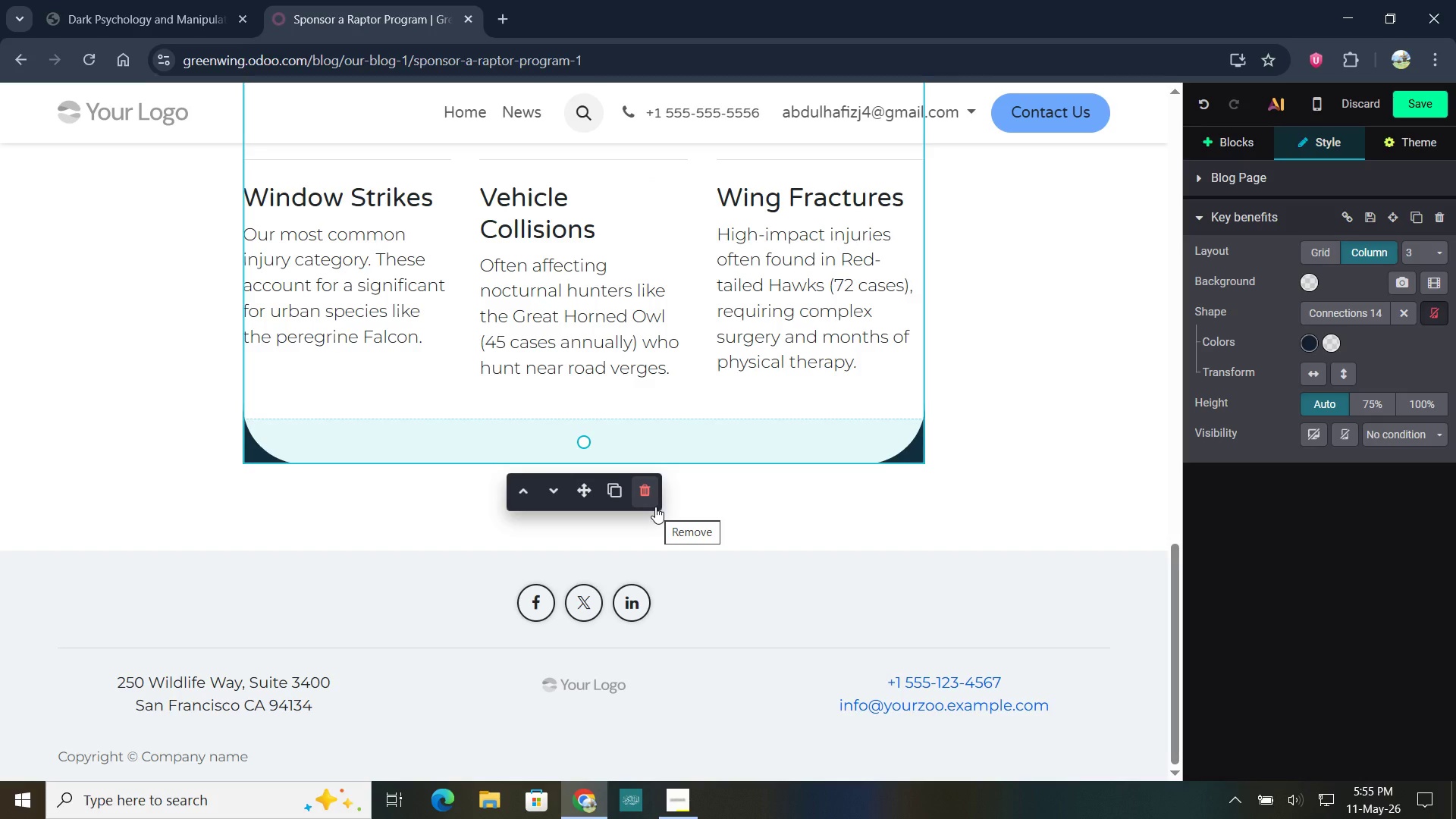 
wait(7.23)
 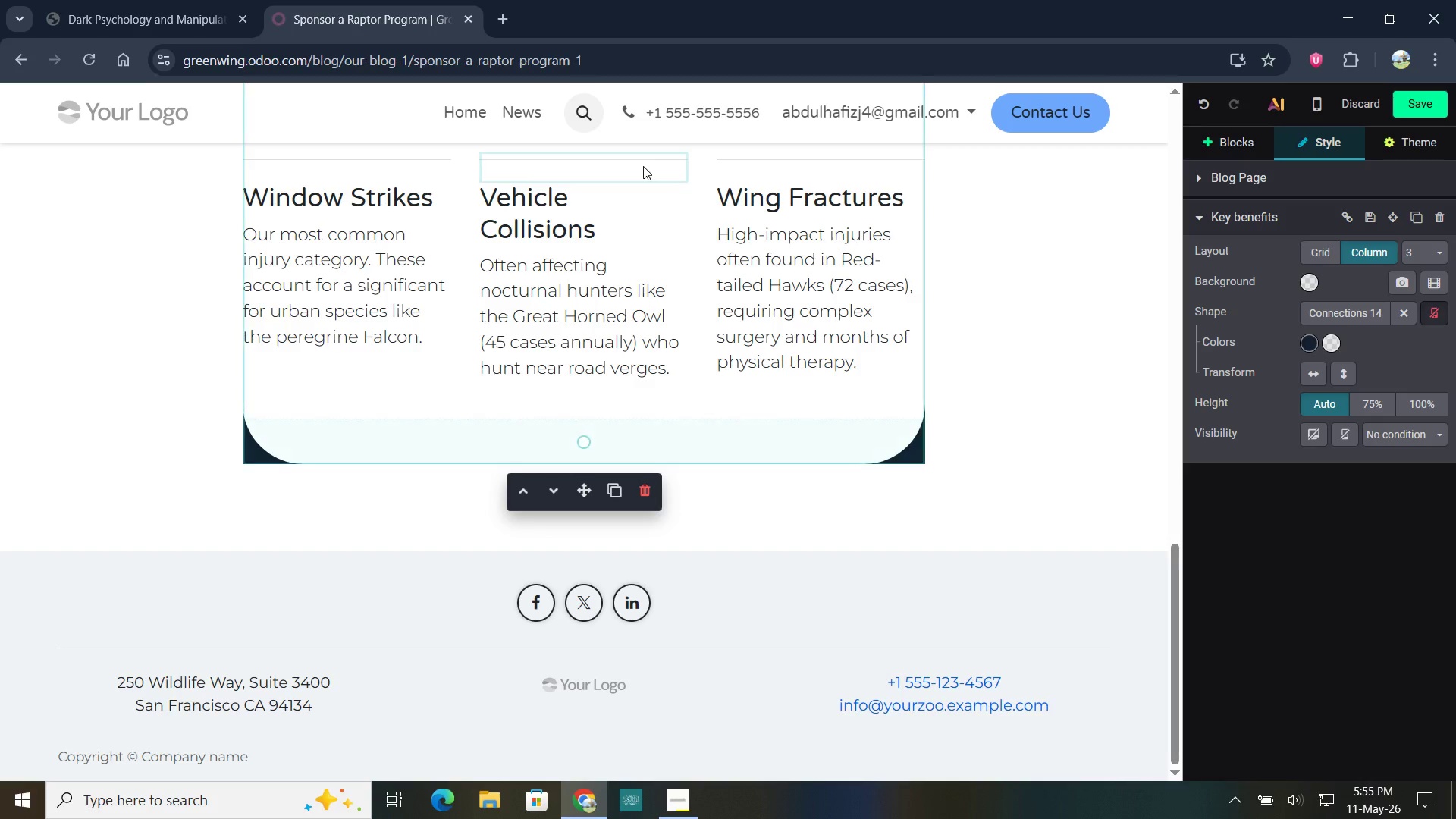 
left_click([1223, 149])
 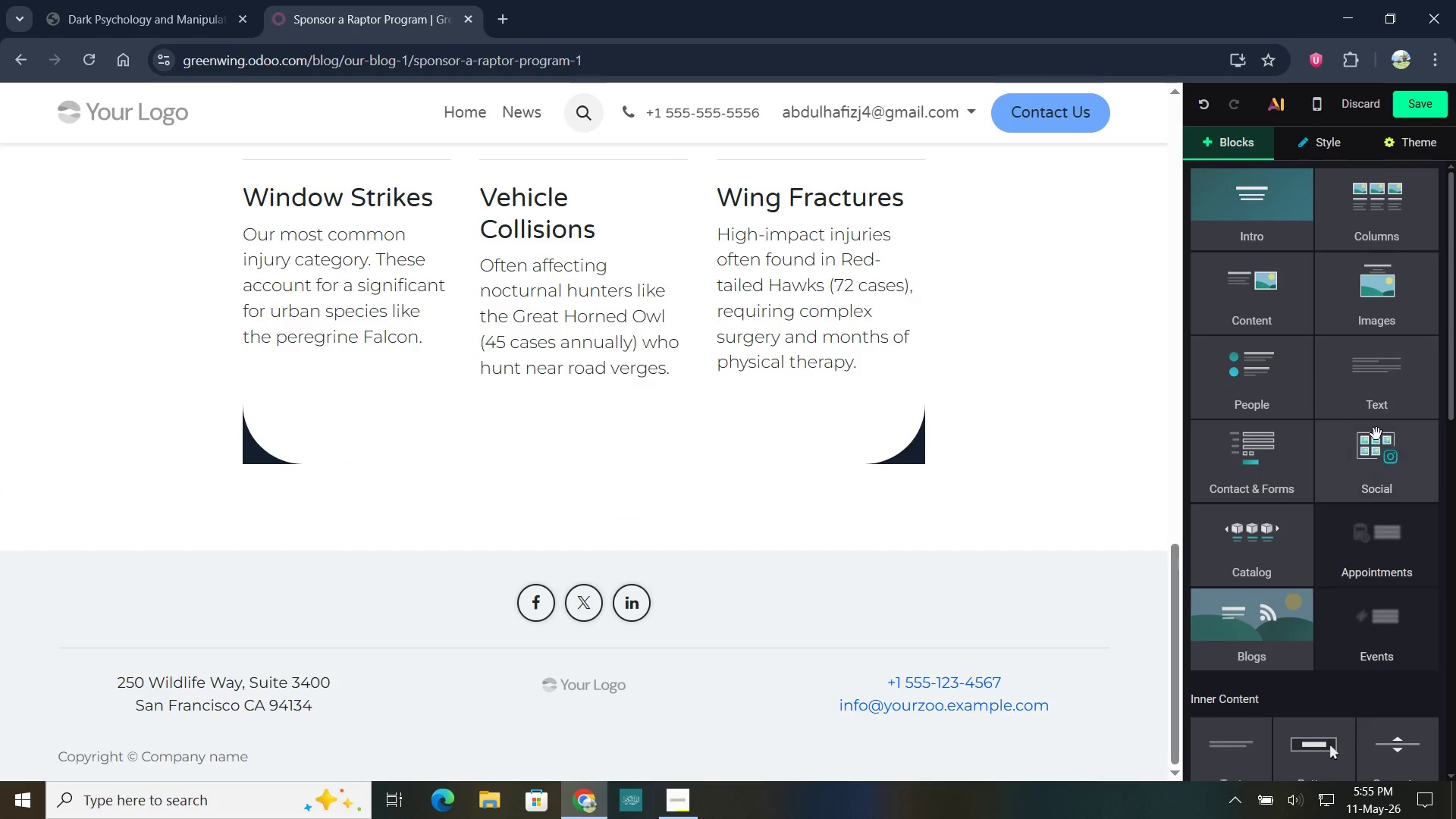 
left_click_drag(start_coordinate=[1396, 398], to_coordinate=[642, 407])
 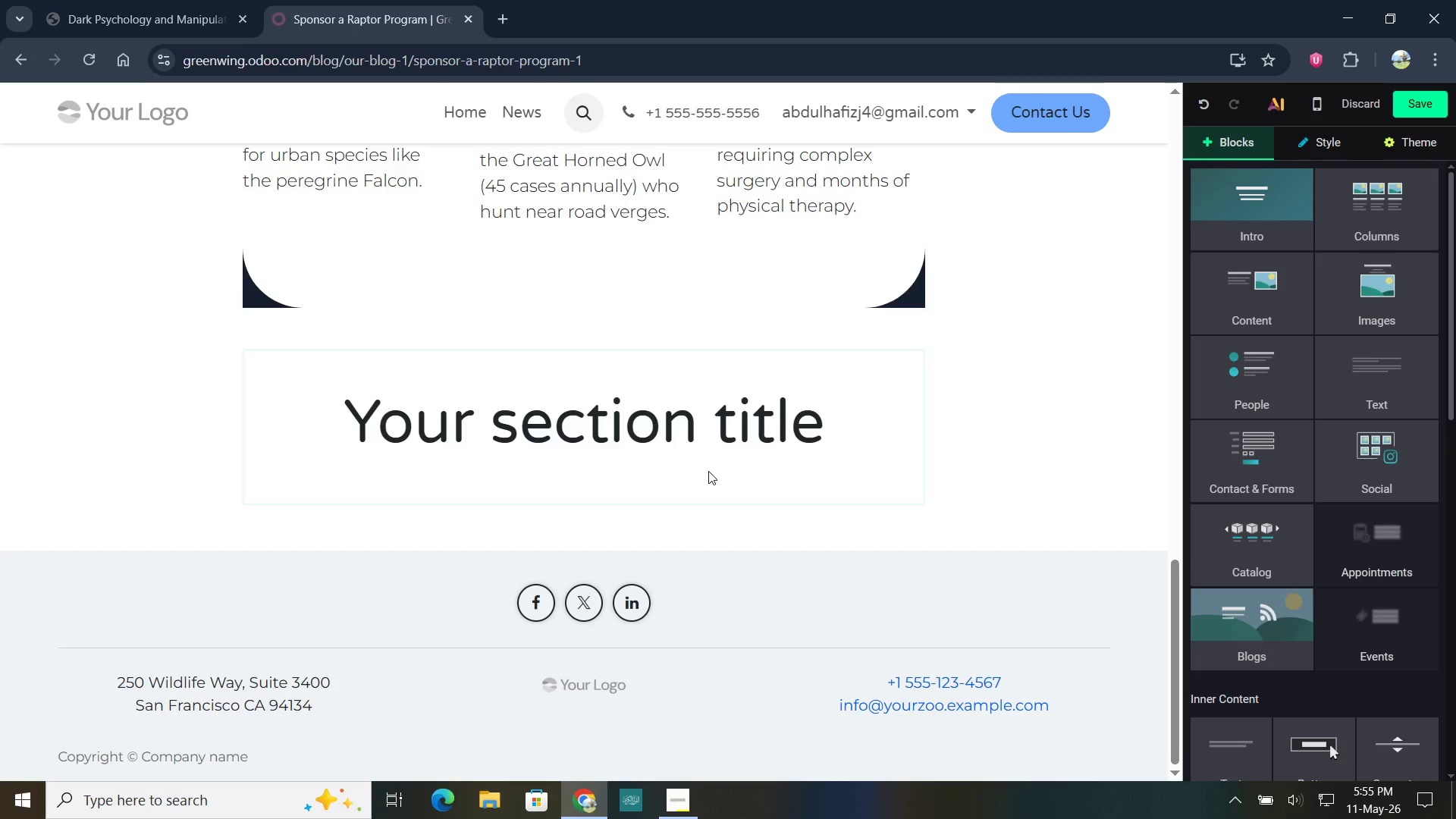 
left_click([755, 419])
 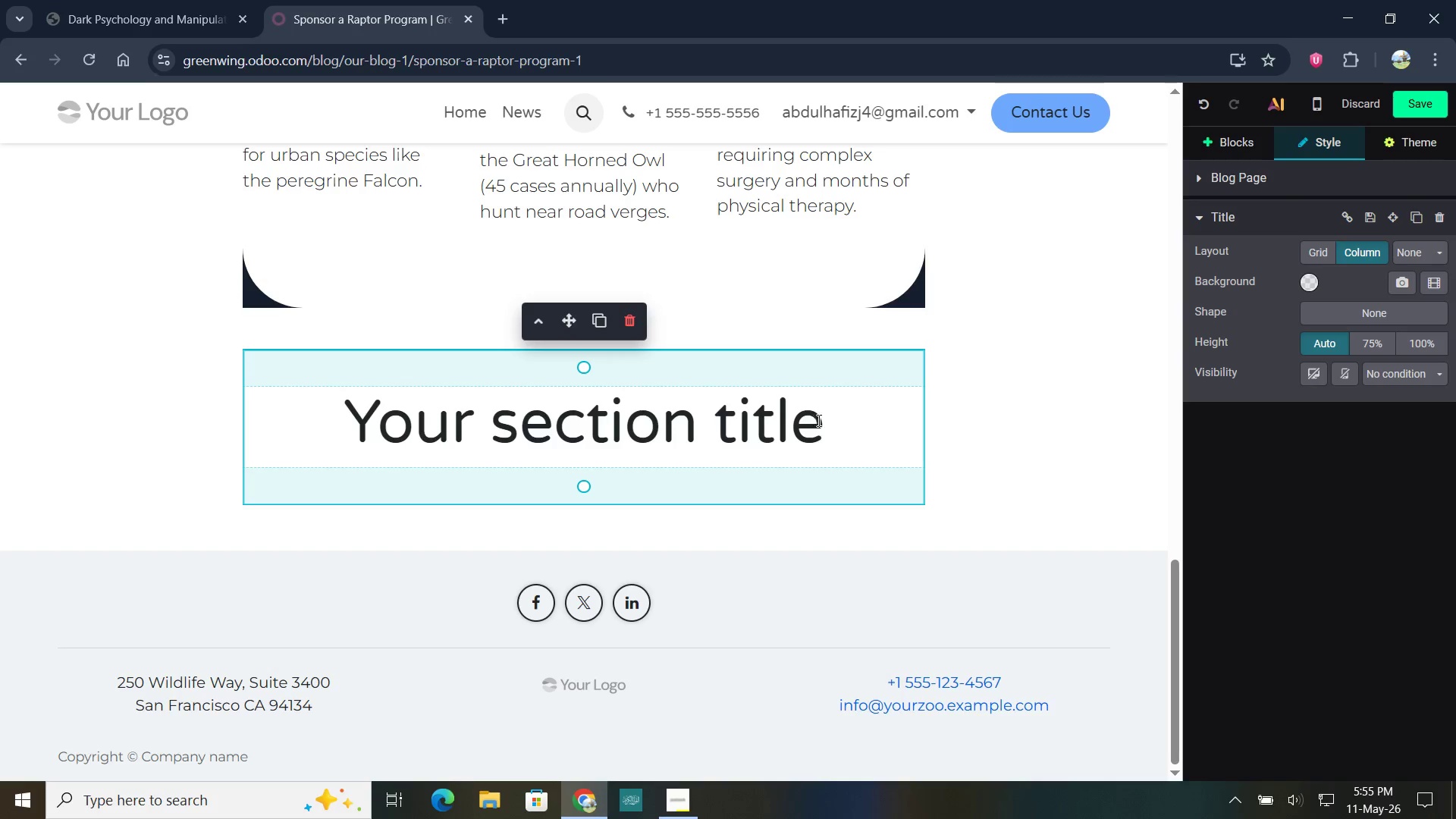 
left_click_drag(start_coordinate=[827, 420], to_coordinate=[348, 413])
 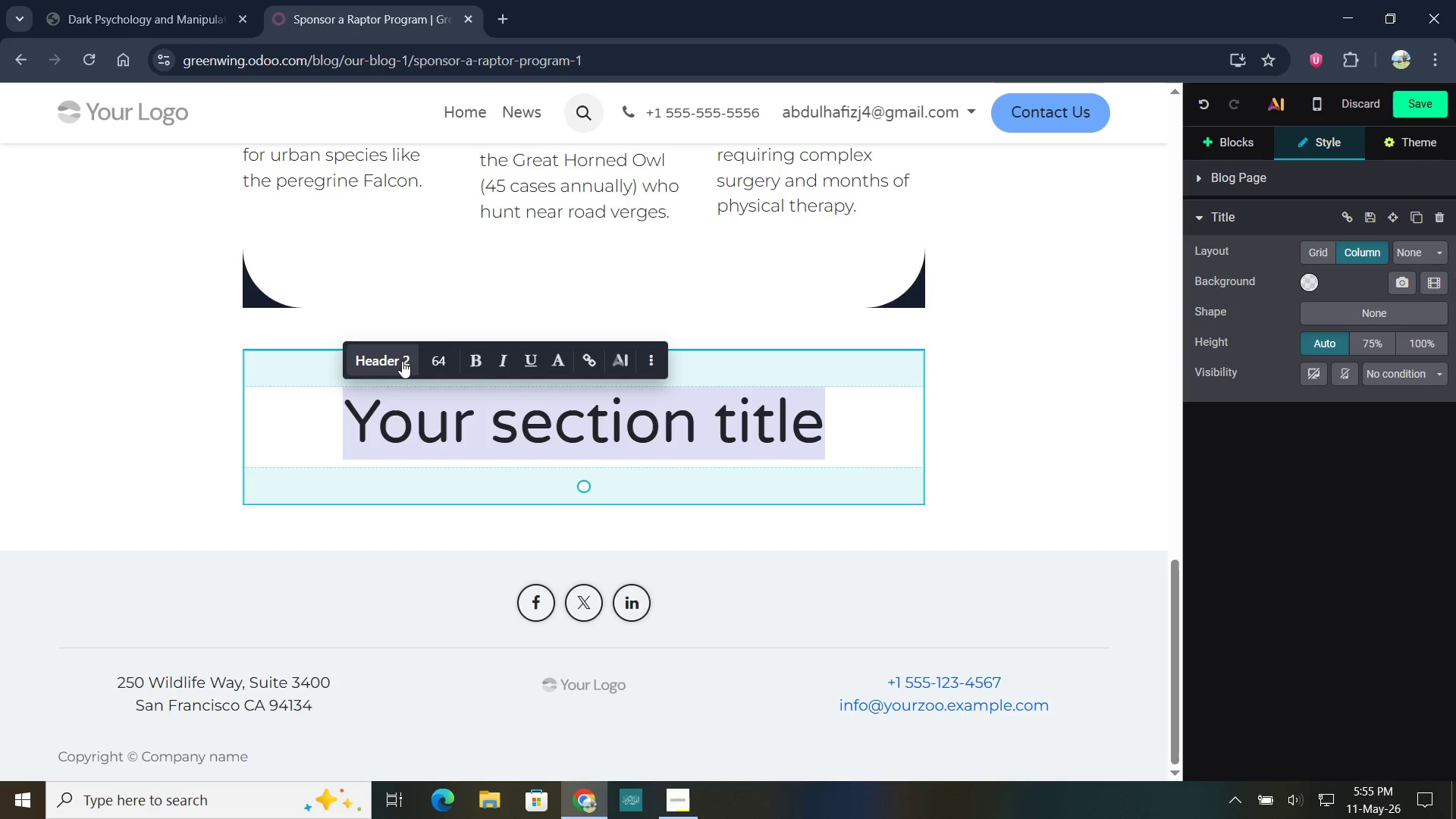 
left_click([401, 361])
 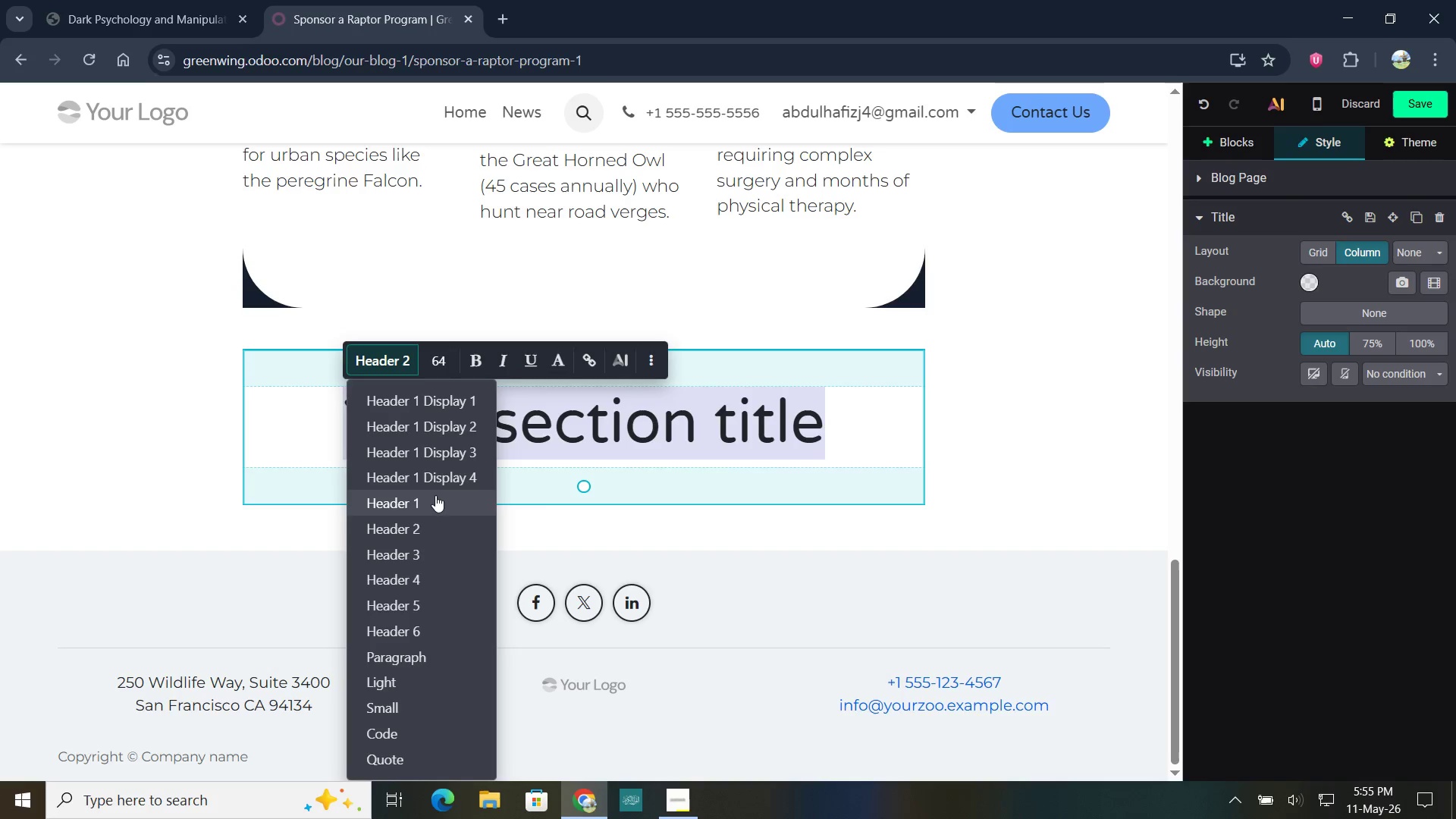 
left_click([421, 522])
 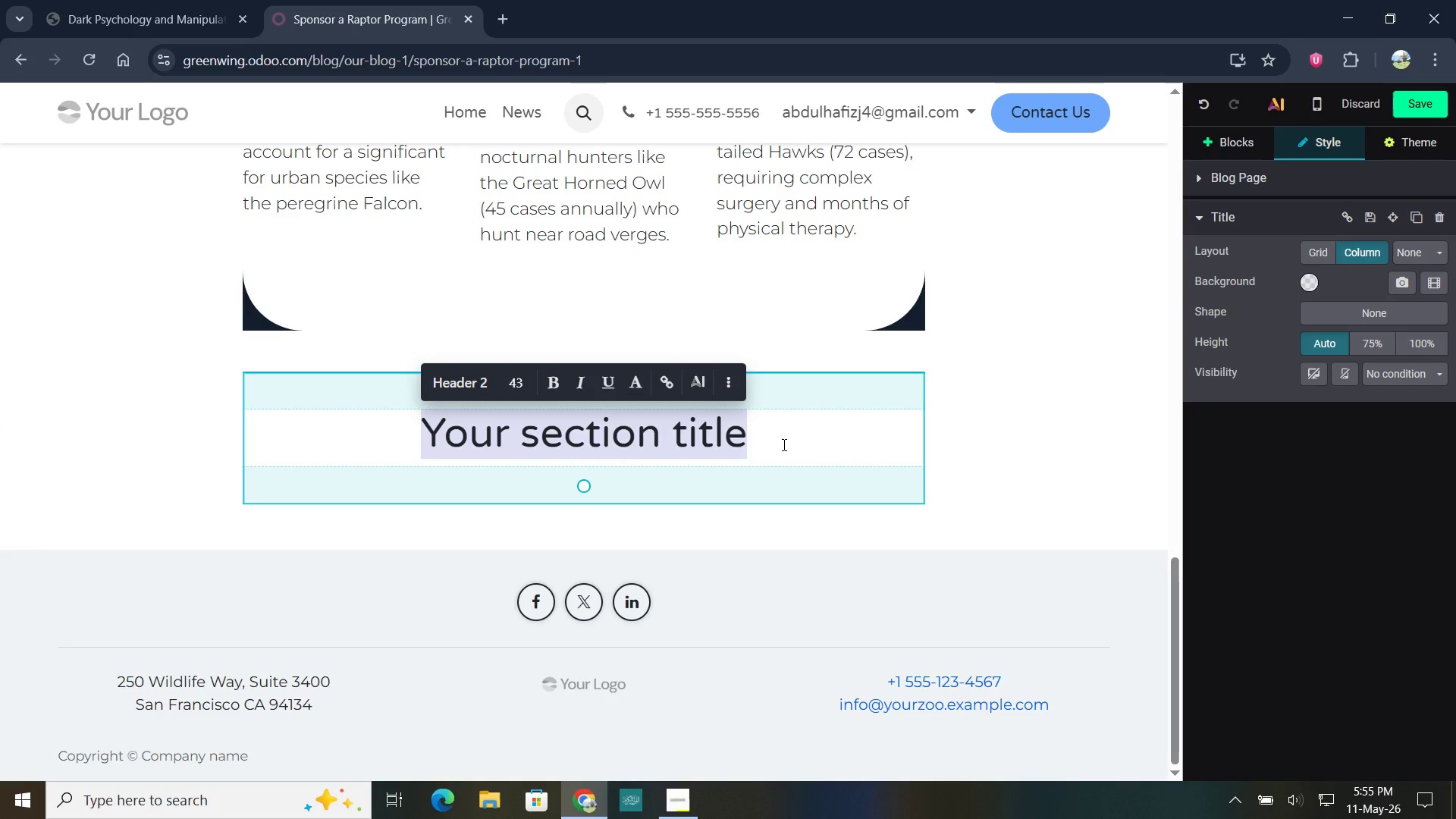 
key(Shift+A)
 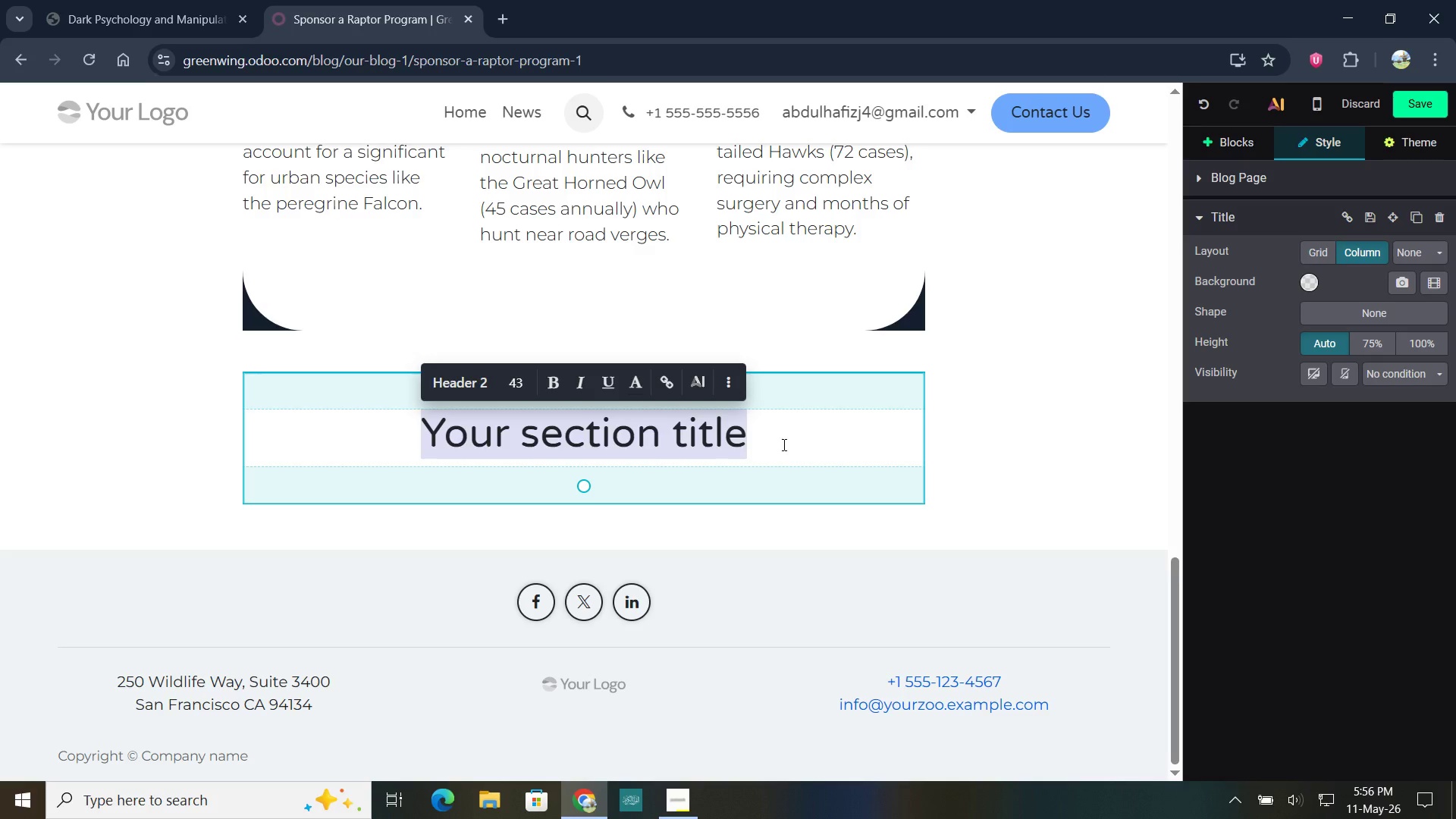 
key(Shift+A)
 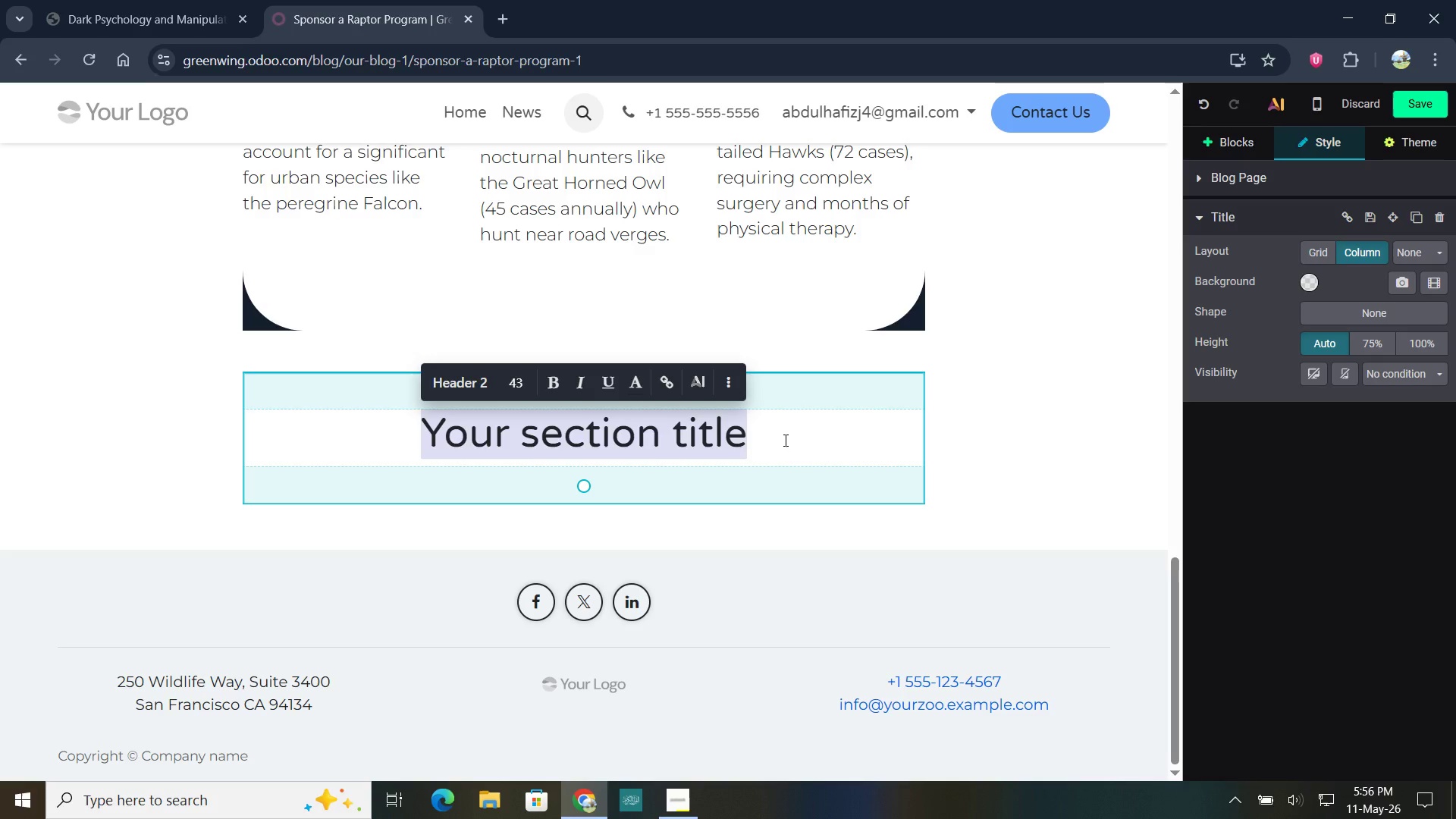 
left_click([784, 440])
 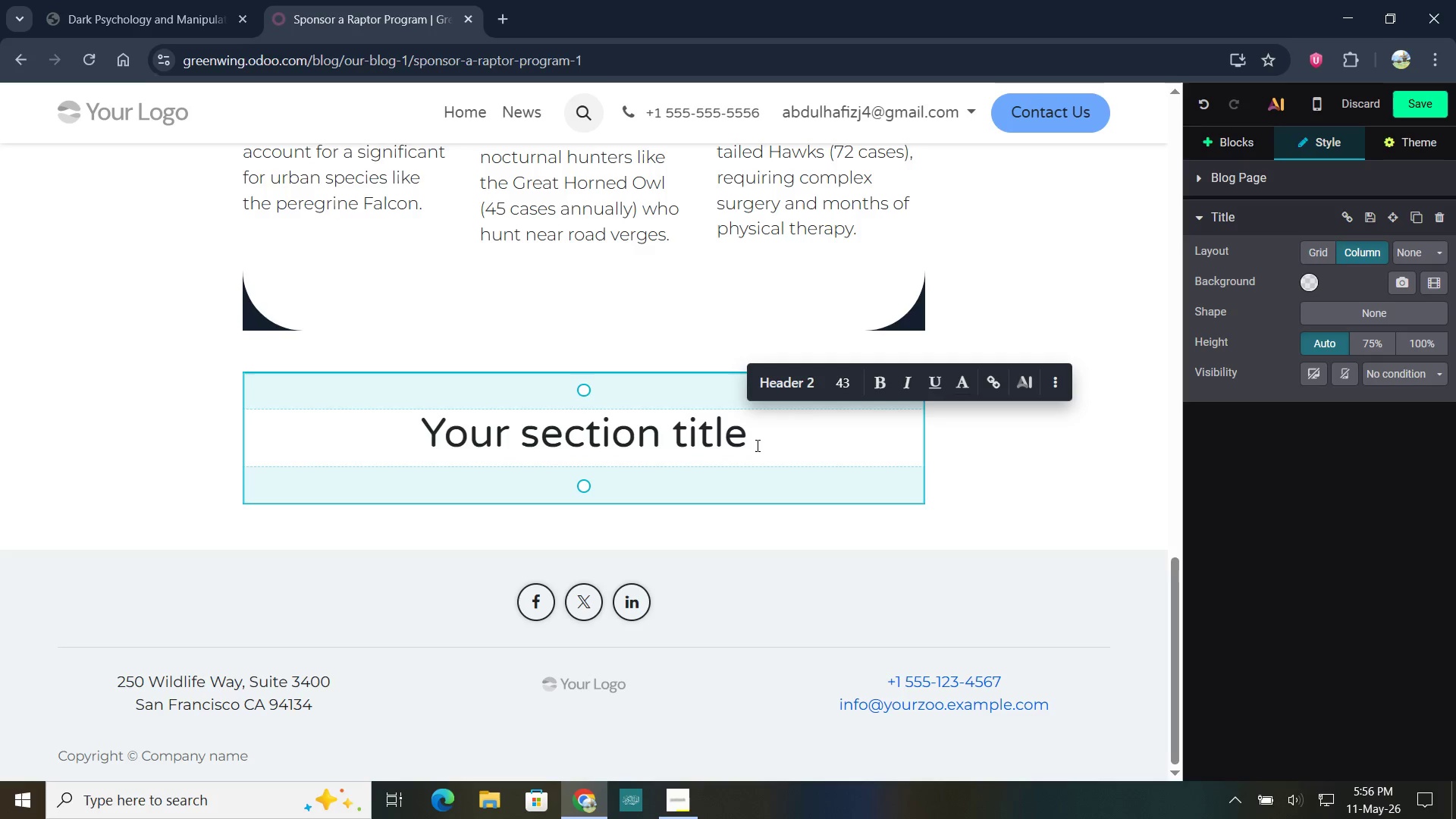 
key(Control+A)
 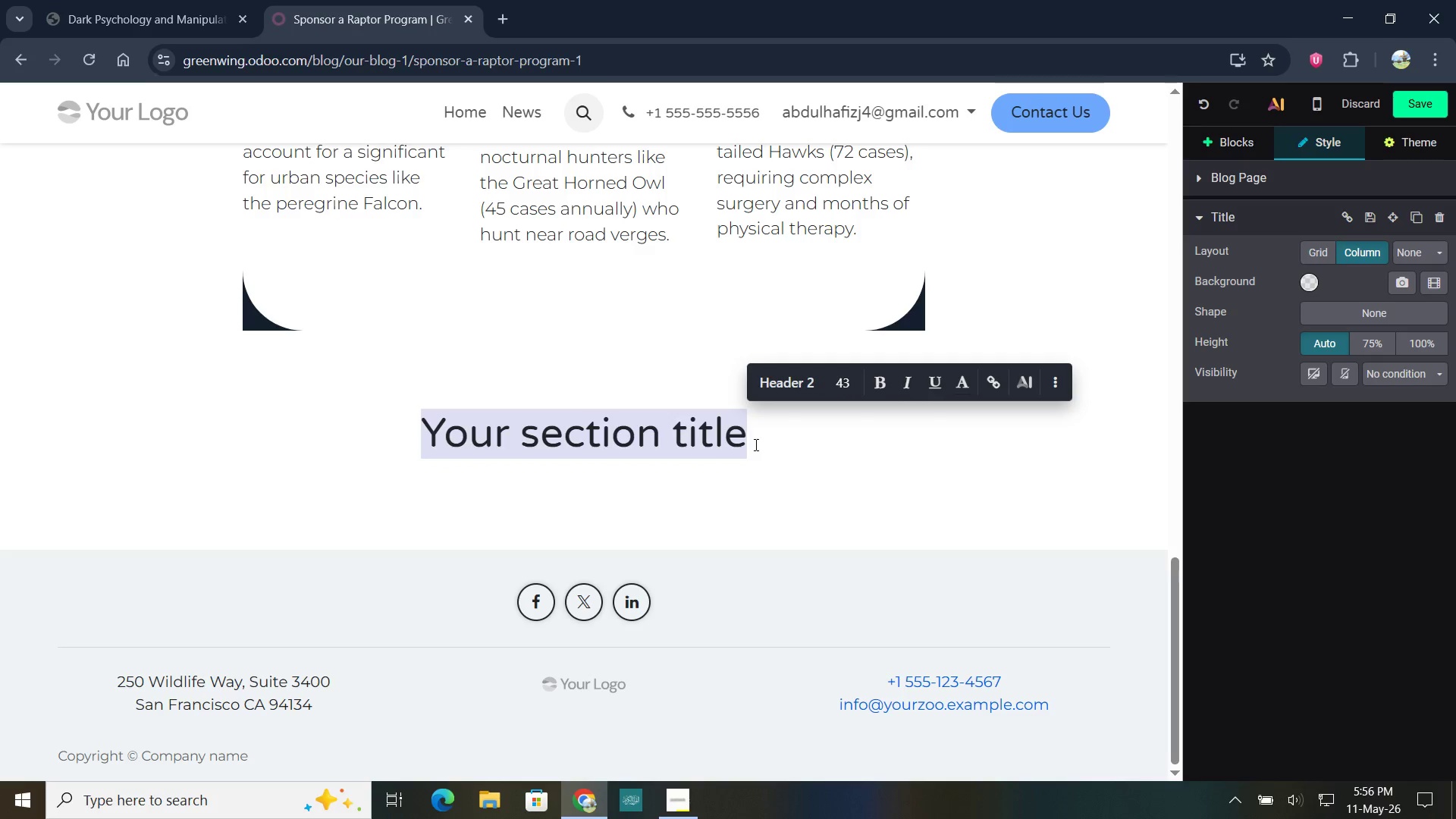 
type(A le)
key(Backspace)
key(Backspace)
type(Legacyy)
key(Backspace)
type( of Rare and Resilient Species)
 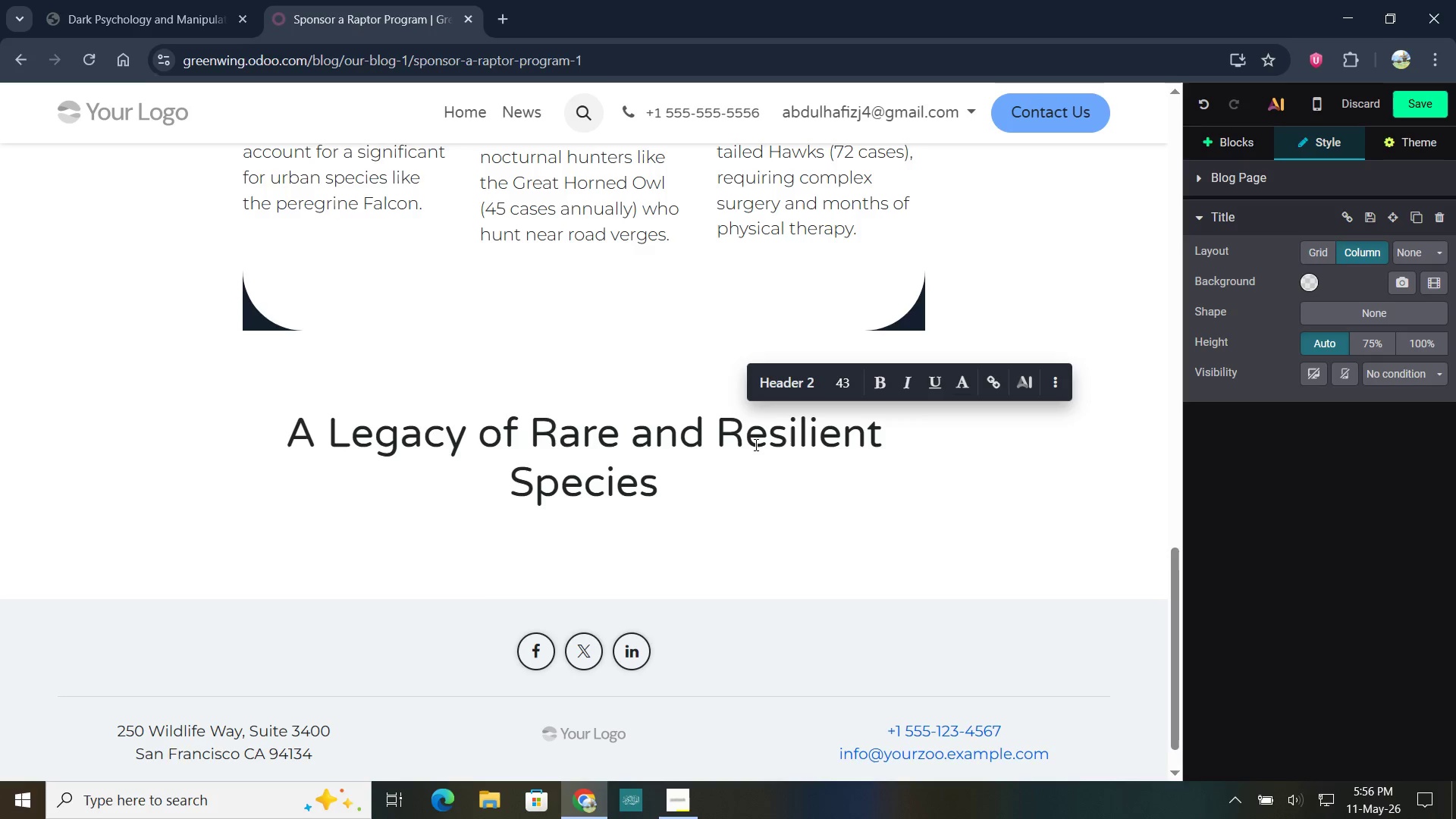 
key(Enter)
 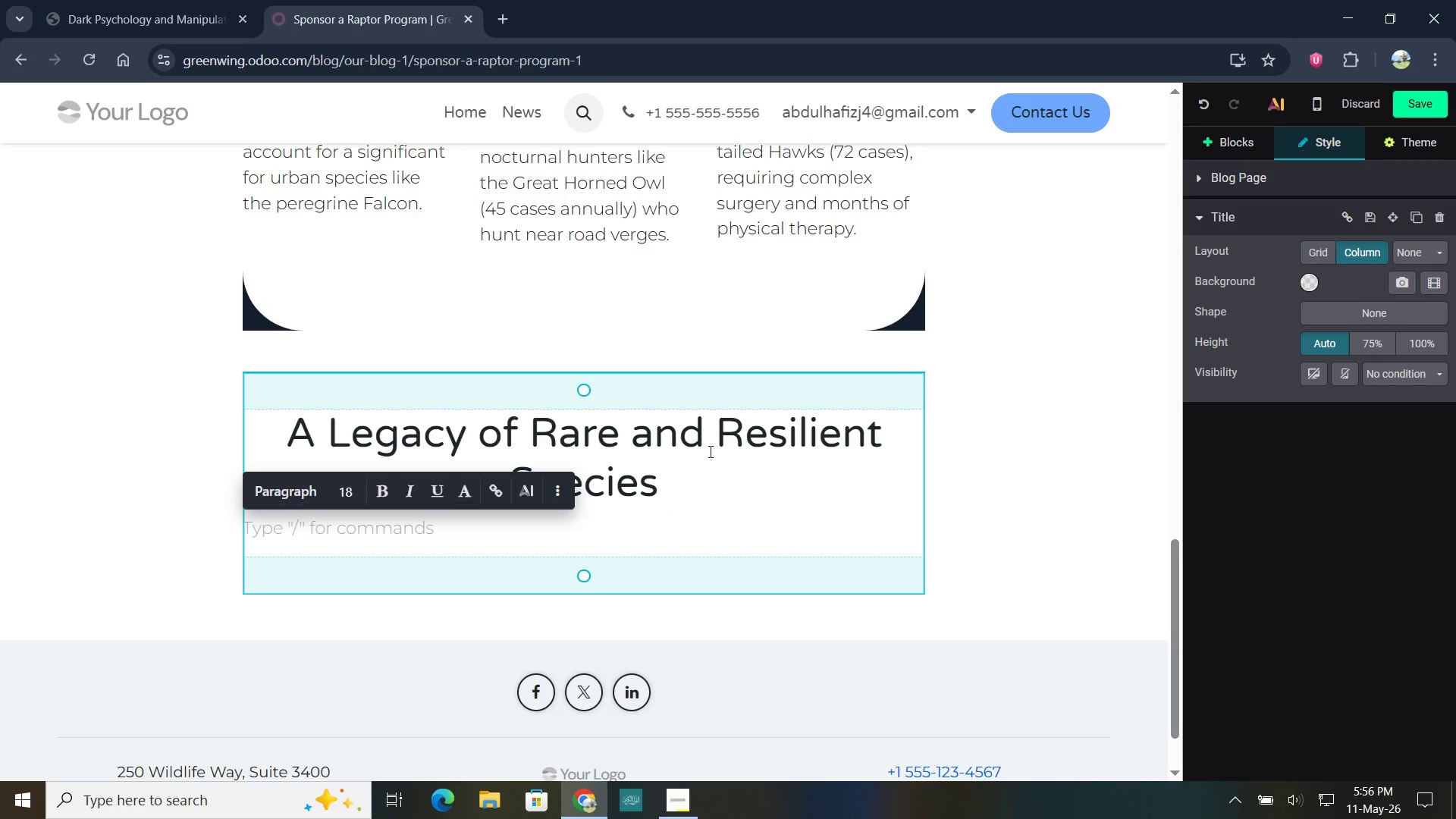 
left_click_drag(start_coordinate=[684, 479], to_coordinate=[283, 420])
 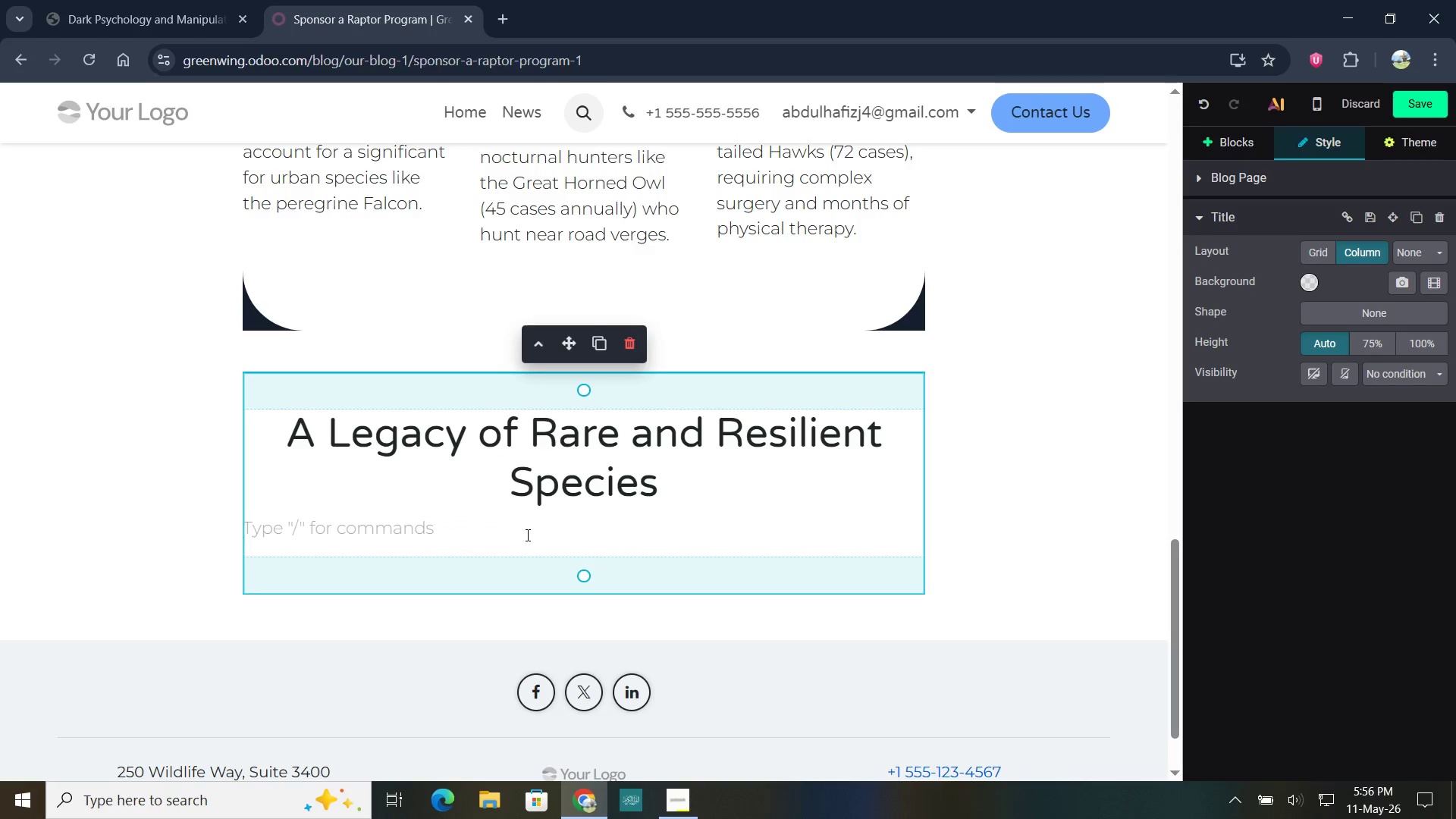 
type(Our C)
key(Backspace)
type(clinic serves a diverse roster of raptors. Based on our latest records, we are currently managing cases for:)
 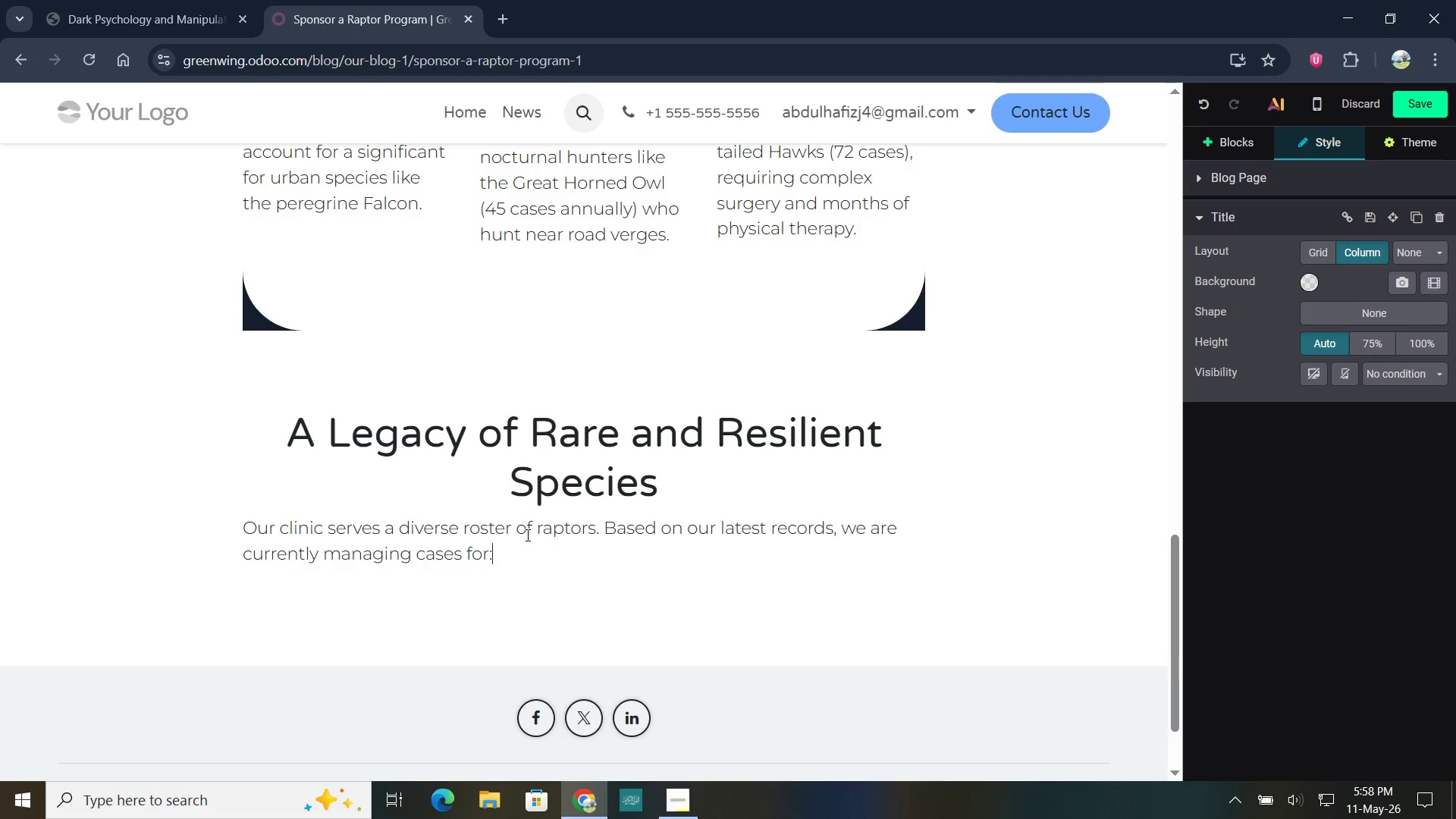 
key(Enter)
 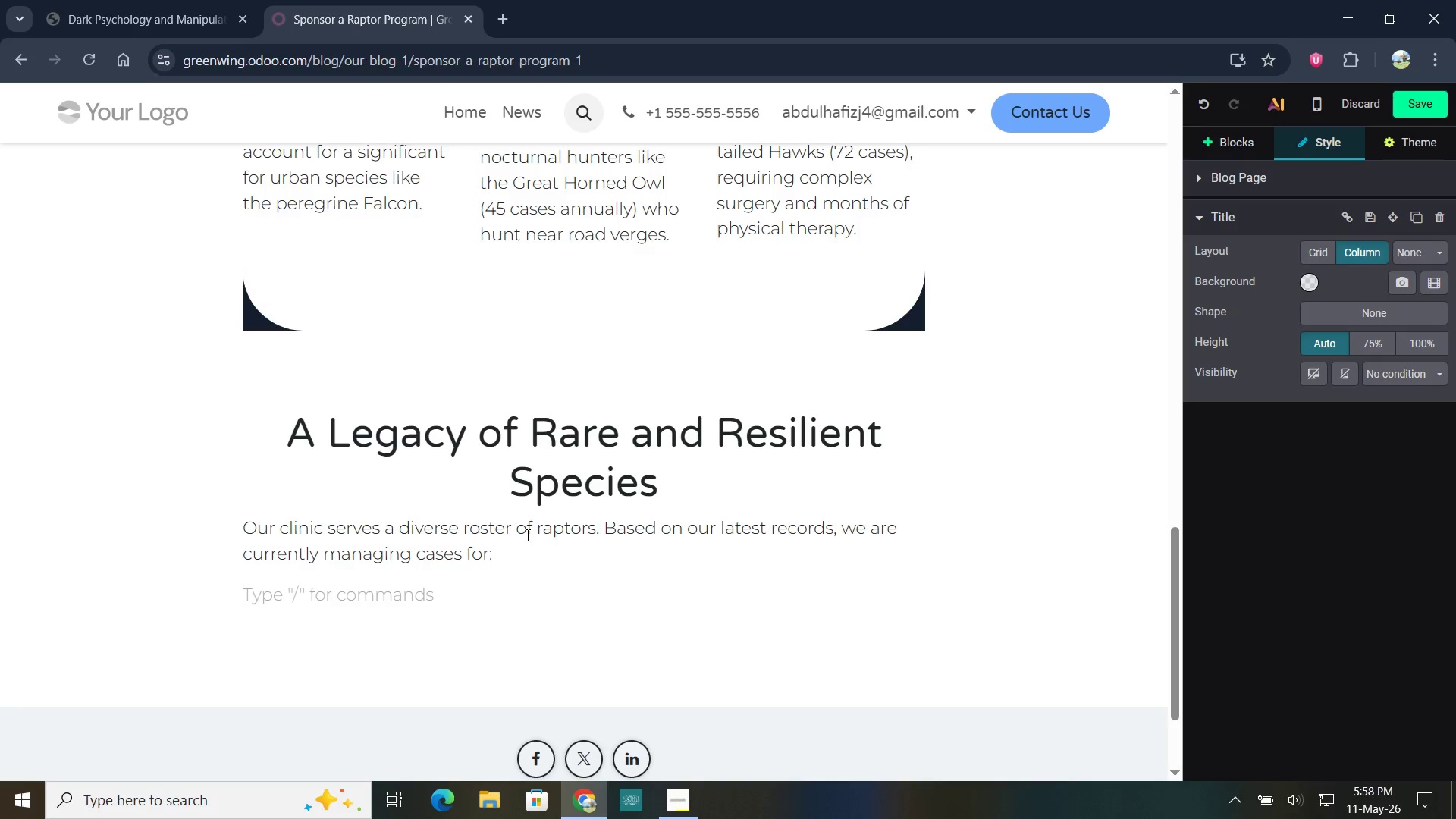 
type(The Snowy Owl (Bubo scandiacus): )
 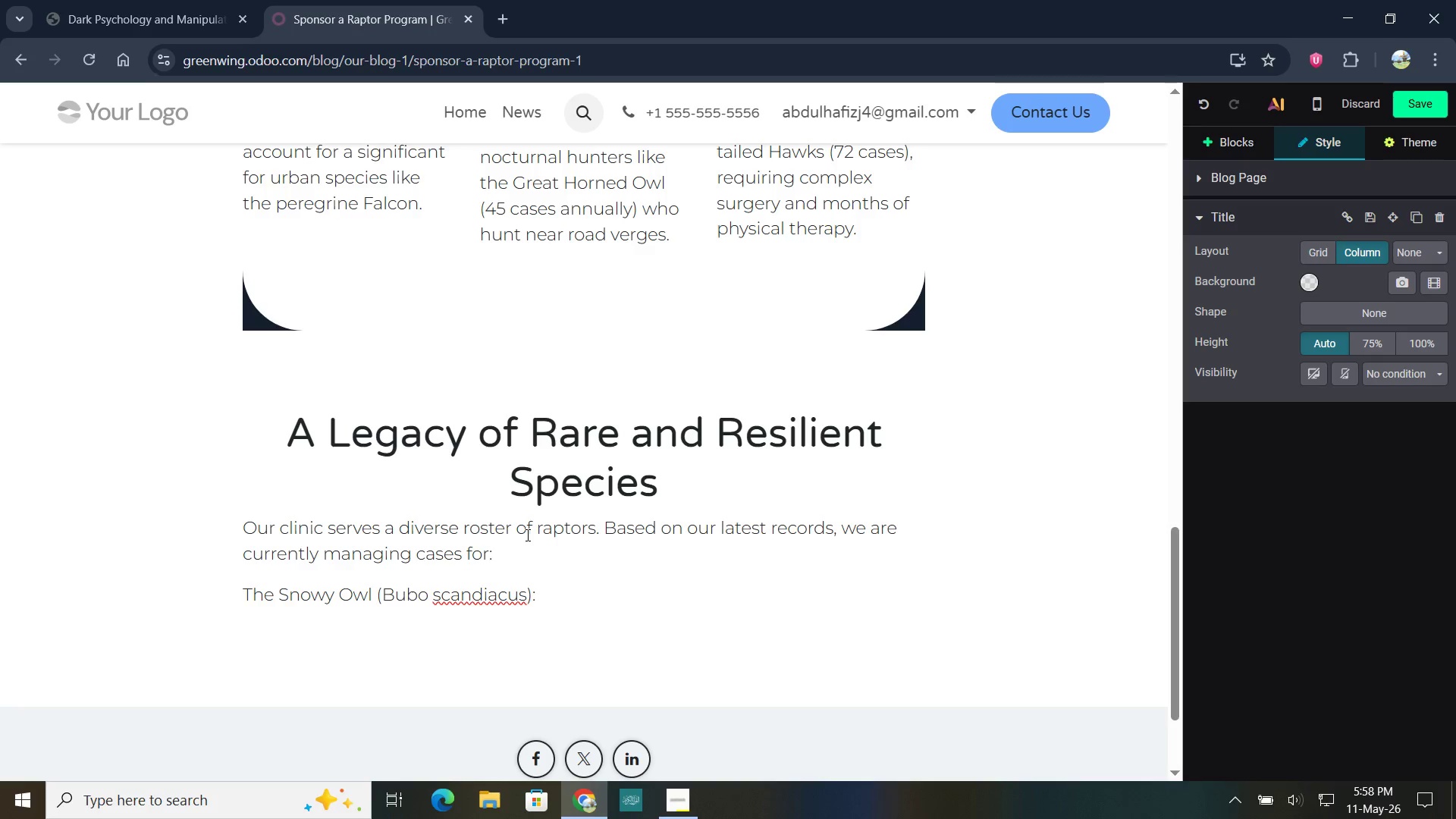 
key(ArrowLeft)
 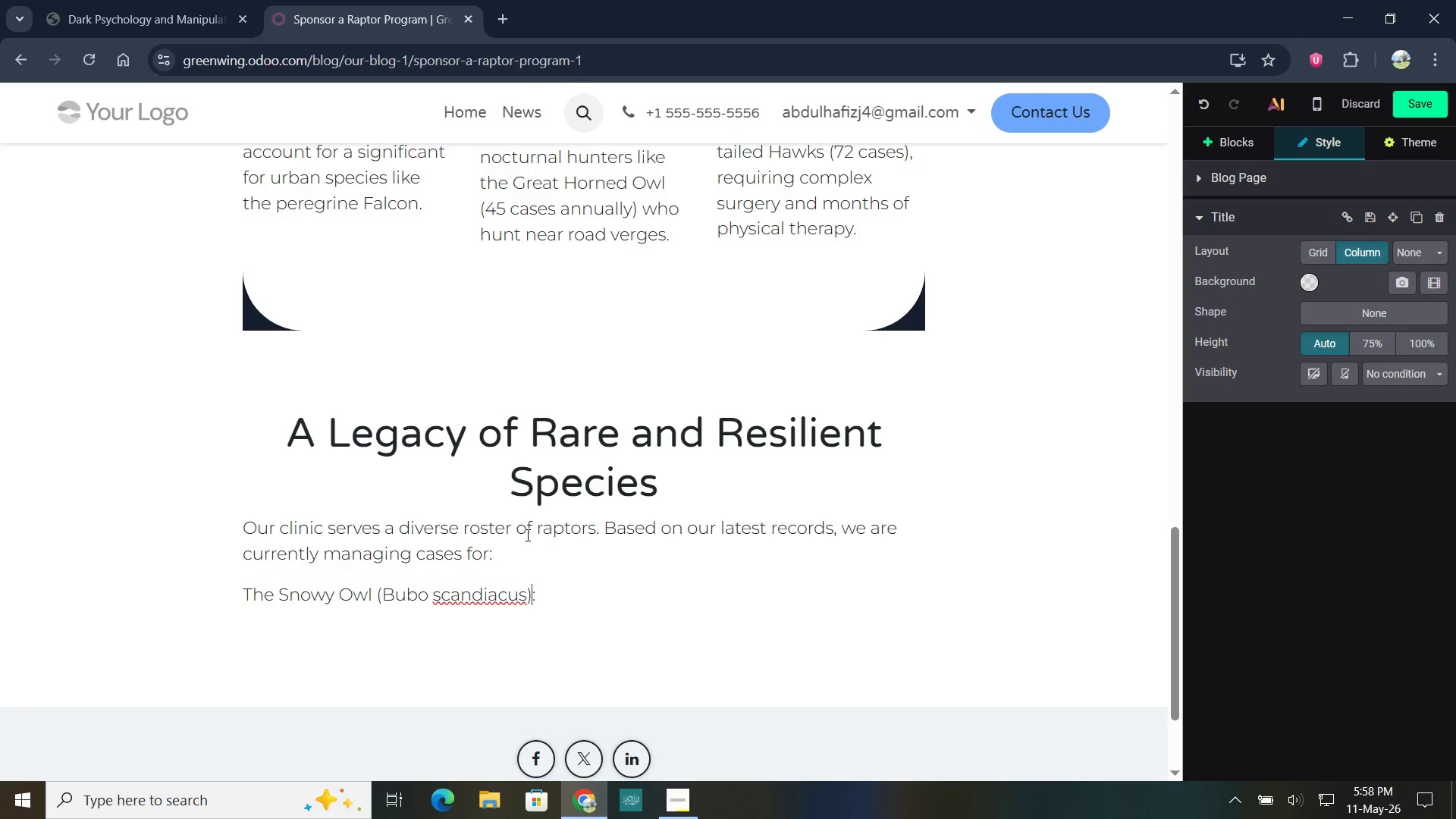 
key(ArrowLeft)
 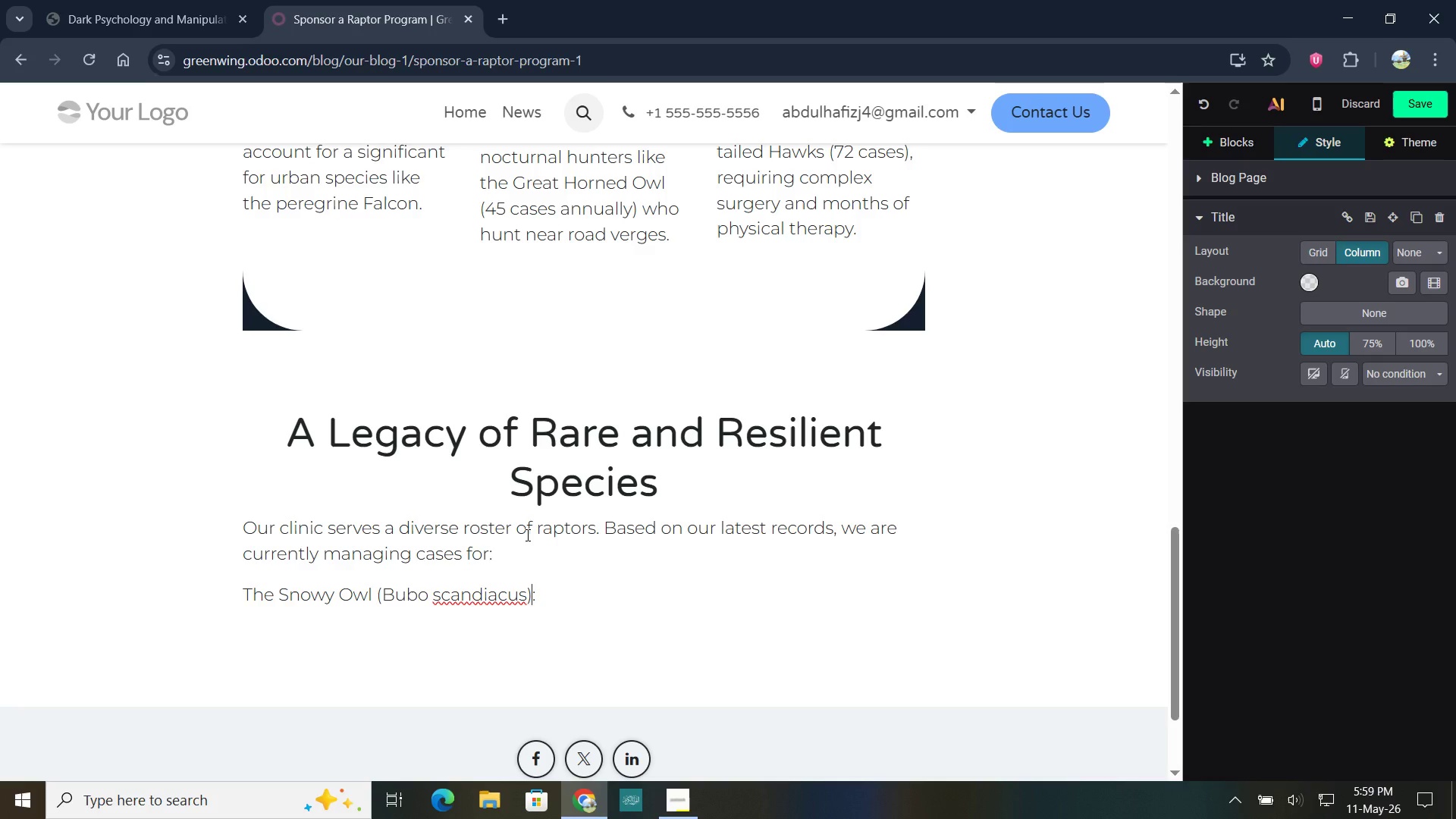 
key(ArrowRight)
 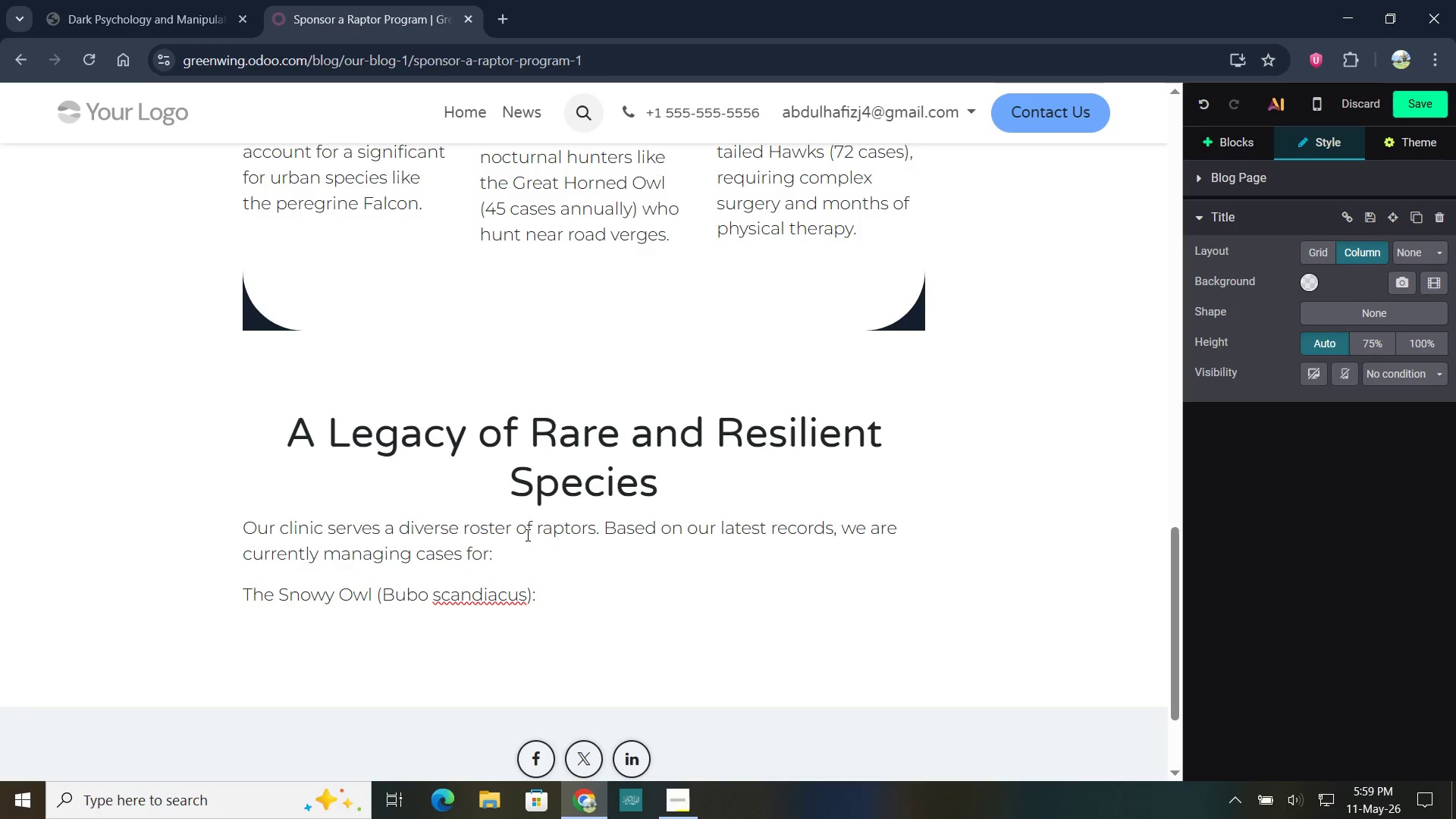 
type( Rare visitors suffering from pesticide exposure )
 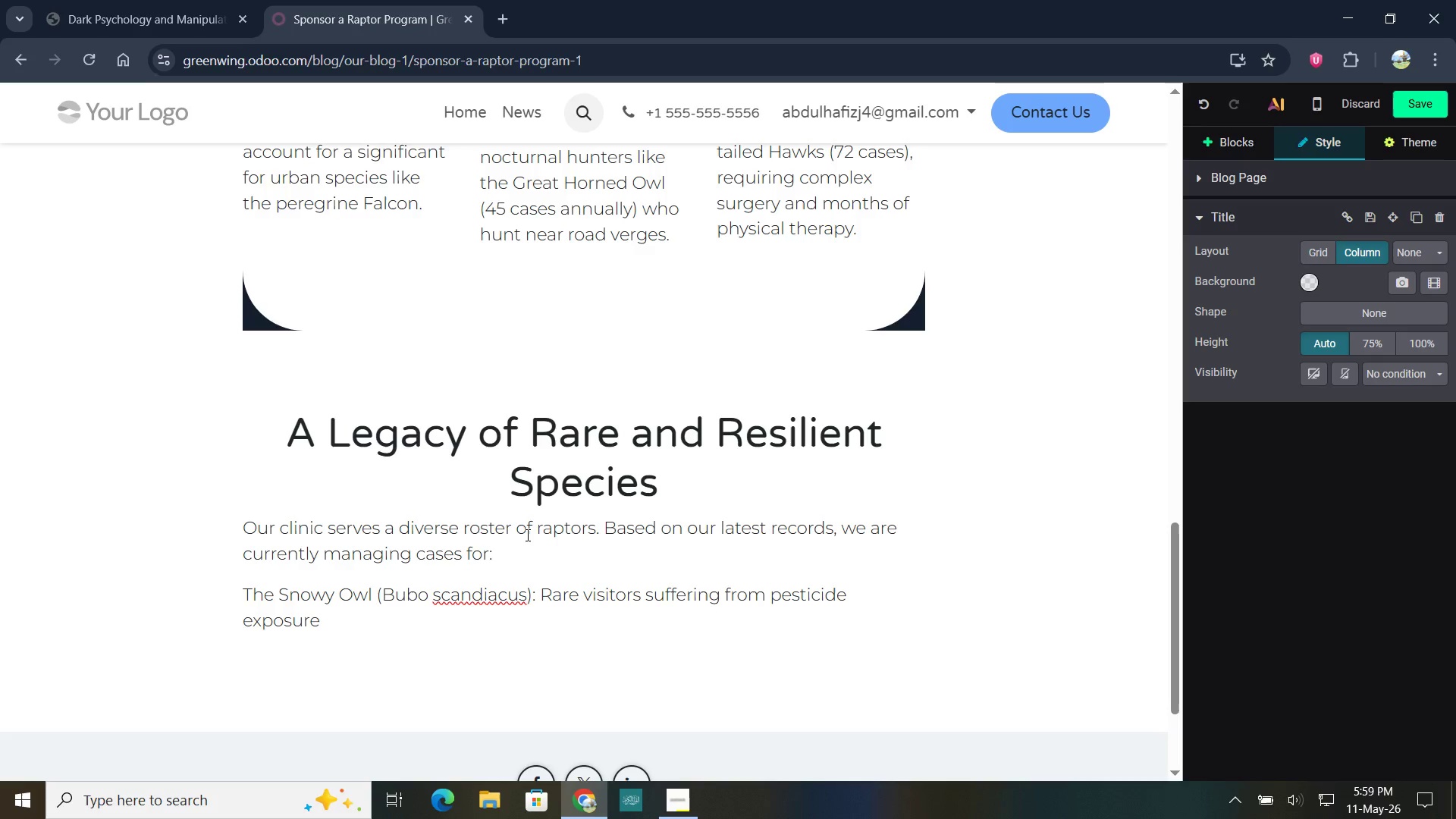 
type((5 cases).)
 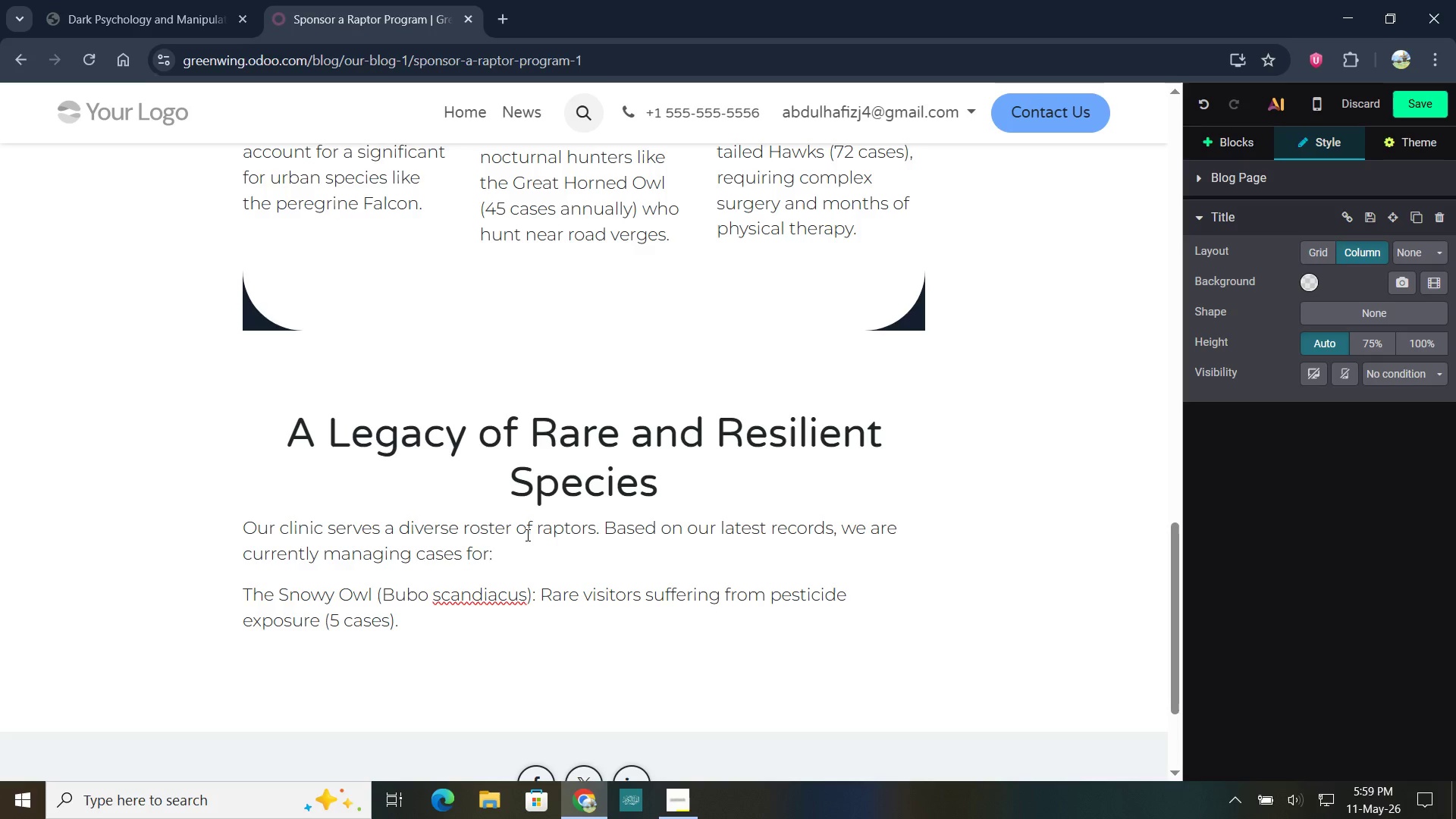 
key(Enter)
 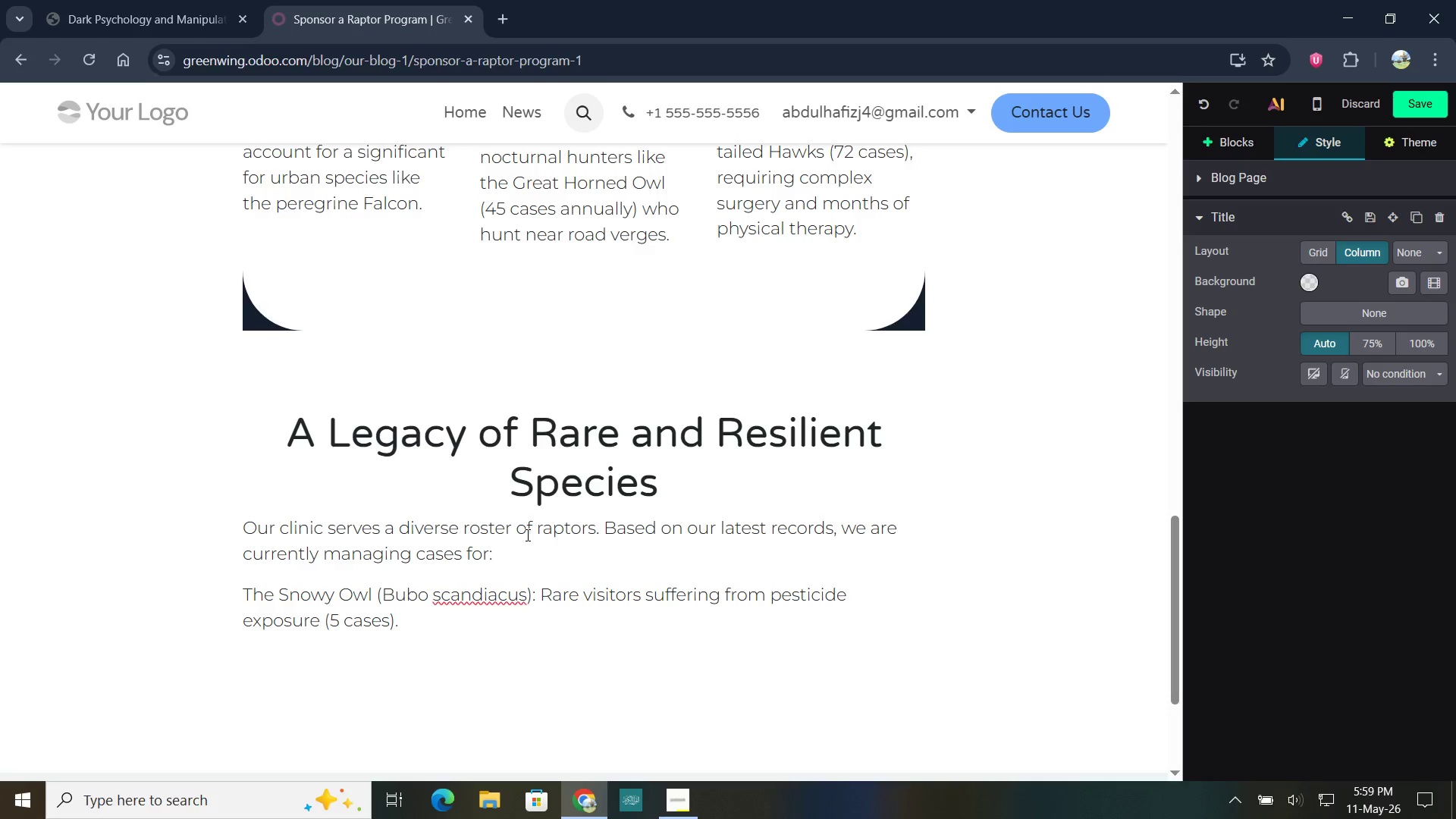 
type(The Golden Eagle (Aquila )
 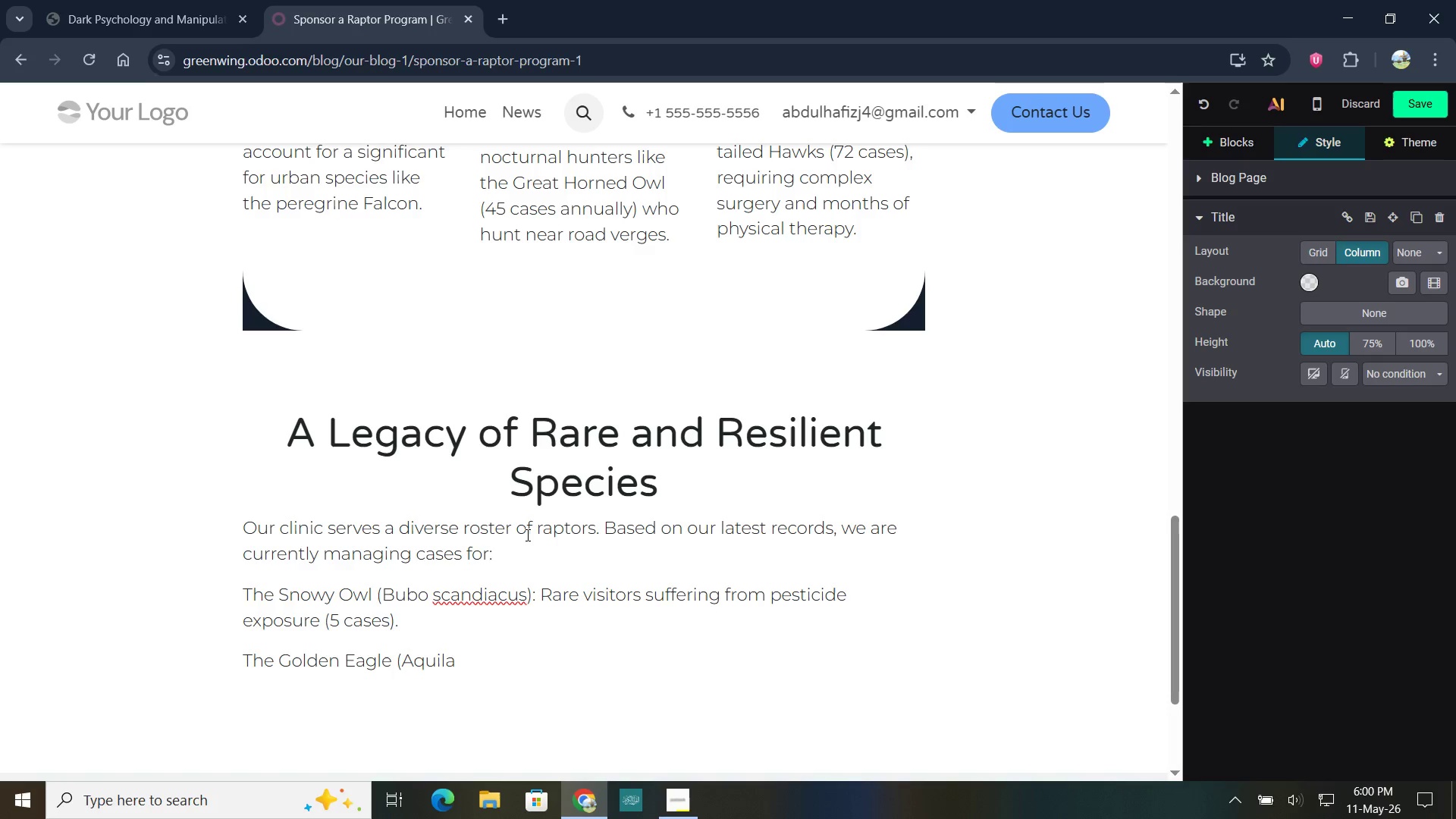 
type(chrysaetos)
 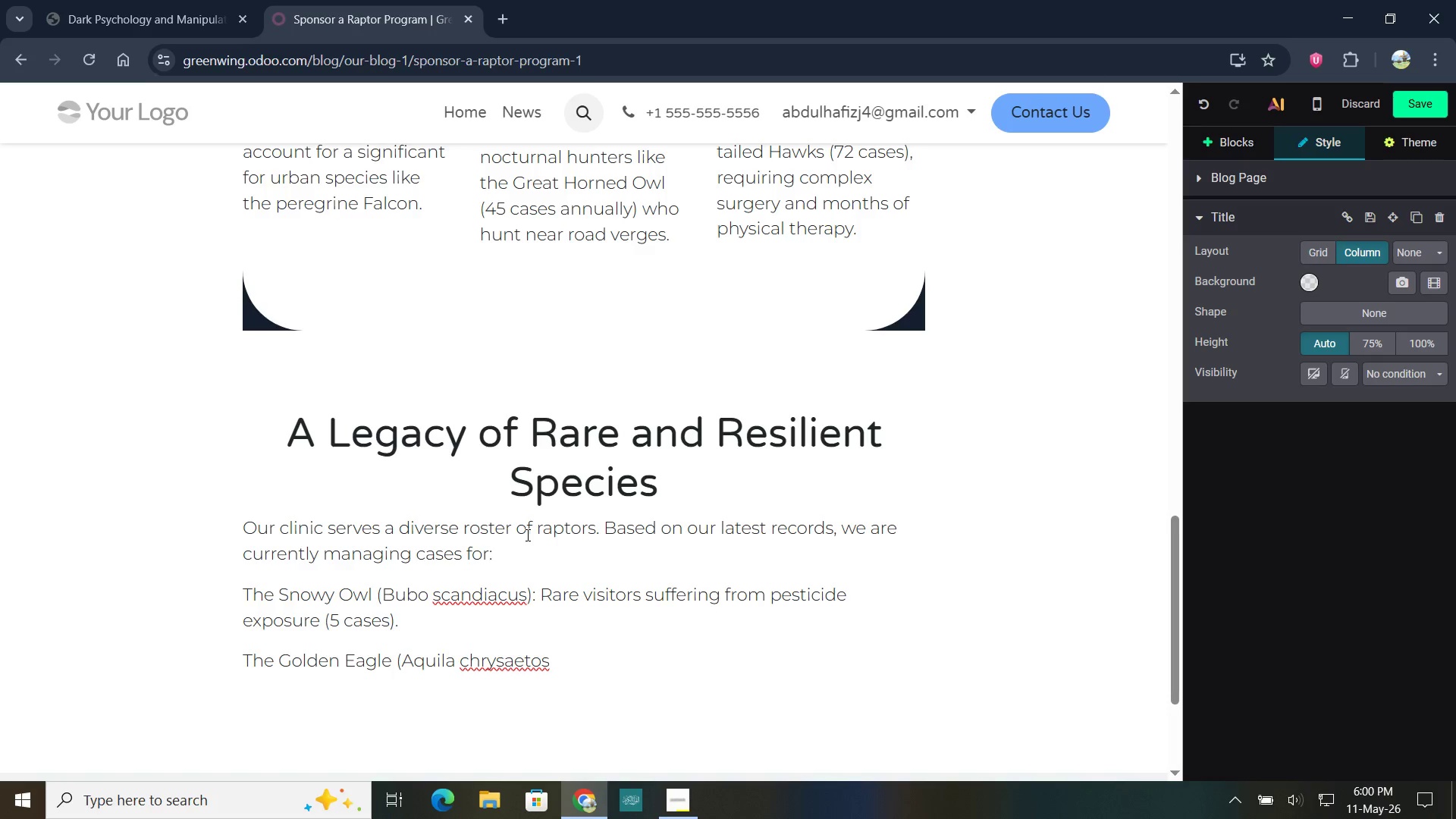 
wait(5.39)
 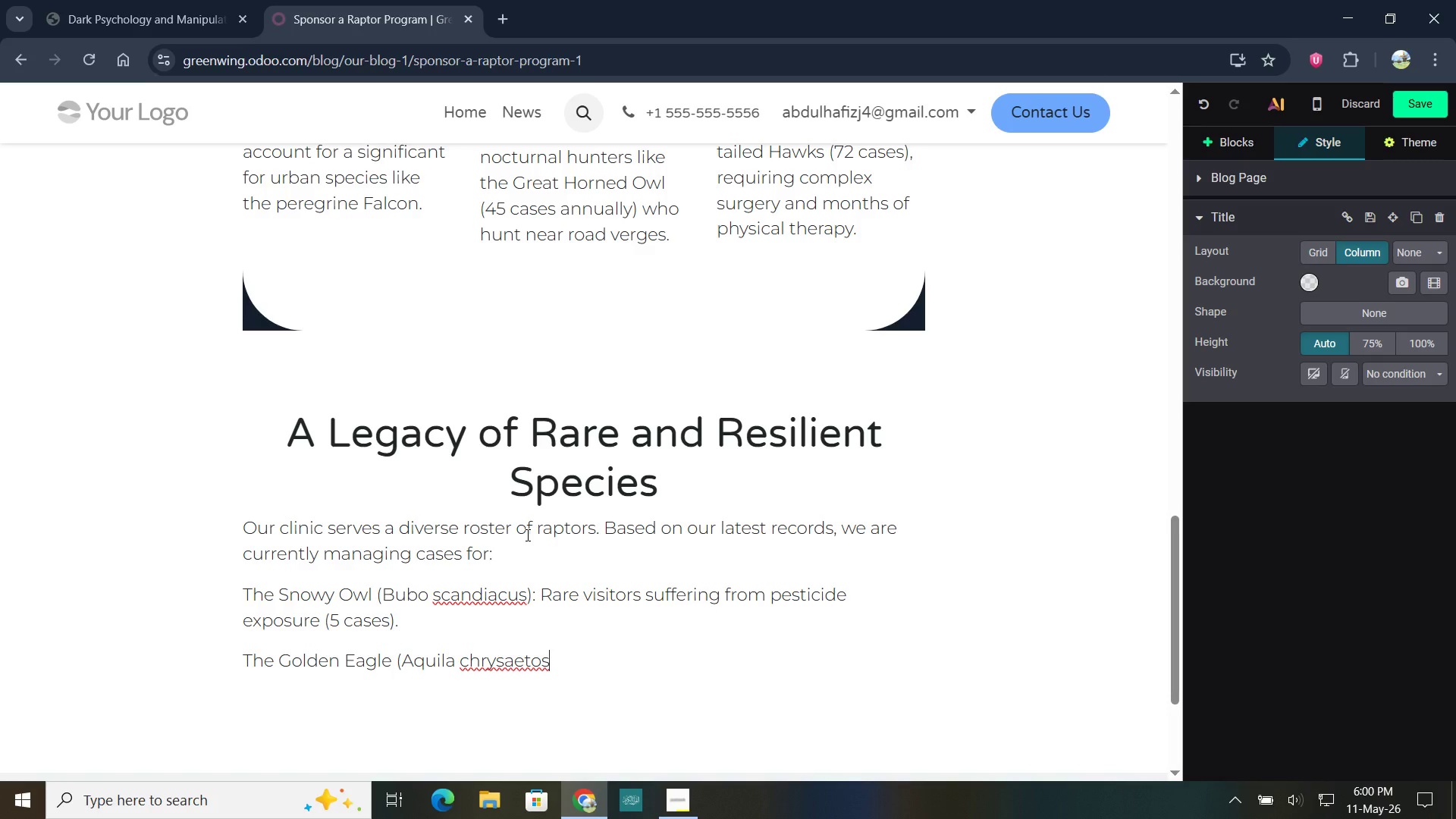 
type(): Our most intensive patients, often recovering from electrocution ($4,200 avg.cose)
 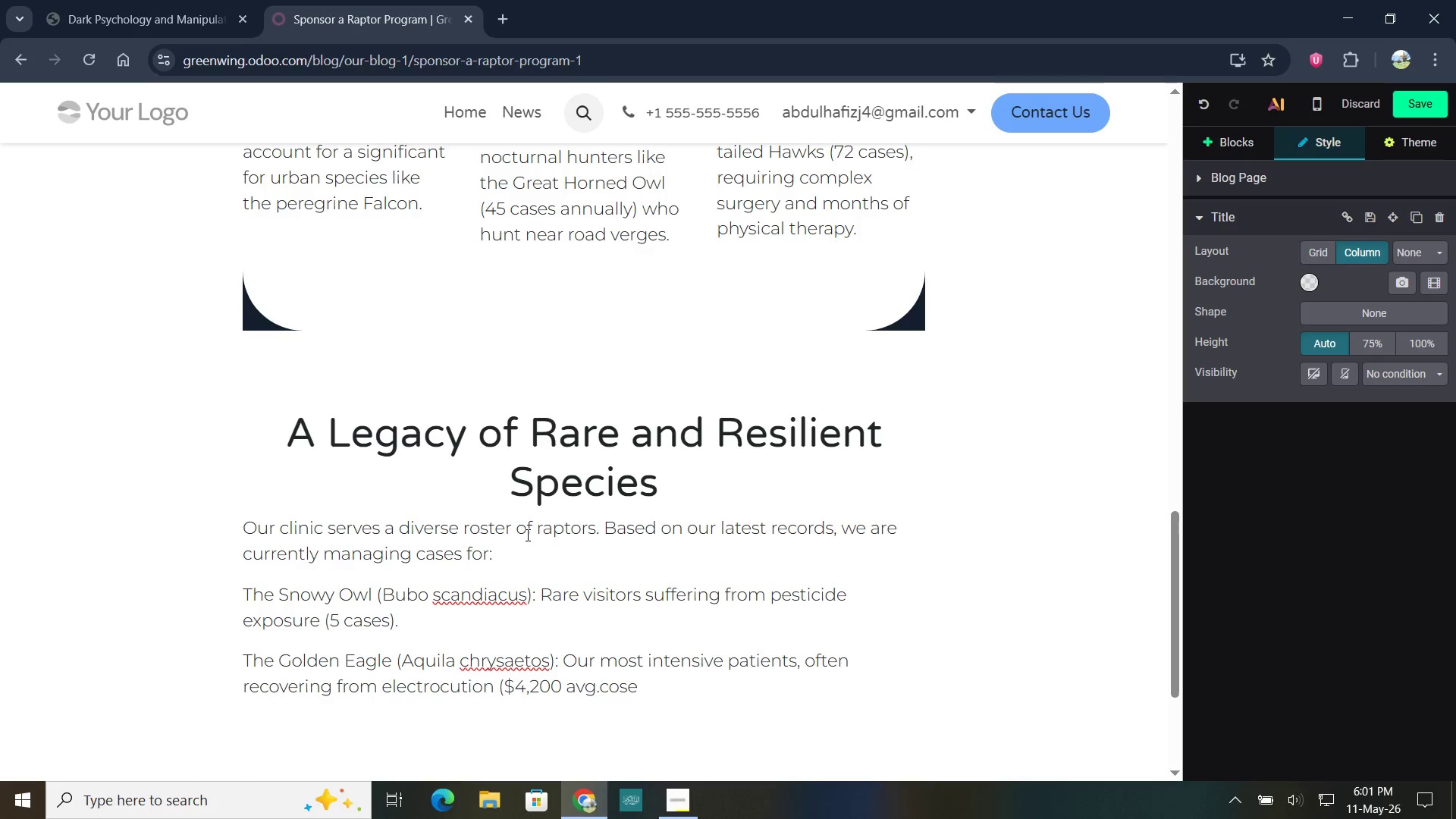 
key(ArrowLeft)
 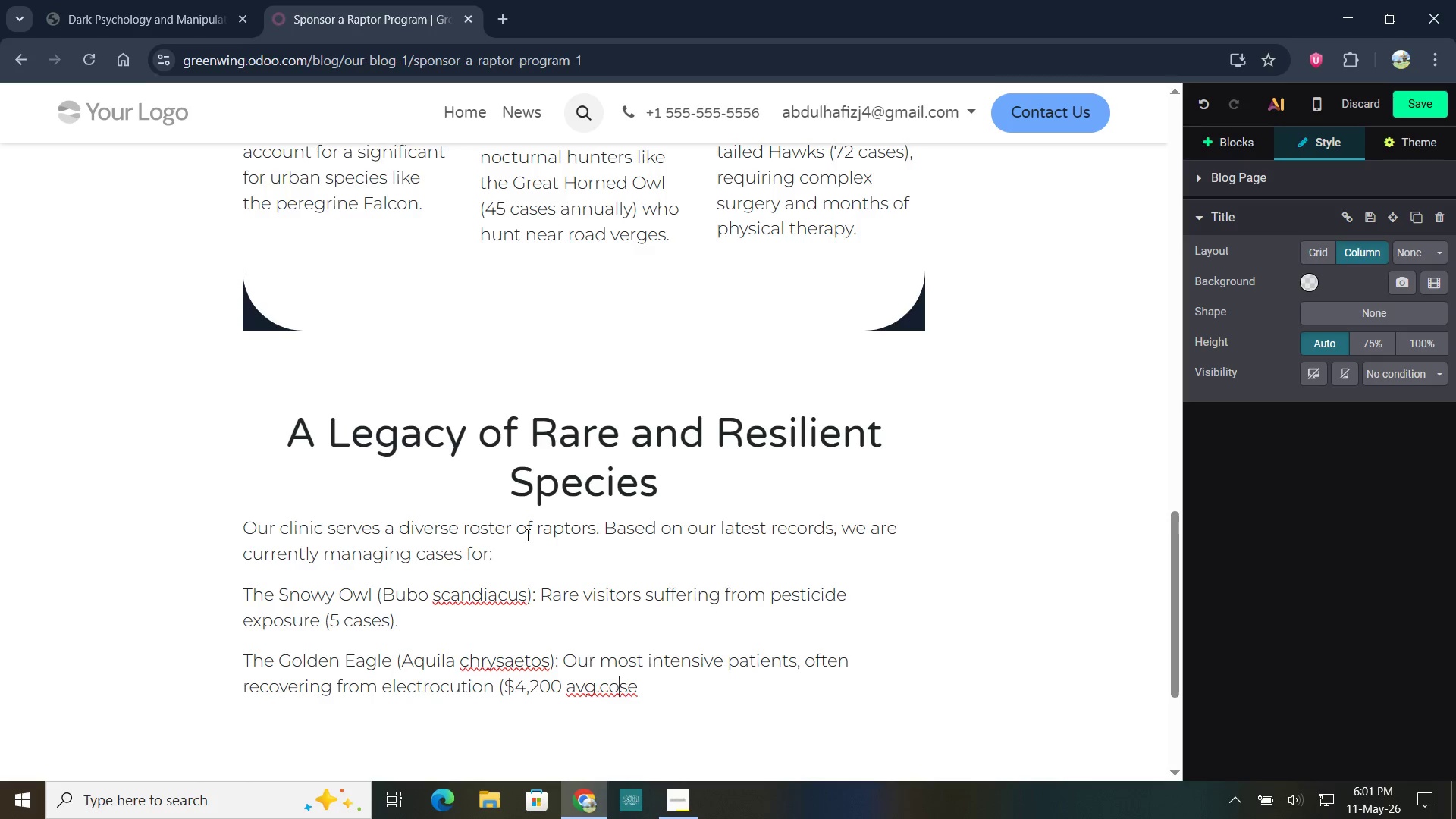 
key(ArrowLeft)
 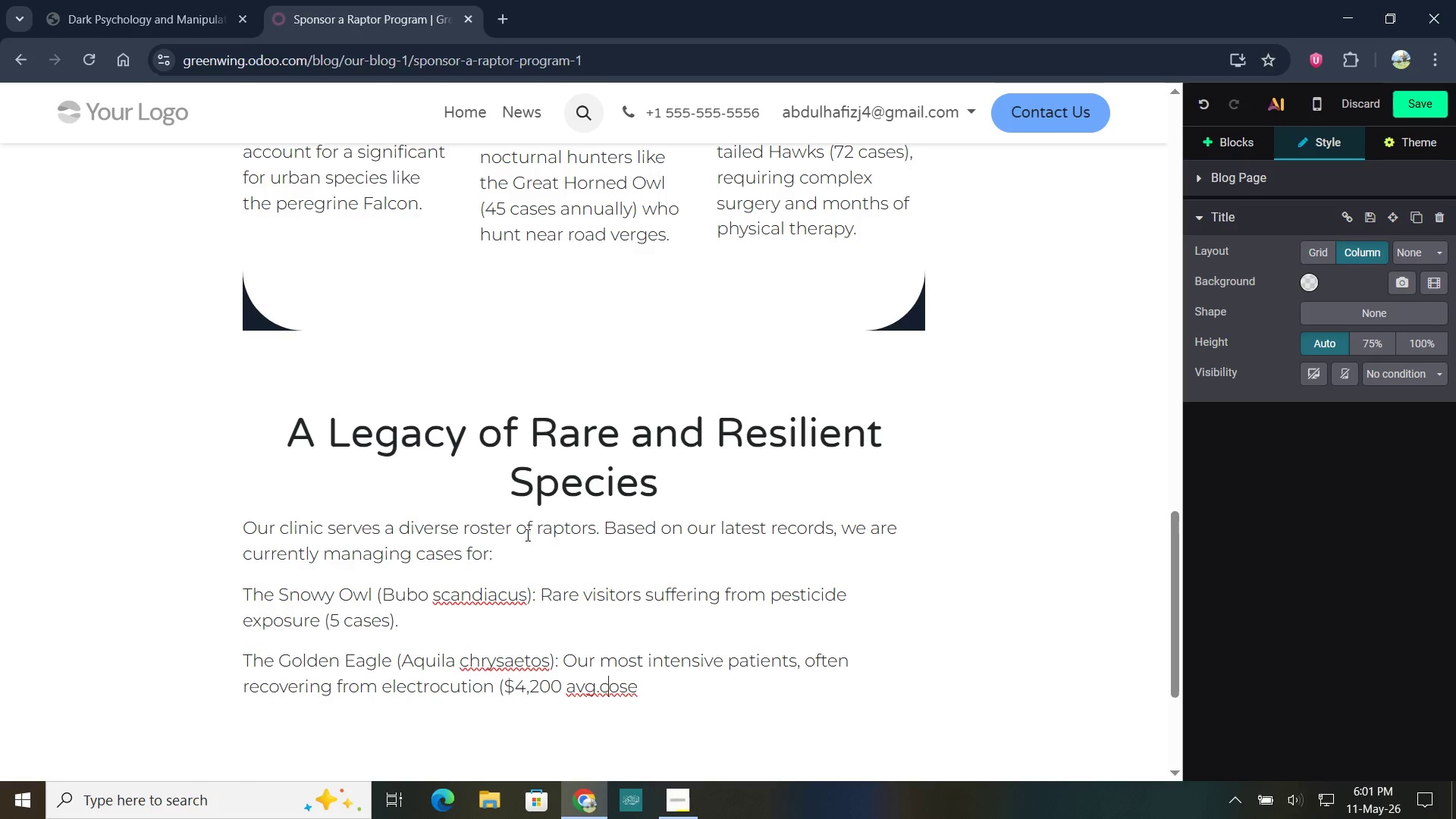 
key(ArrowLeft)
 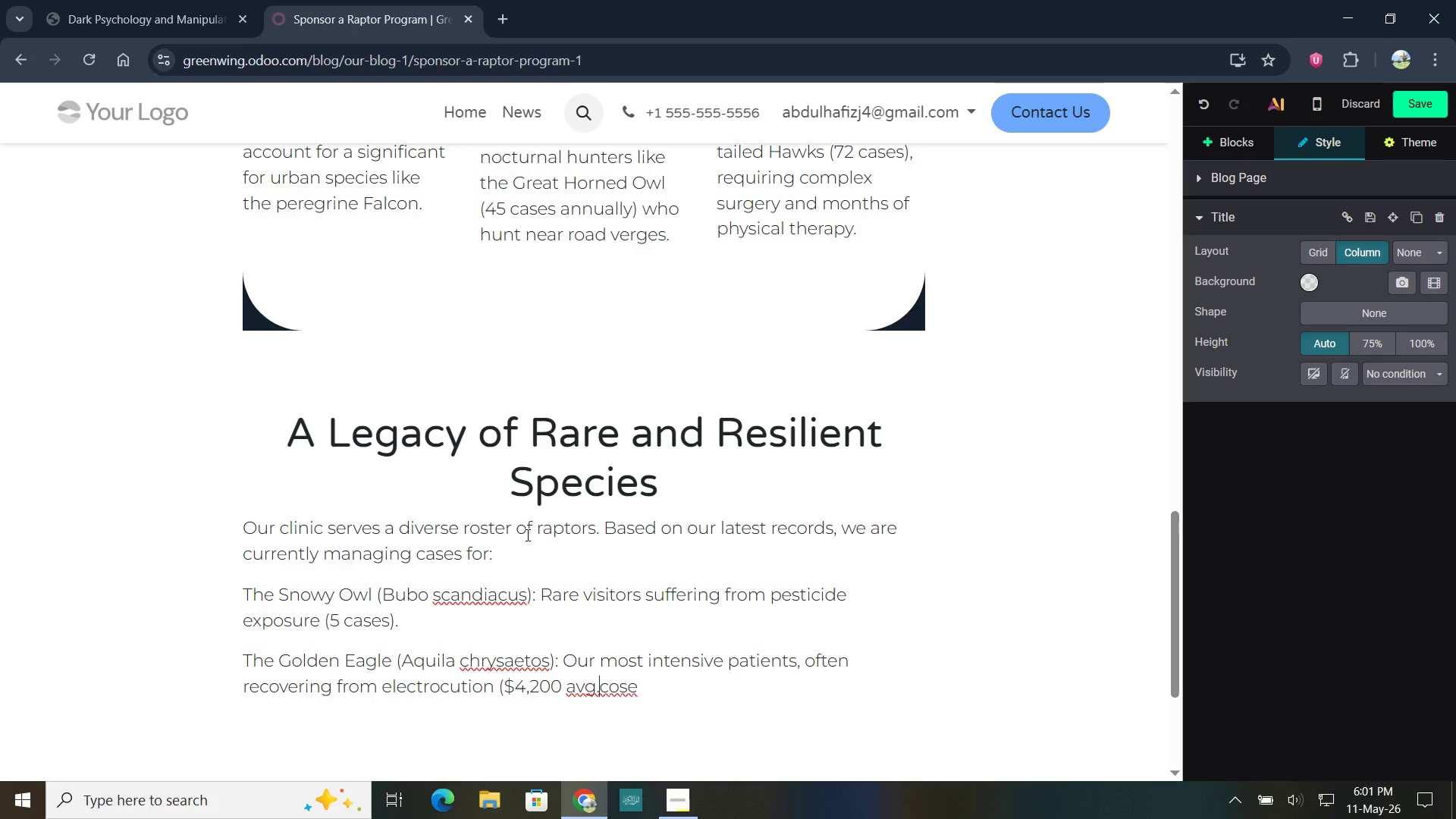 
key(ArrowLeft)
 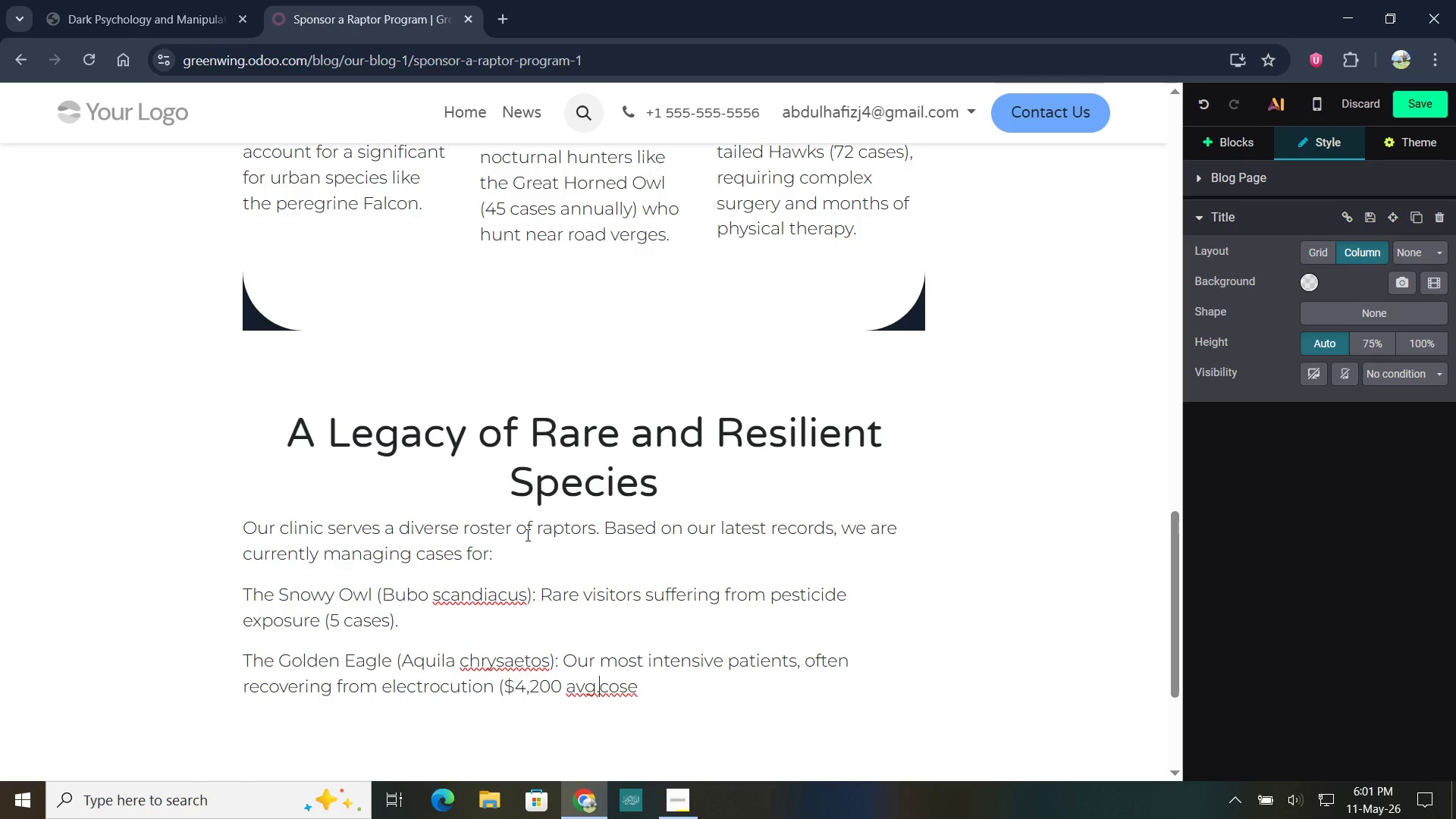 
key(Space)
 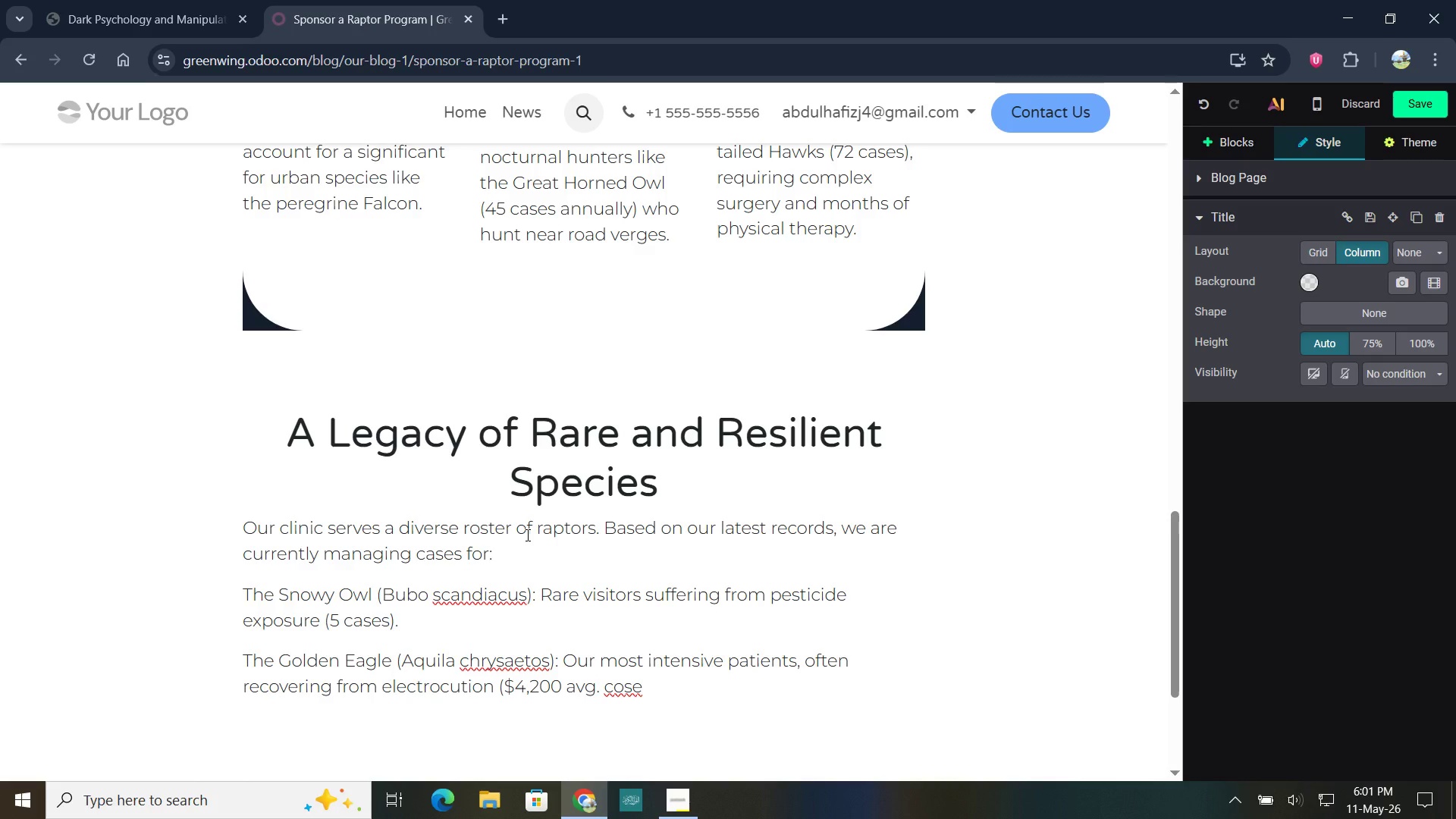 
key(ArrowRight)
 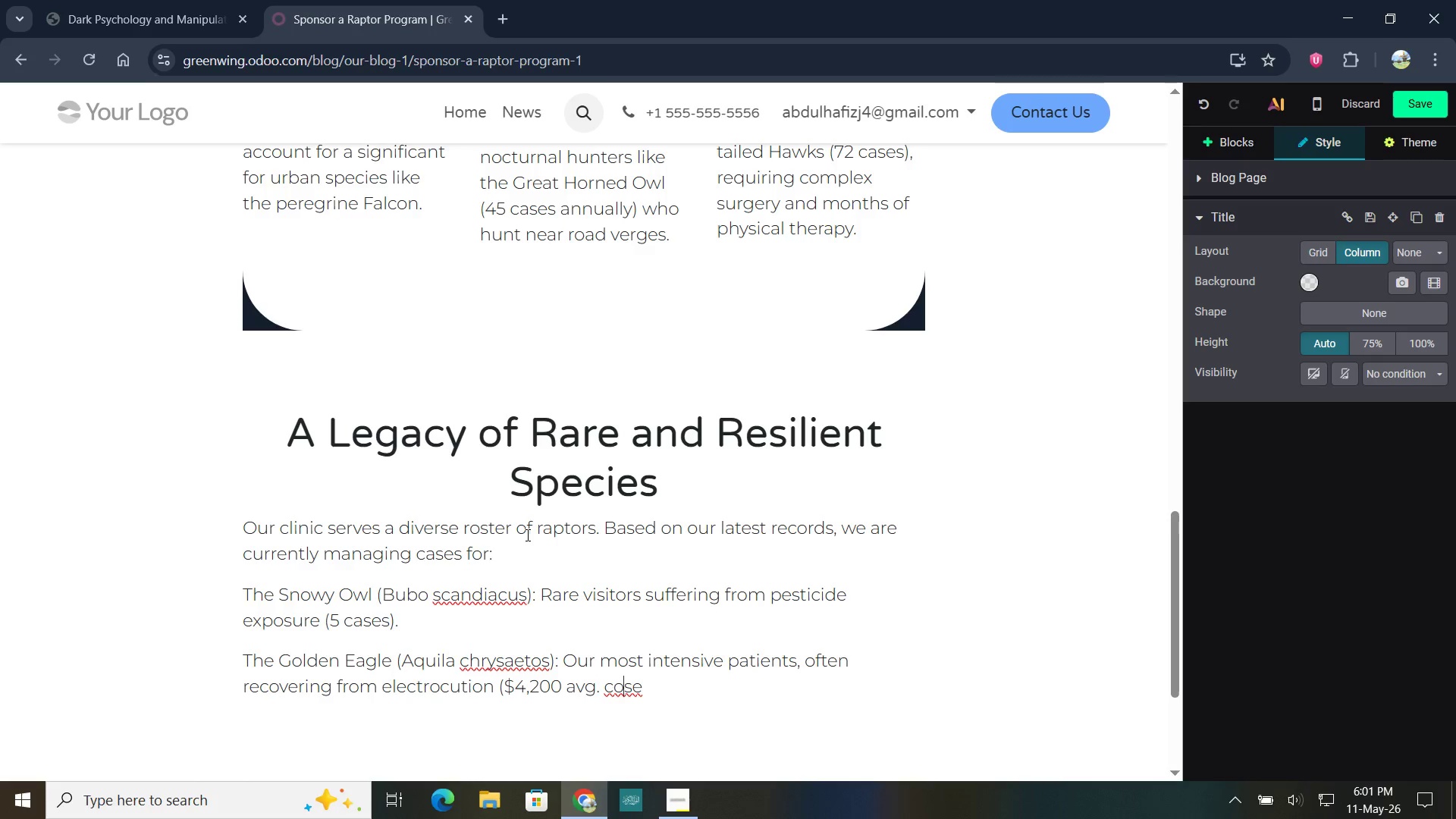 
key(ArrowRight)
 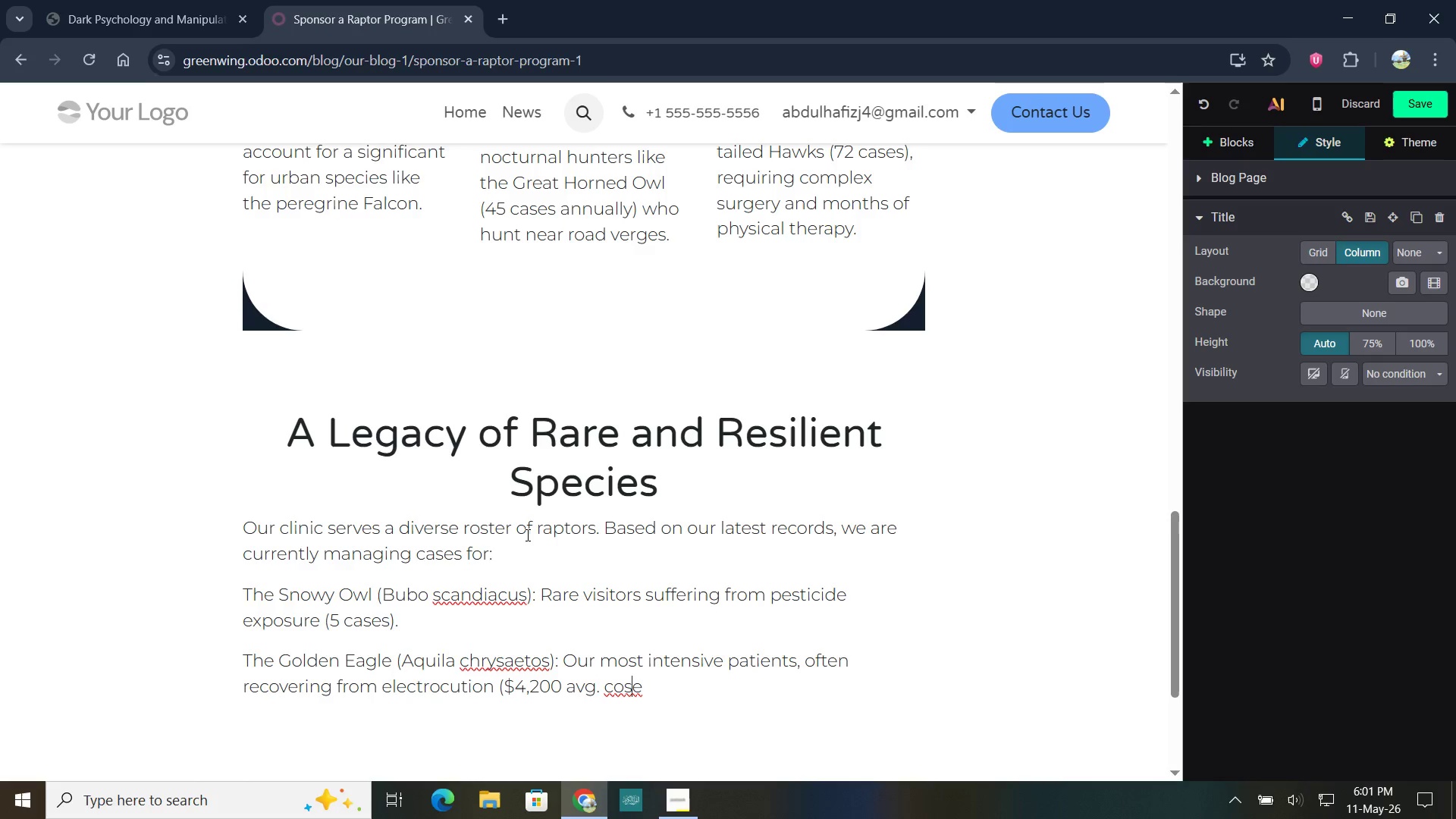 
key(ArrowRight)
 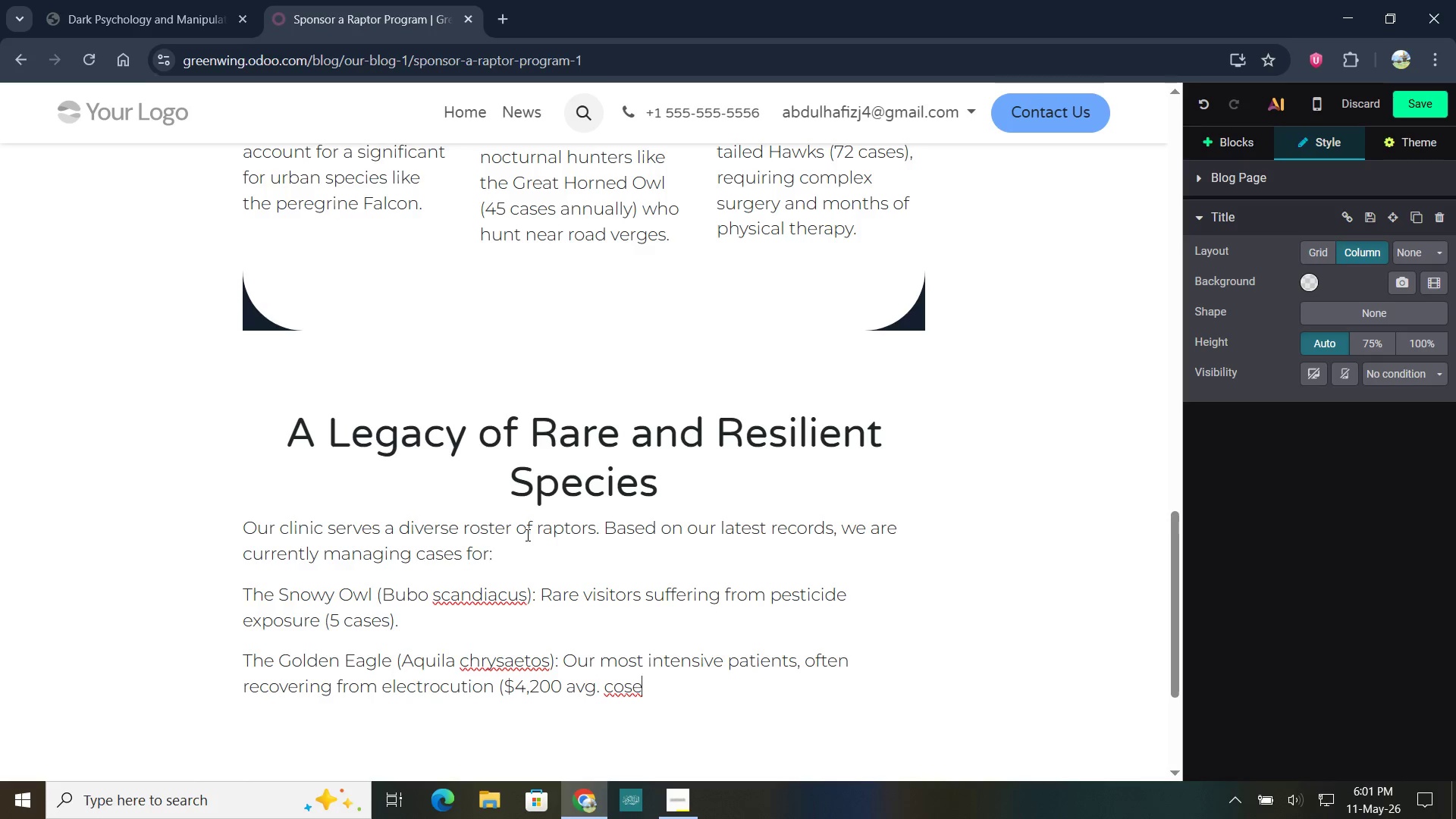 
key(ArrowRight)
 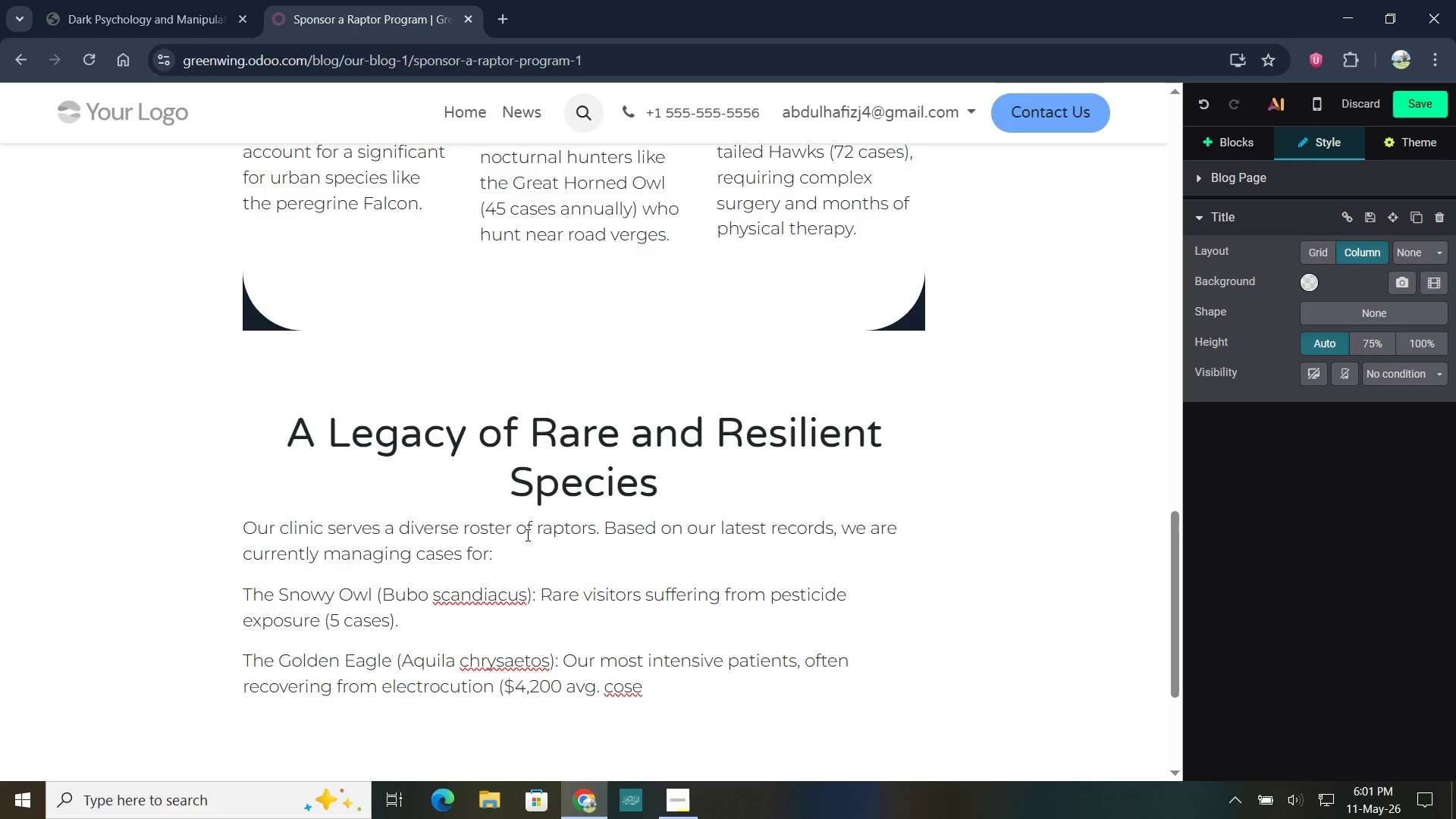 
key(Backspace)
type(t).)
 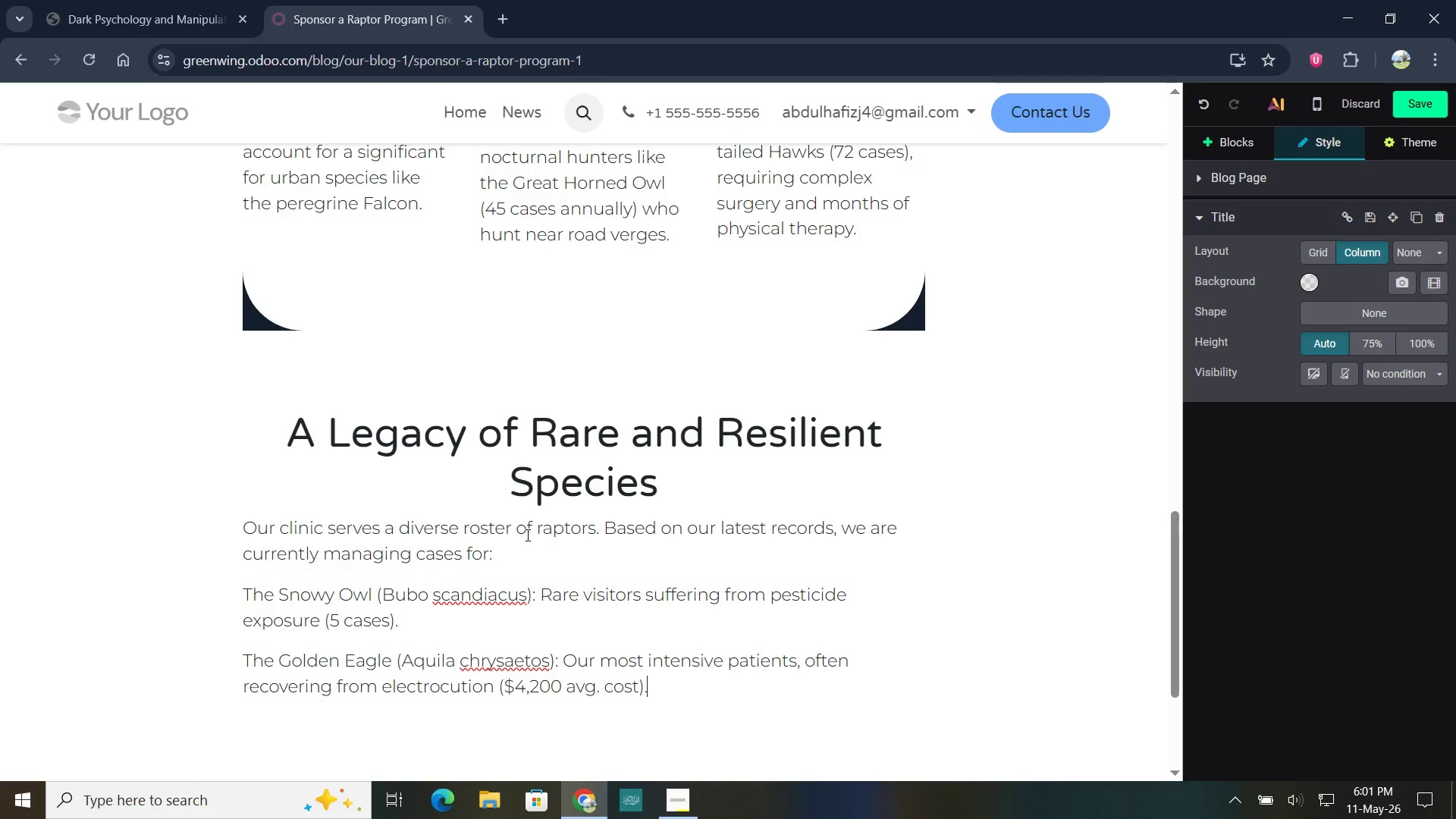 
key(Enter)
 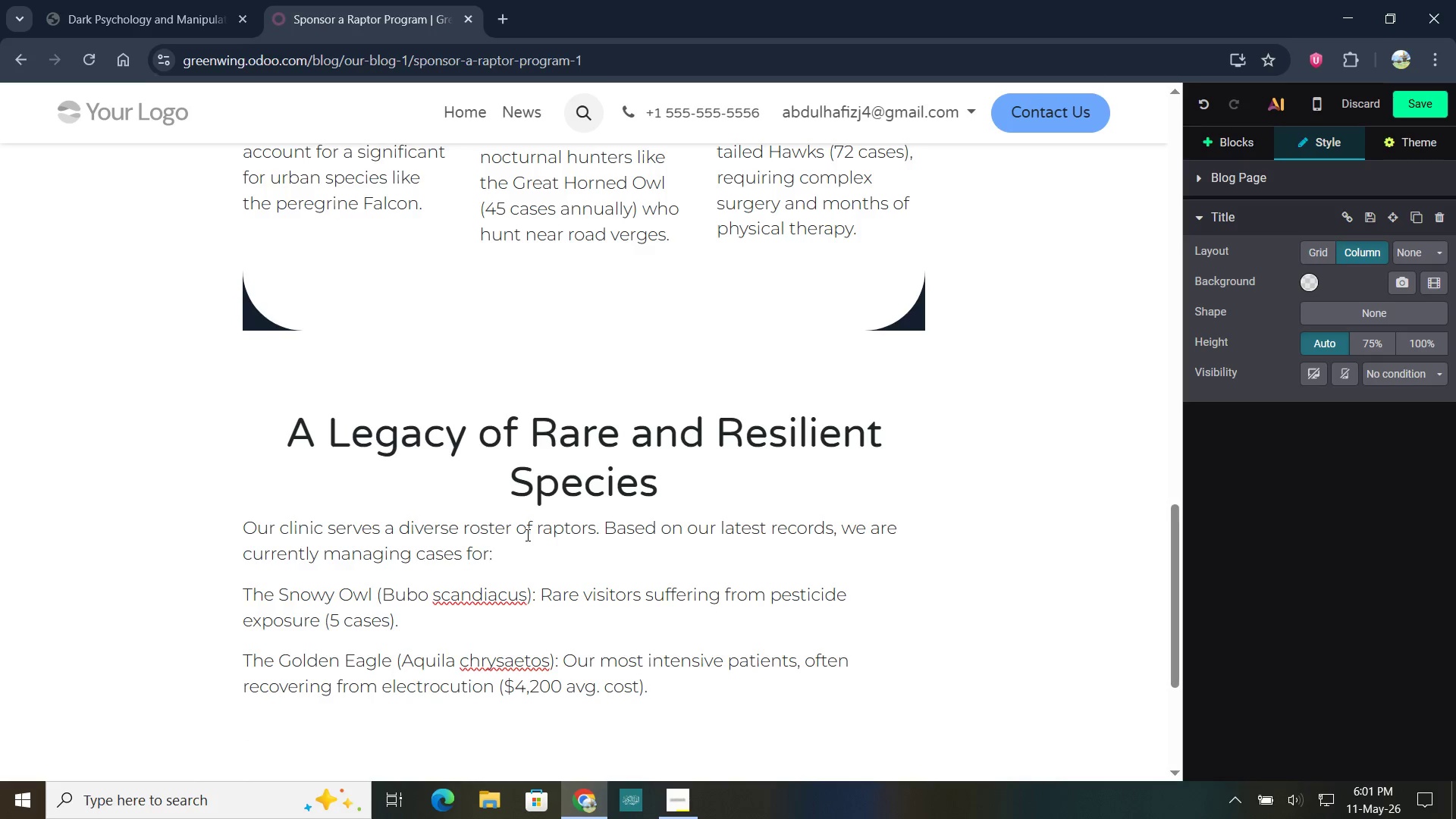 
type(The American Kestrel (Falco sparveriou)
key(Backspace)
key(Backspace)
type(us): Frequently rescued after falling from nests (34 cases).)
 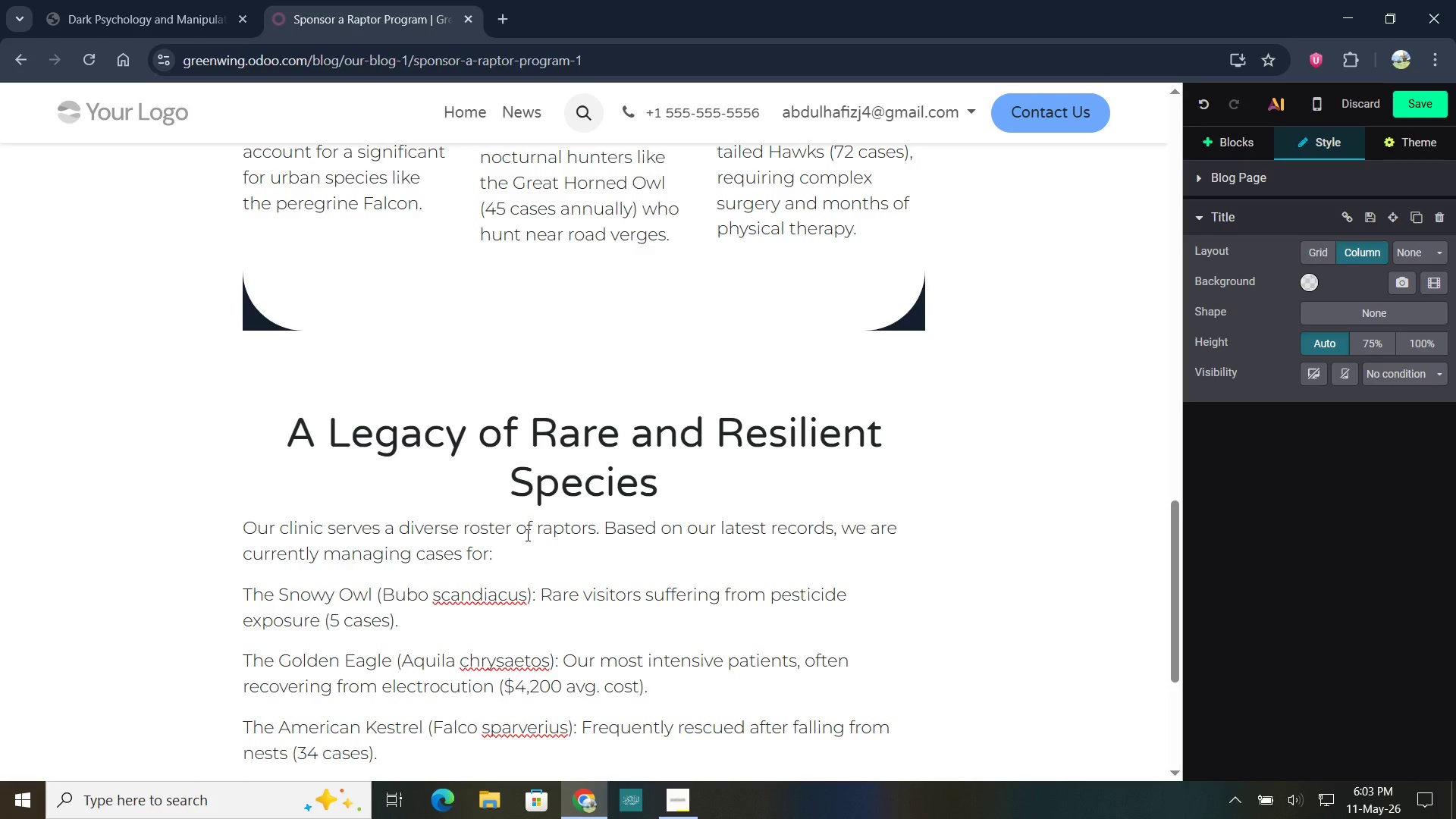 
wait(6.52)
 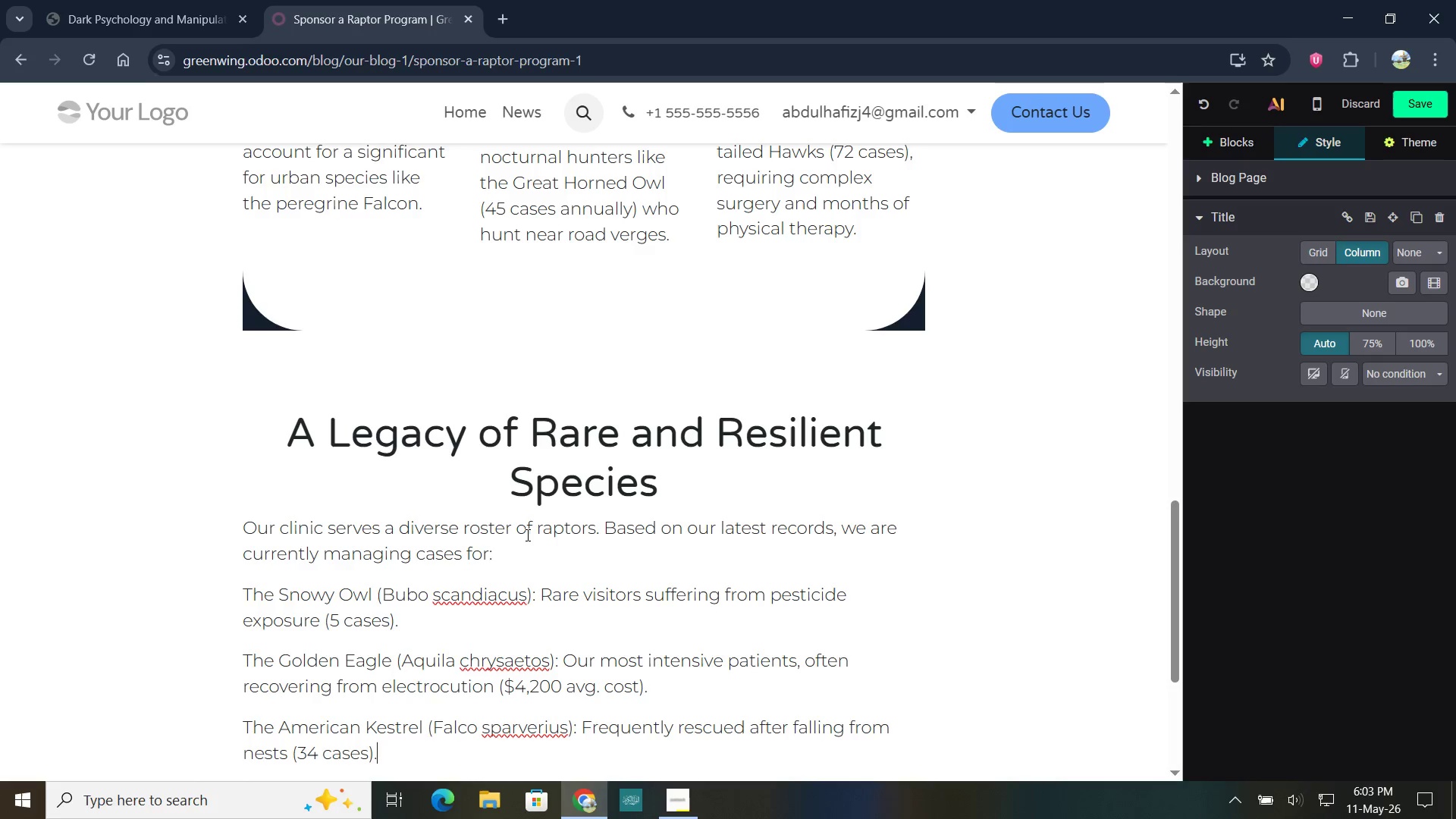 
left_click_drag(start_coordinate=[531, 592], to_coordinate=[244, 586])
 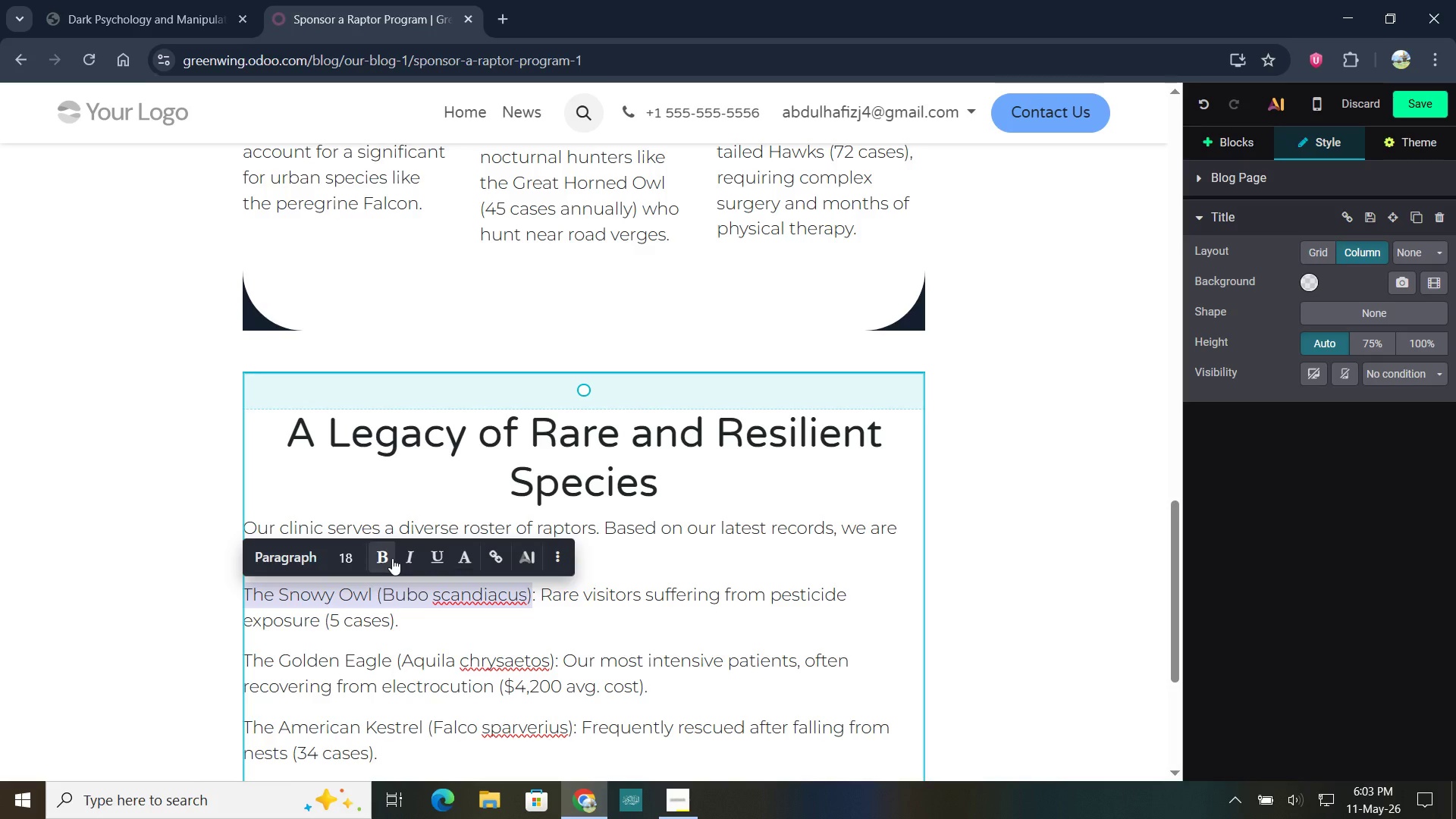 
left_click([391, 558])
 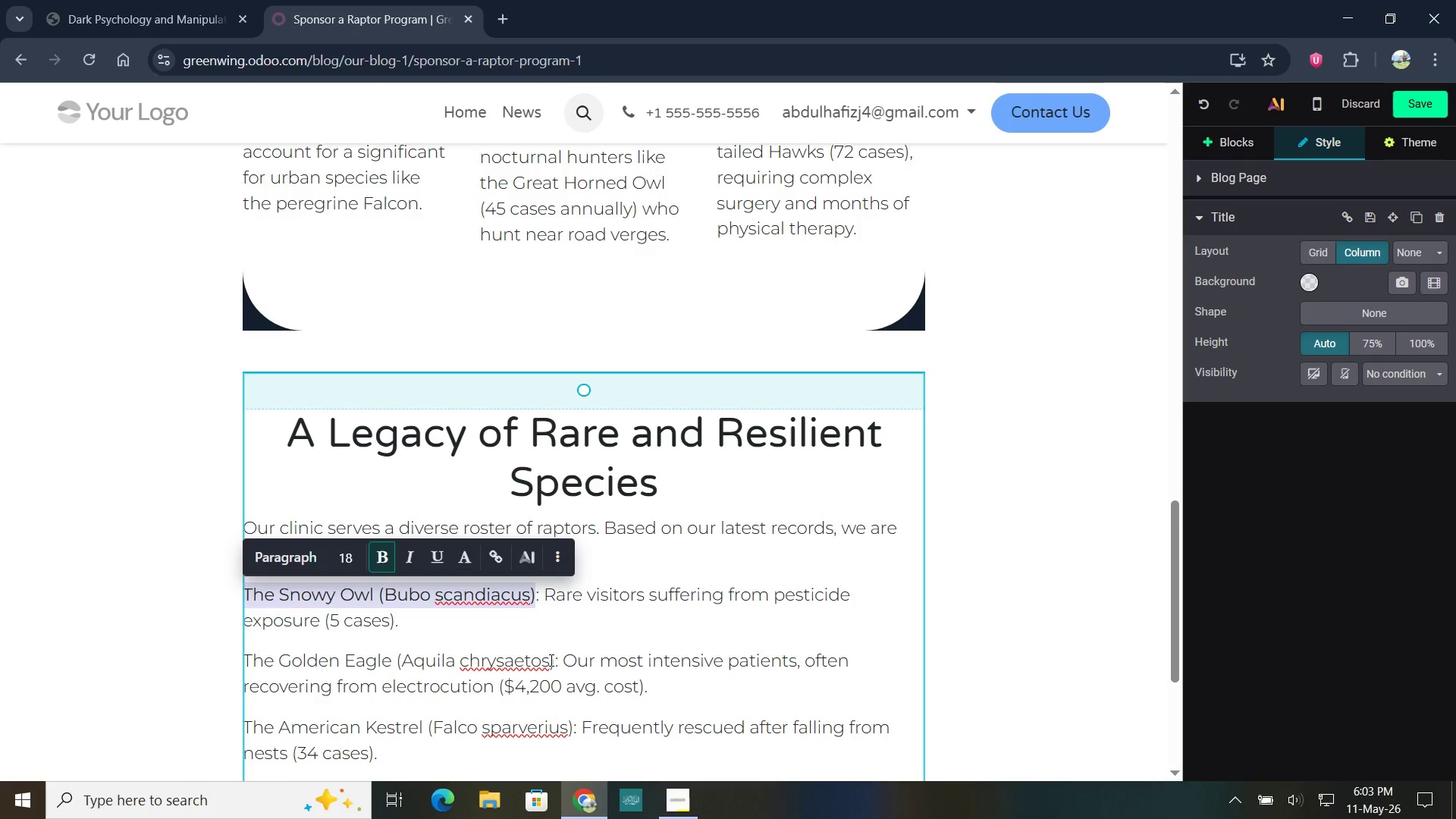 
left_click_drag(start_coordinate=[554, 660], to_coordinate=[246, 657])
 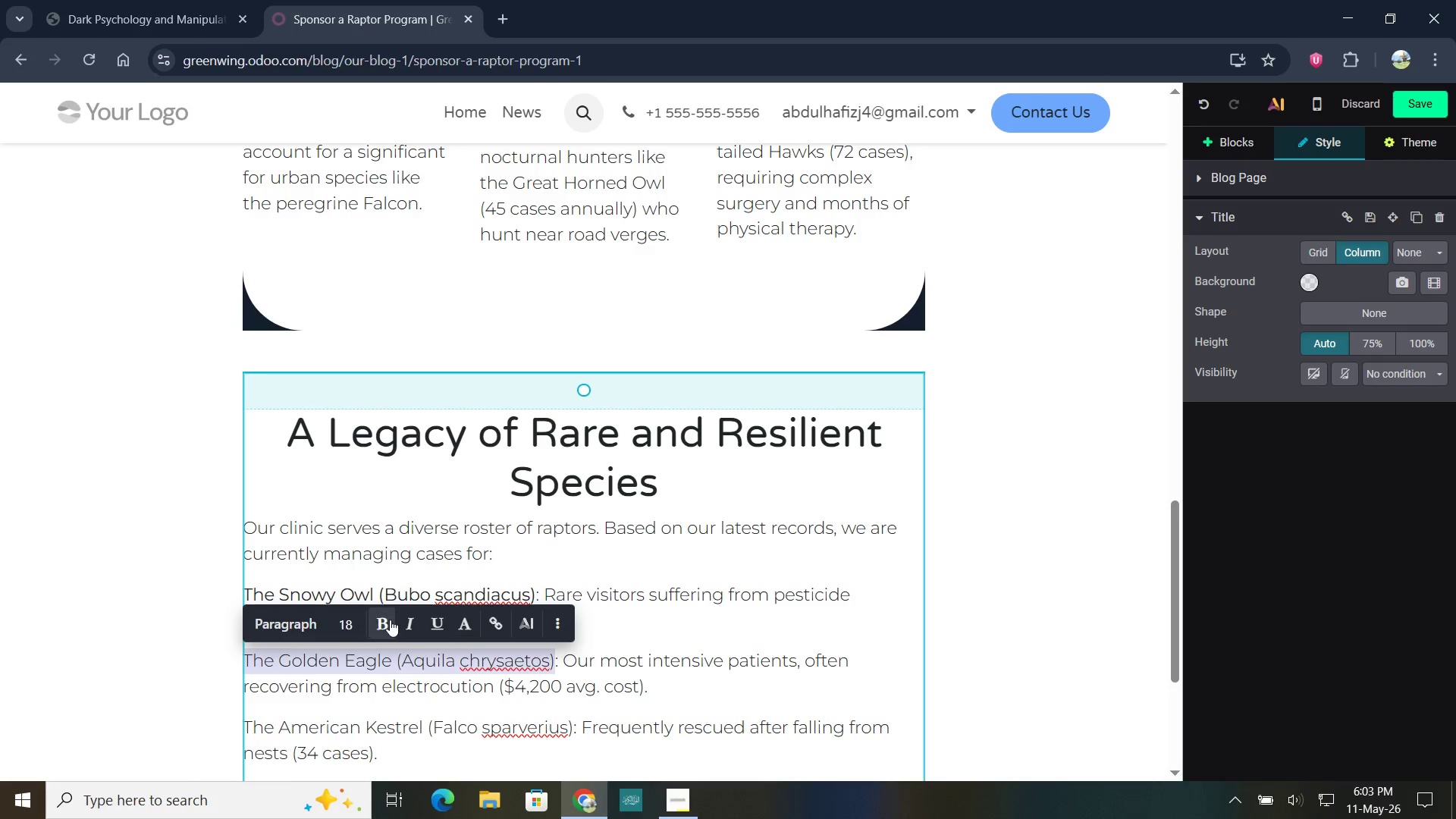 
left_click([391, 620])
 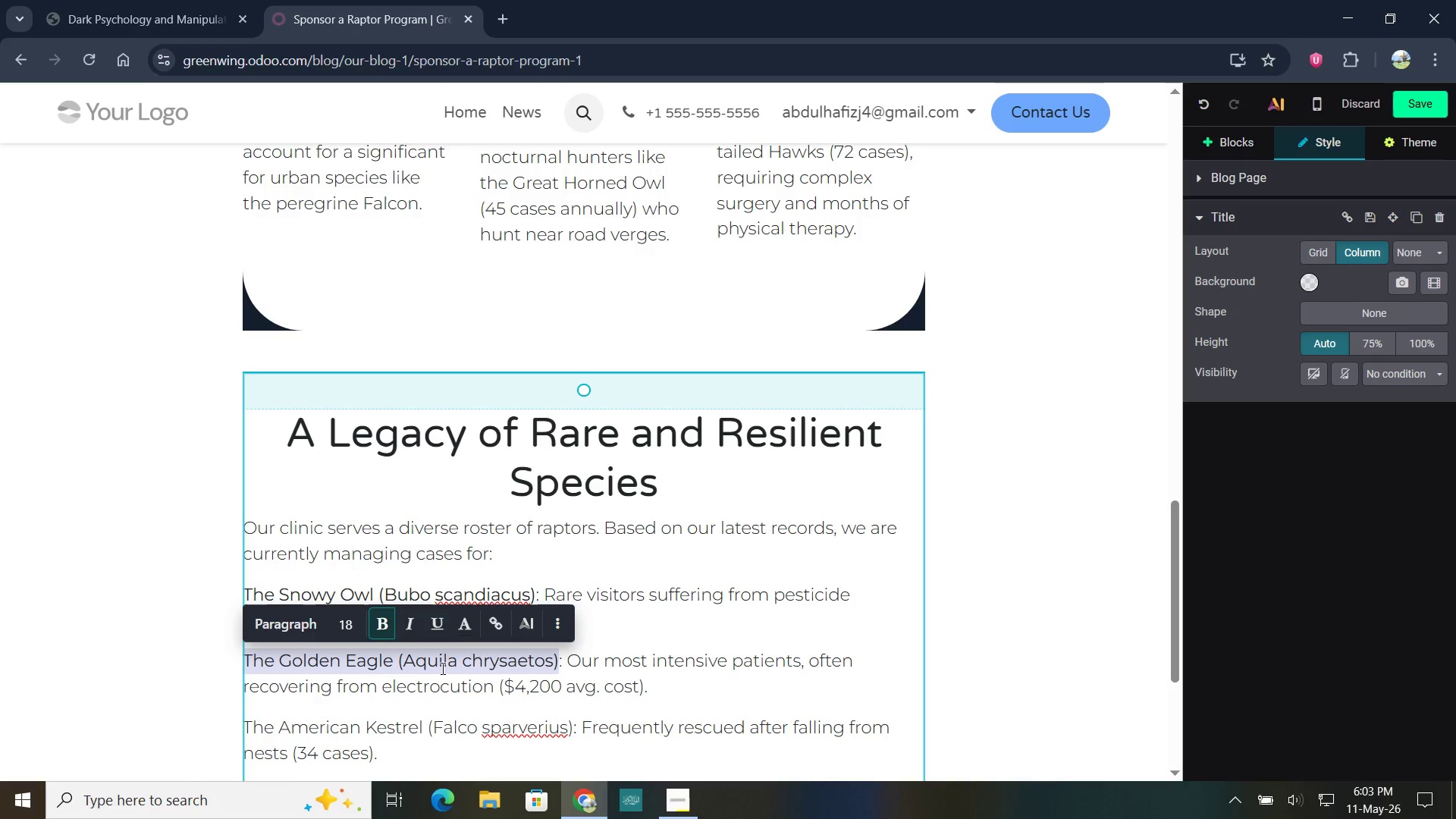 
scroll: coordinate [445, 673], scroll_direction: down, amount: 1.0
 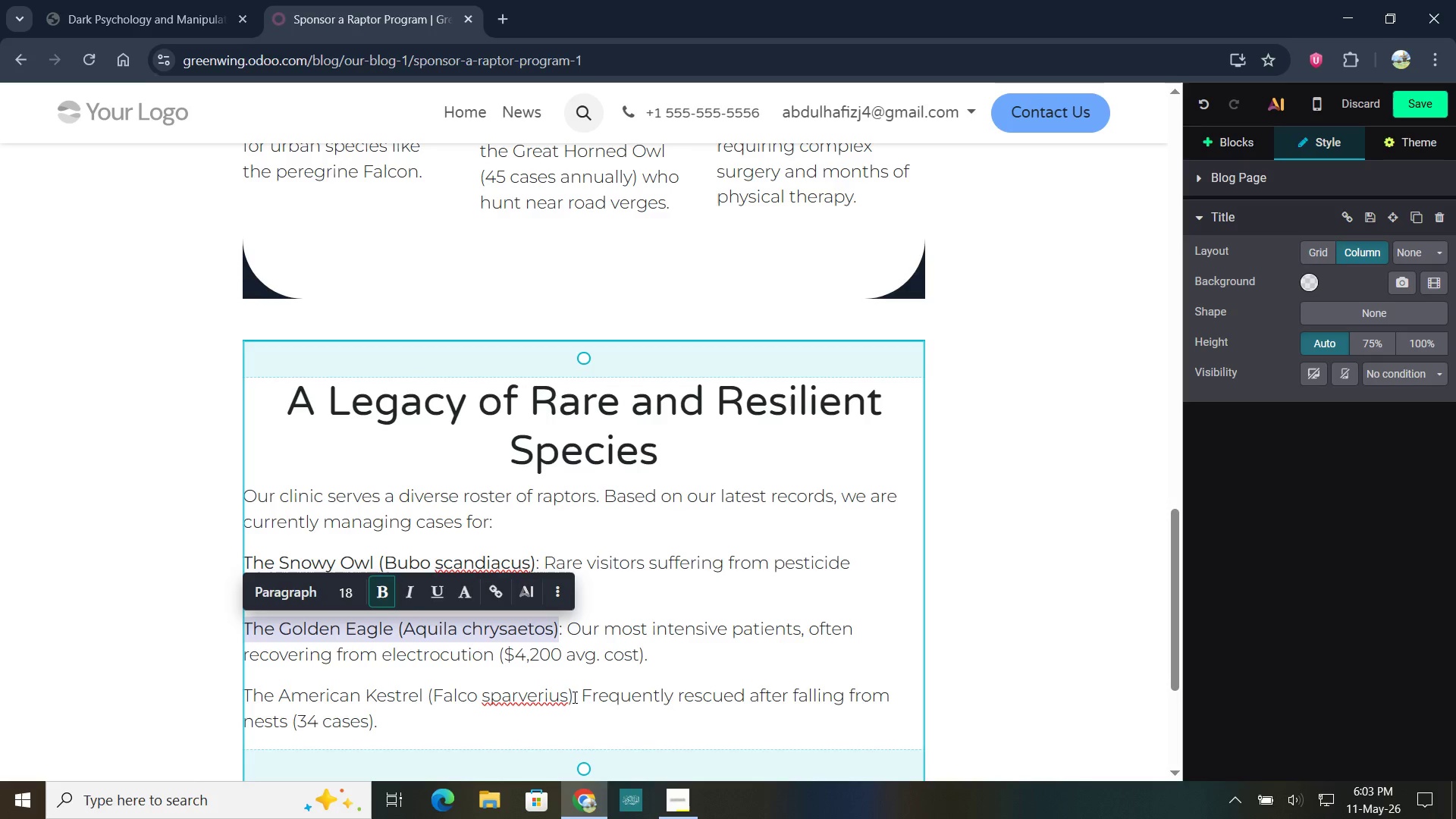 
left_click_drag(start_coordinate=[571, 695], to_coordinate=[233, 688])
 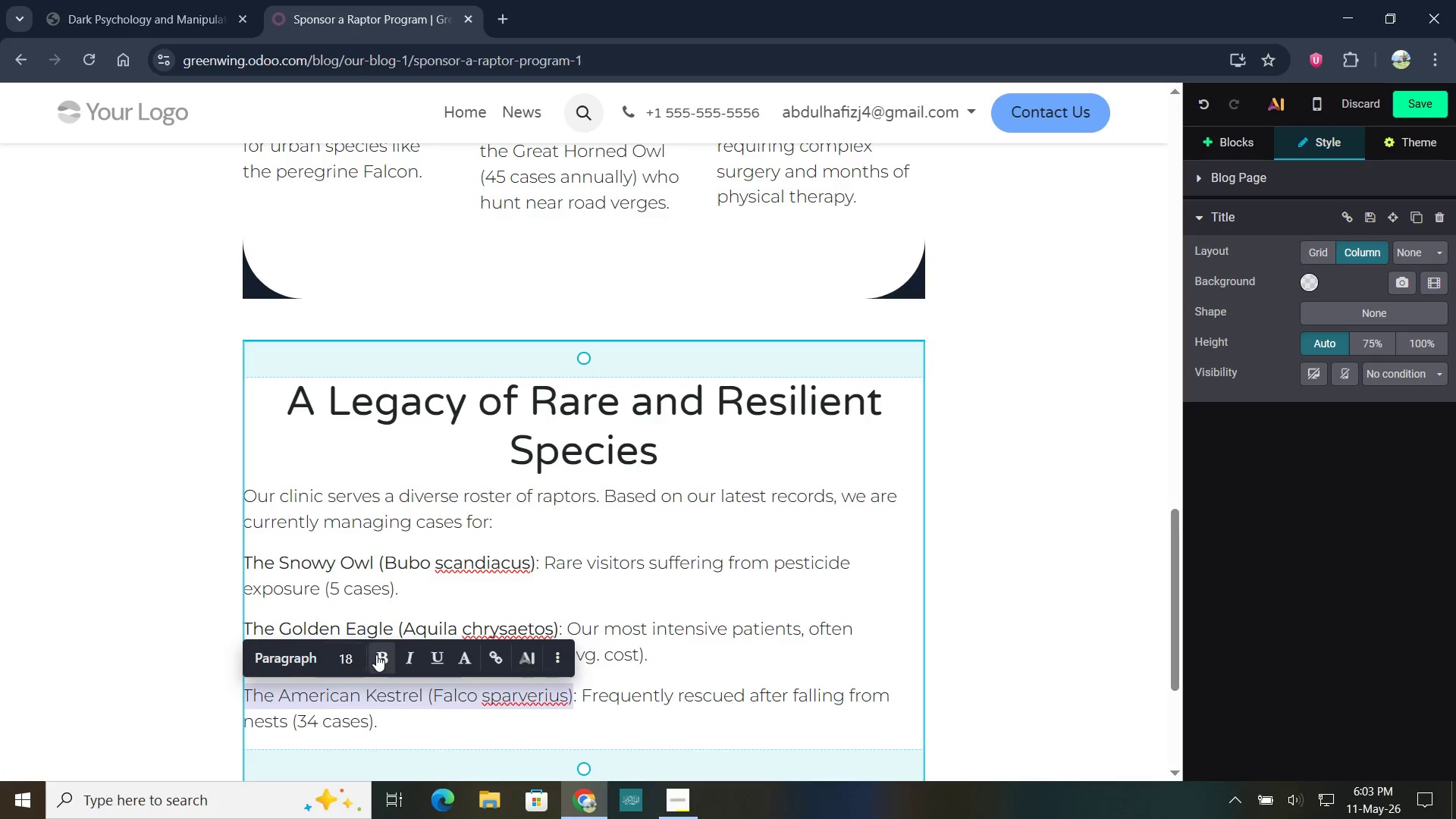 
left_click([377, 654])
 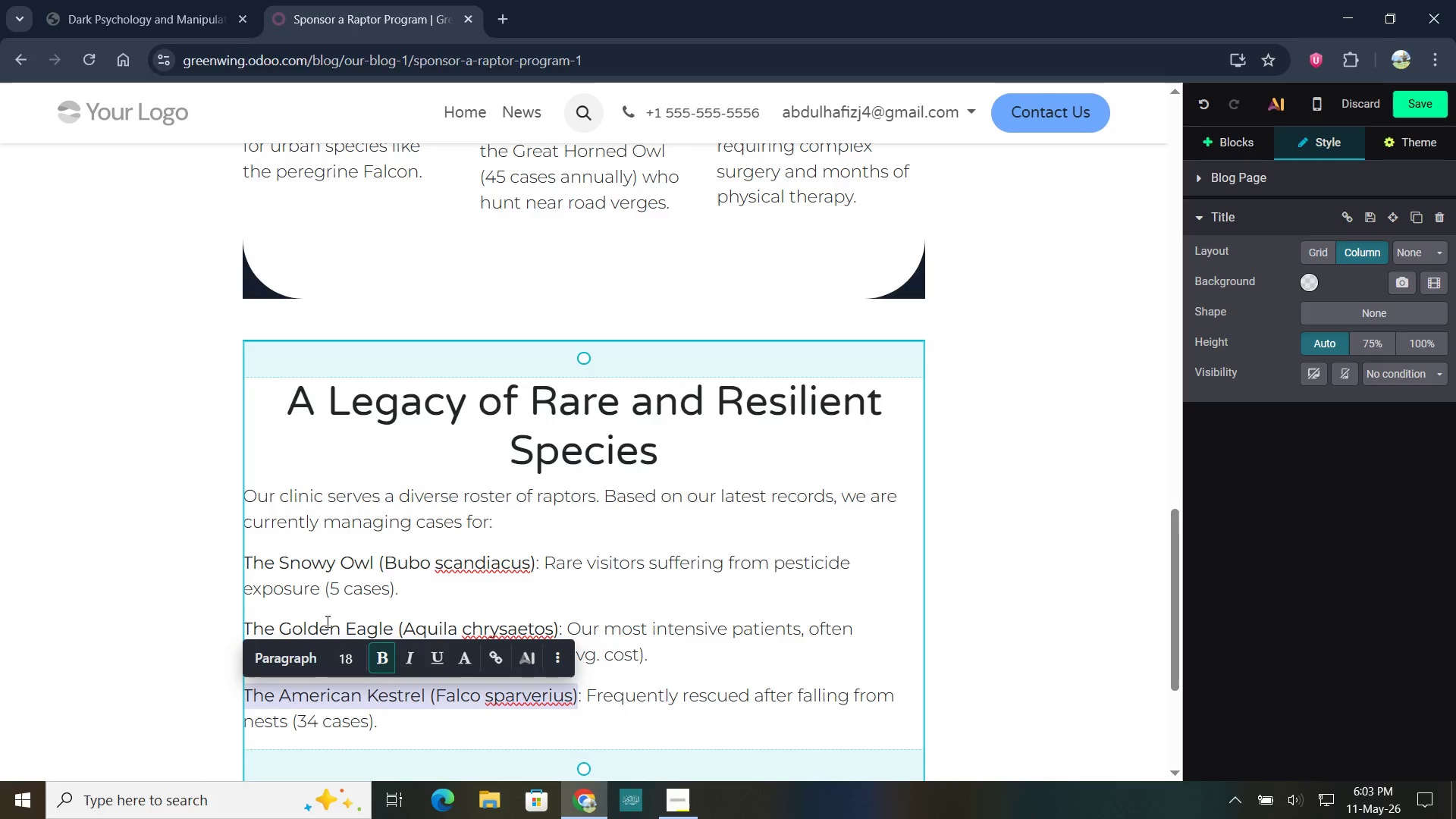 
left_click([390, 718])
 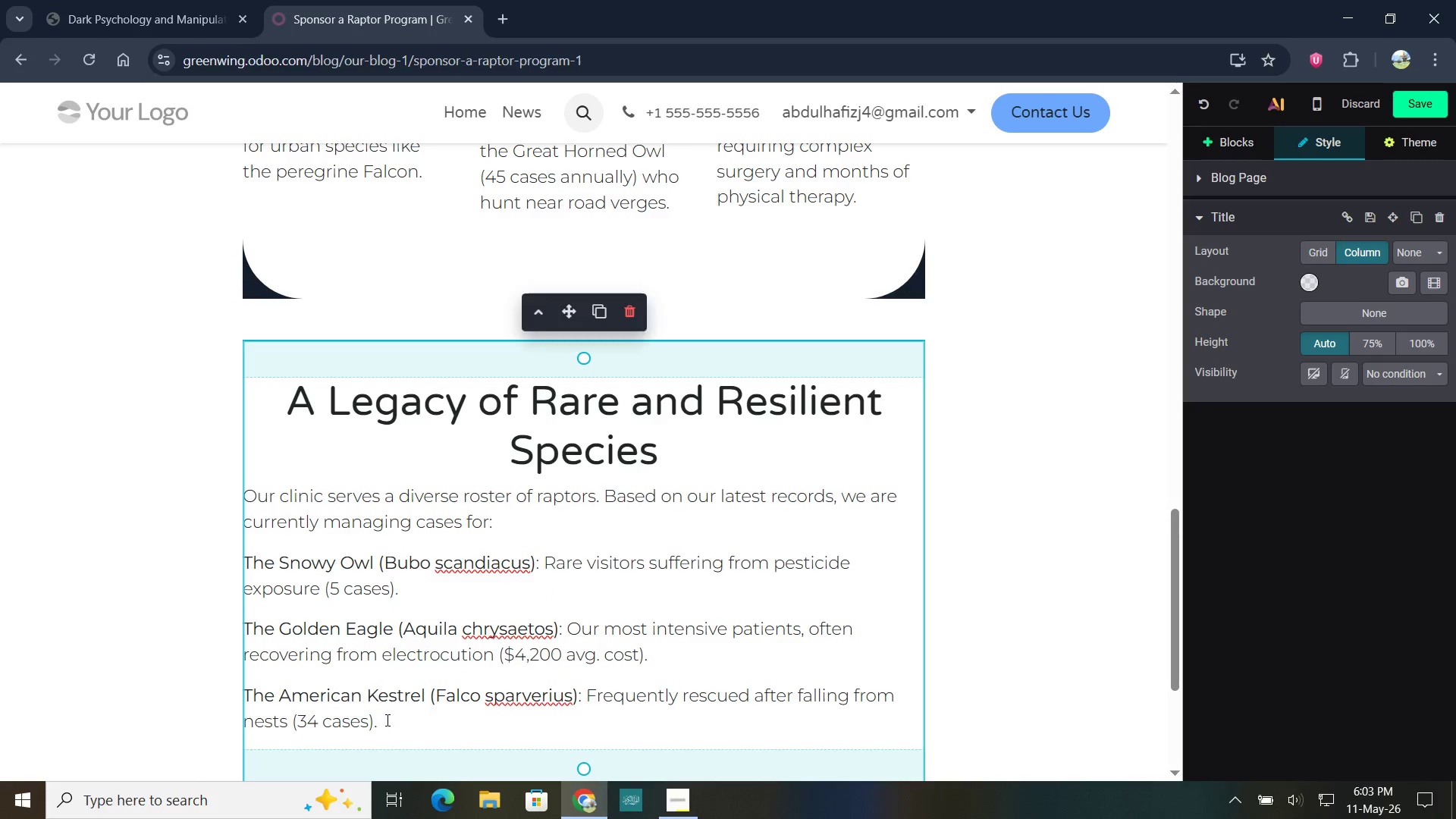 
left_click_drag(start_coordinate=[386, 720], to_coordinate=[239, 564])
 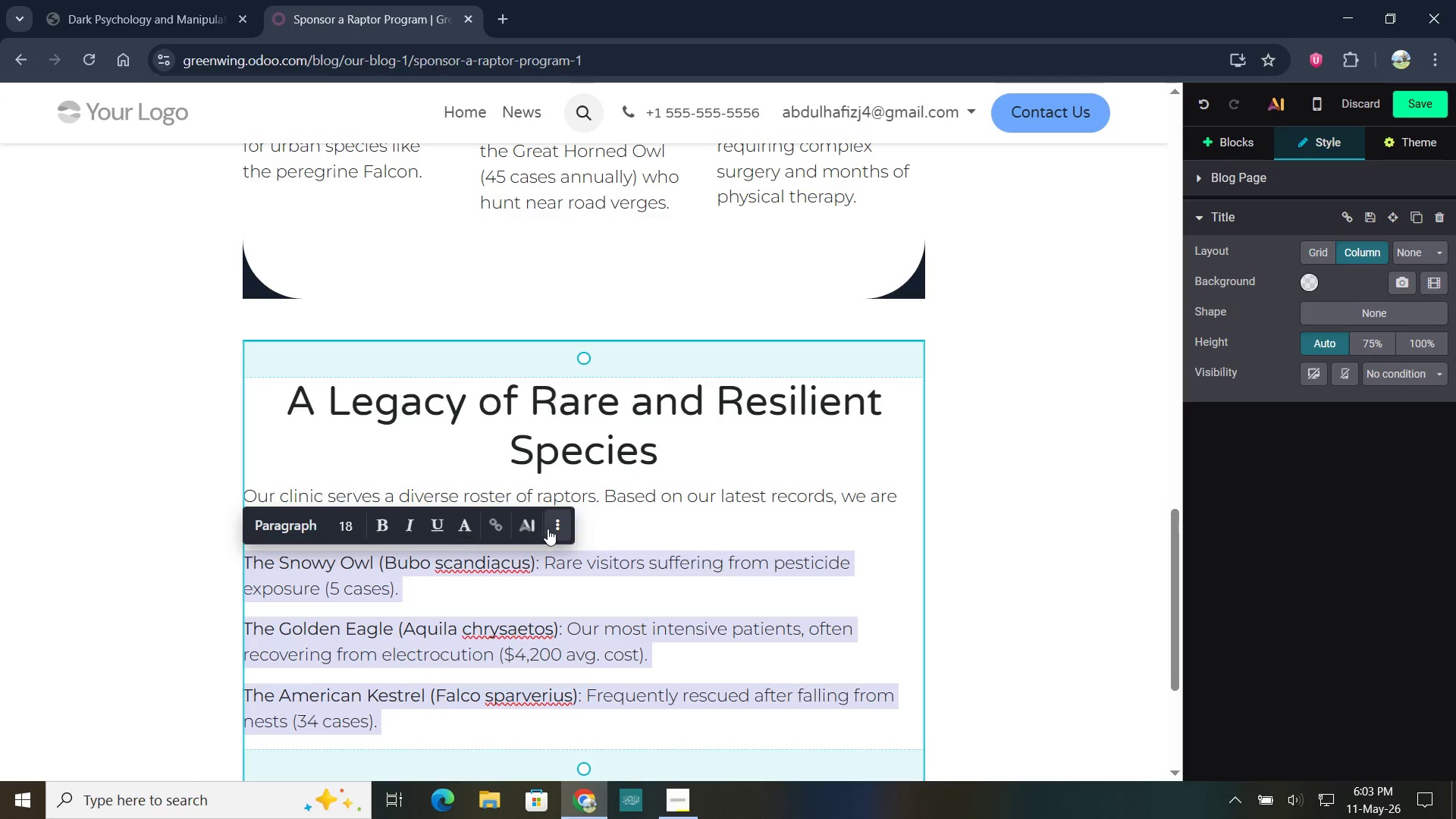 
left_click([552, 527])
 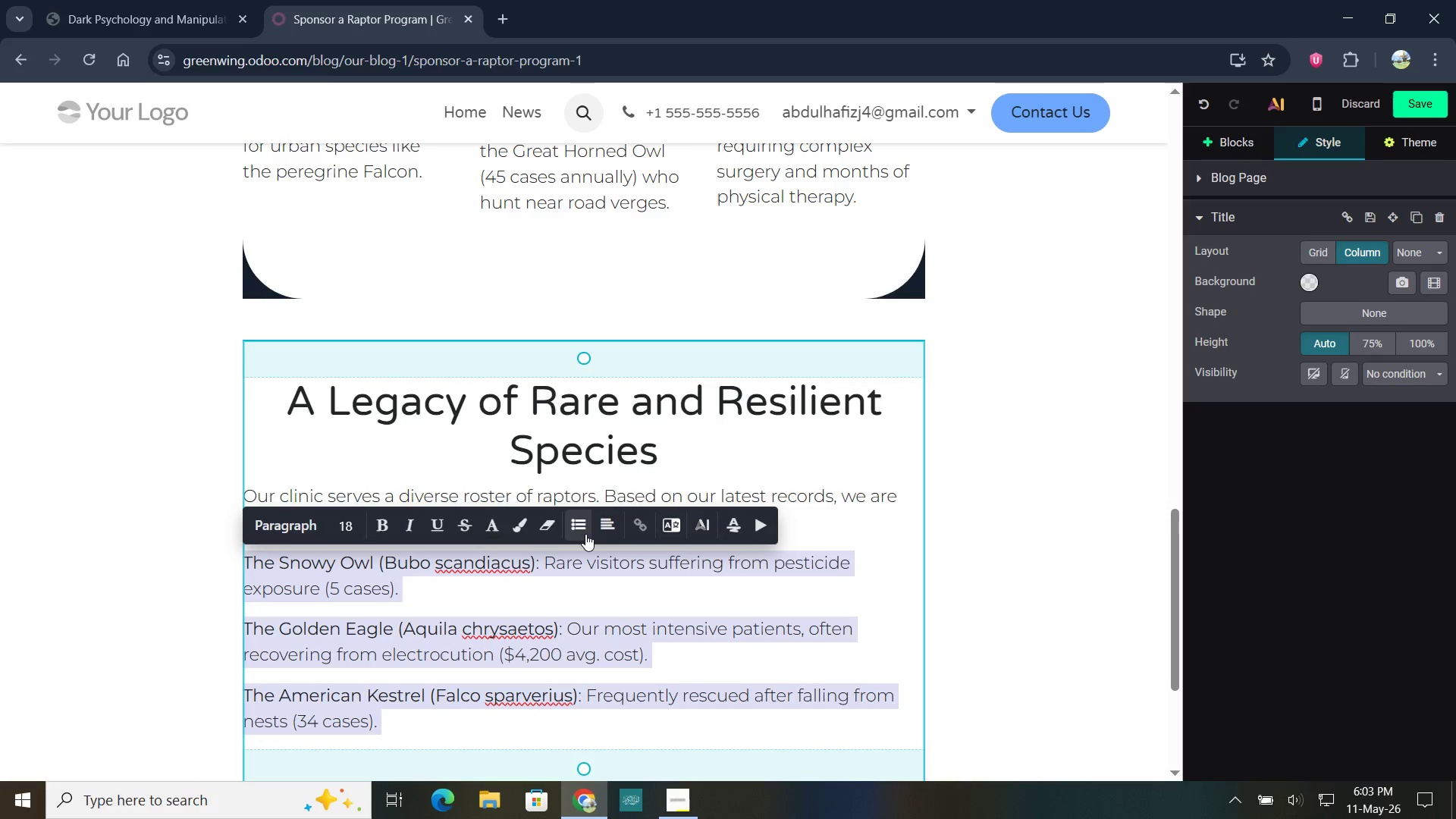 
left_click([585, 532])
 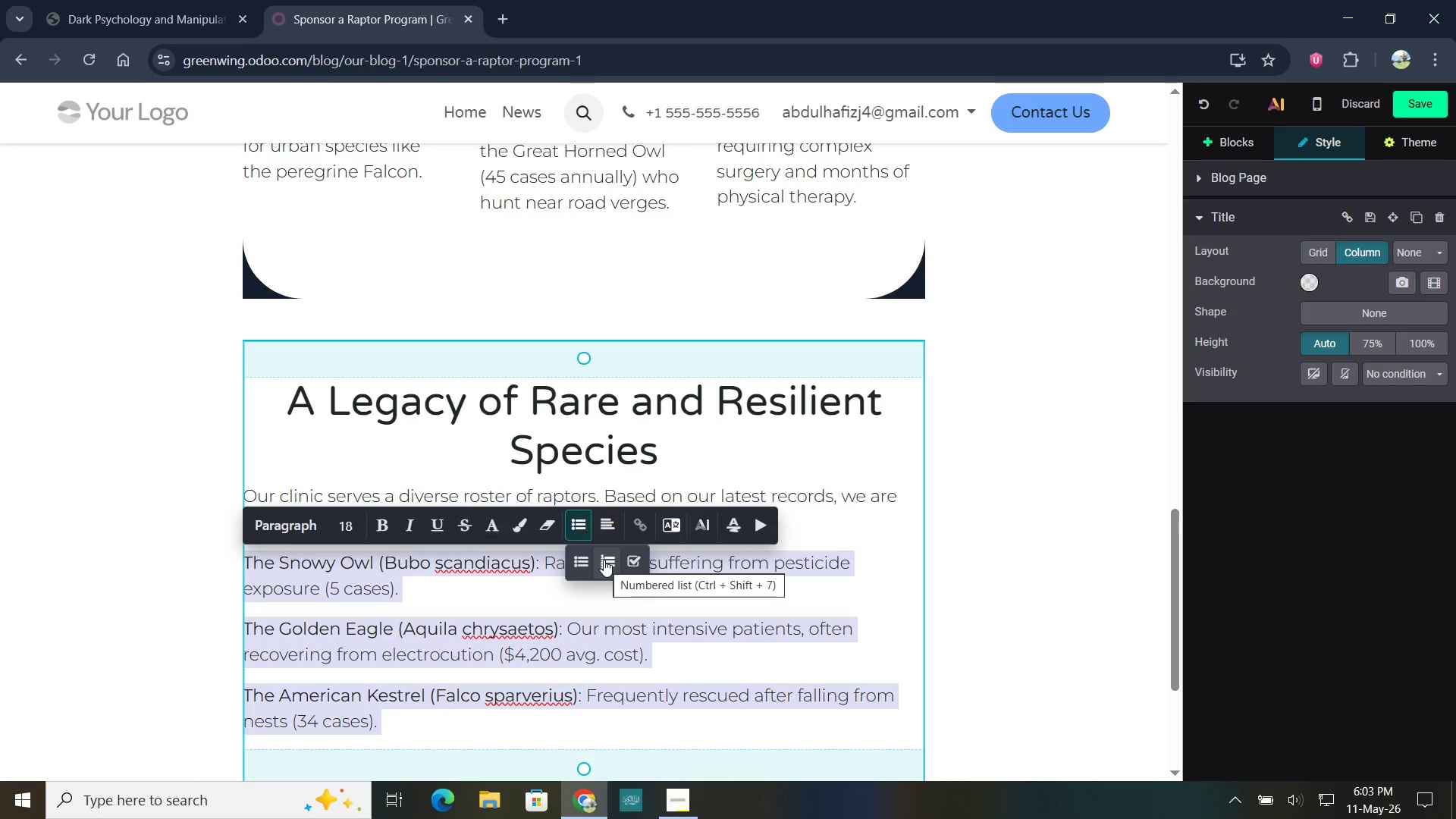 
left_click([579, 563])
 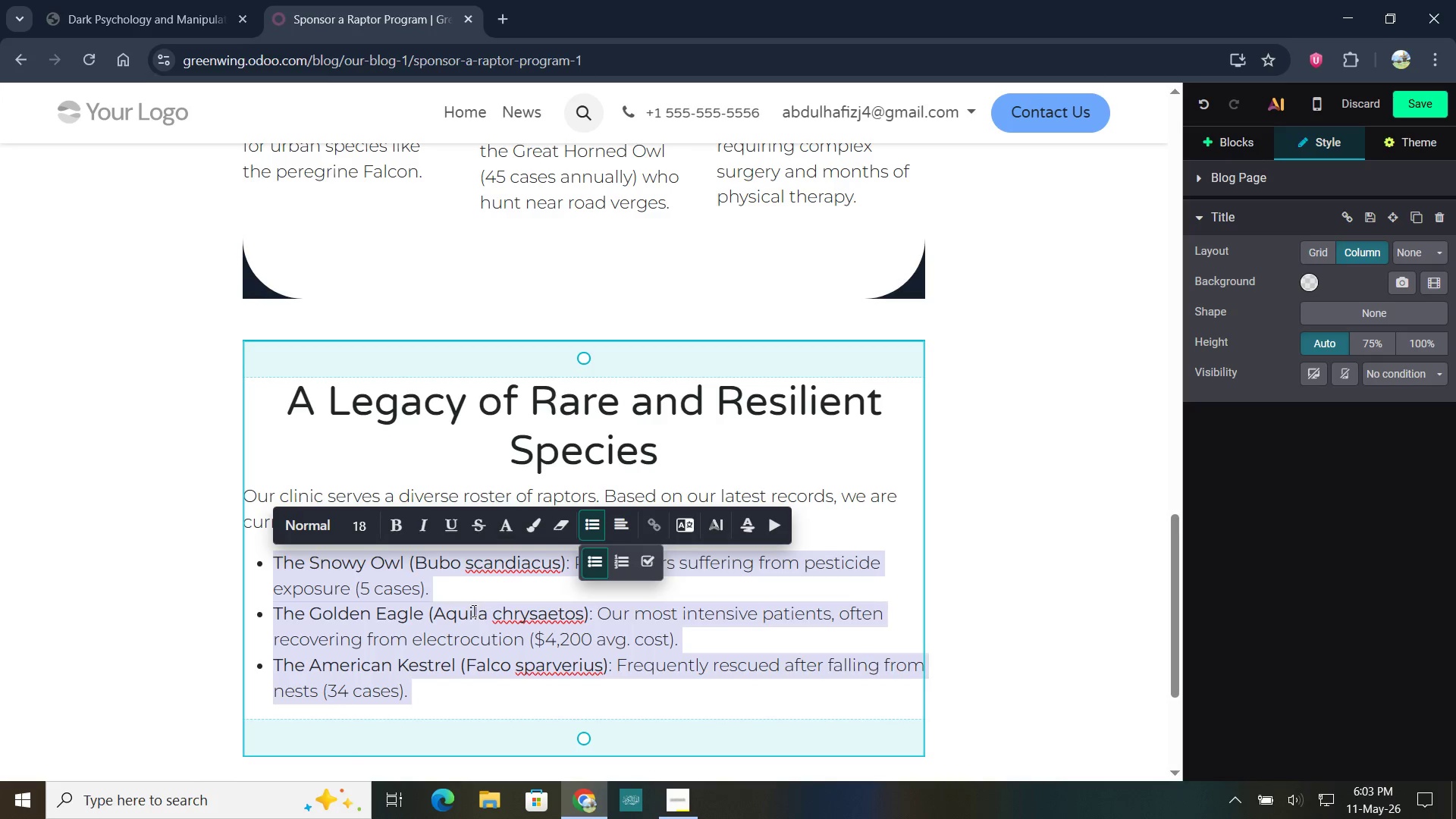 
left_click([454, 585])
 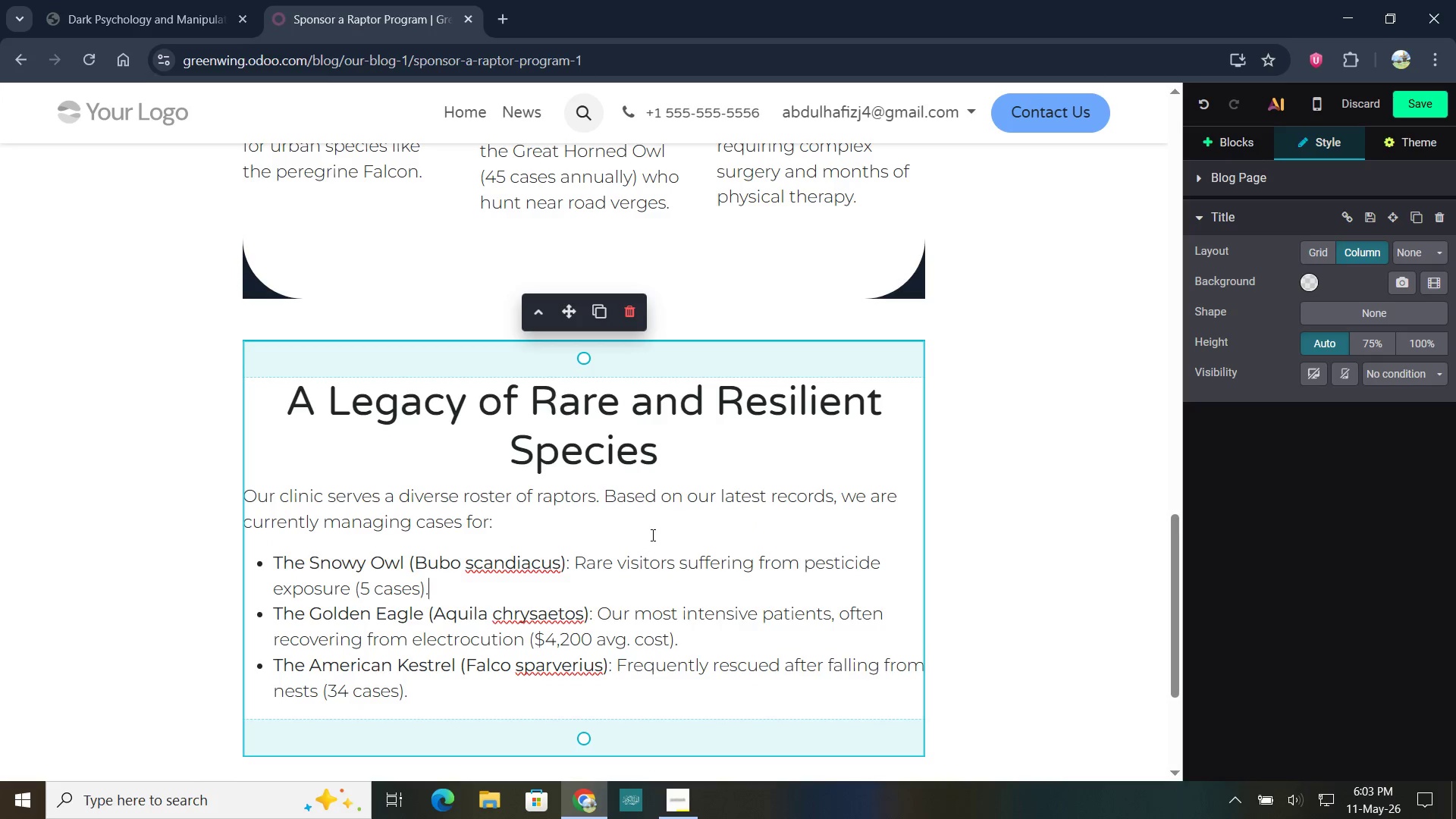 
scroll: coordinate [720, 561], scroll_direction: down, amount: 4.0
 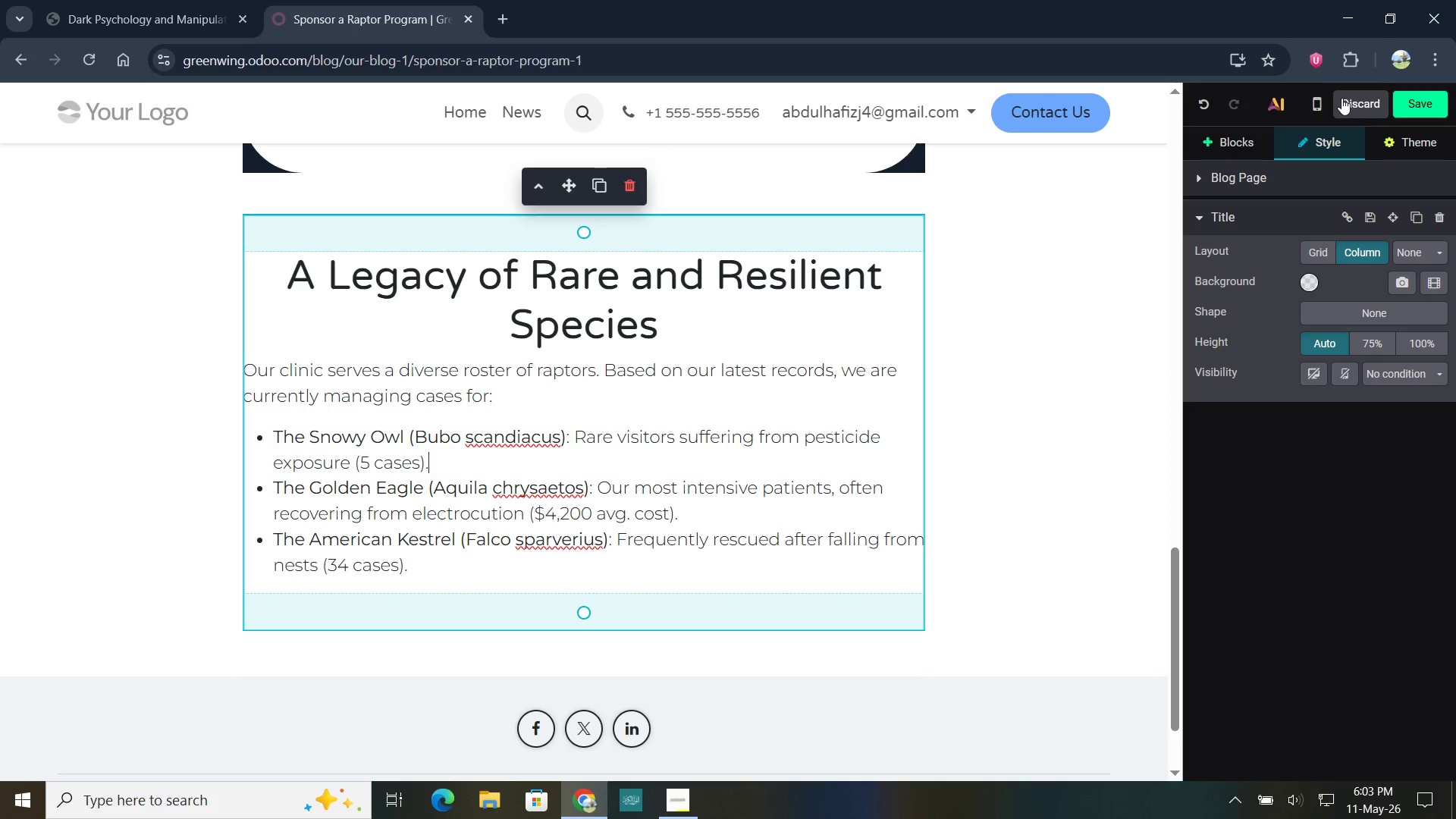 
left_click([1312, 107])
 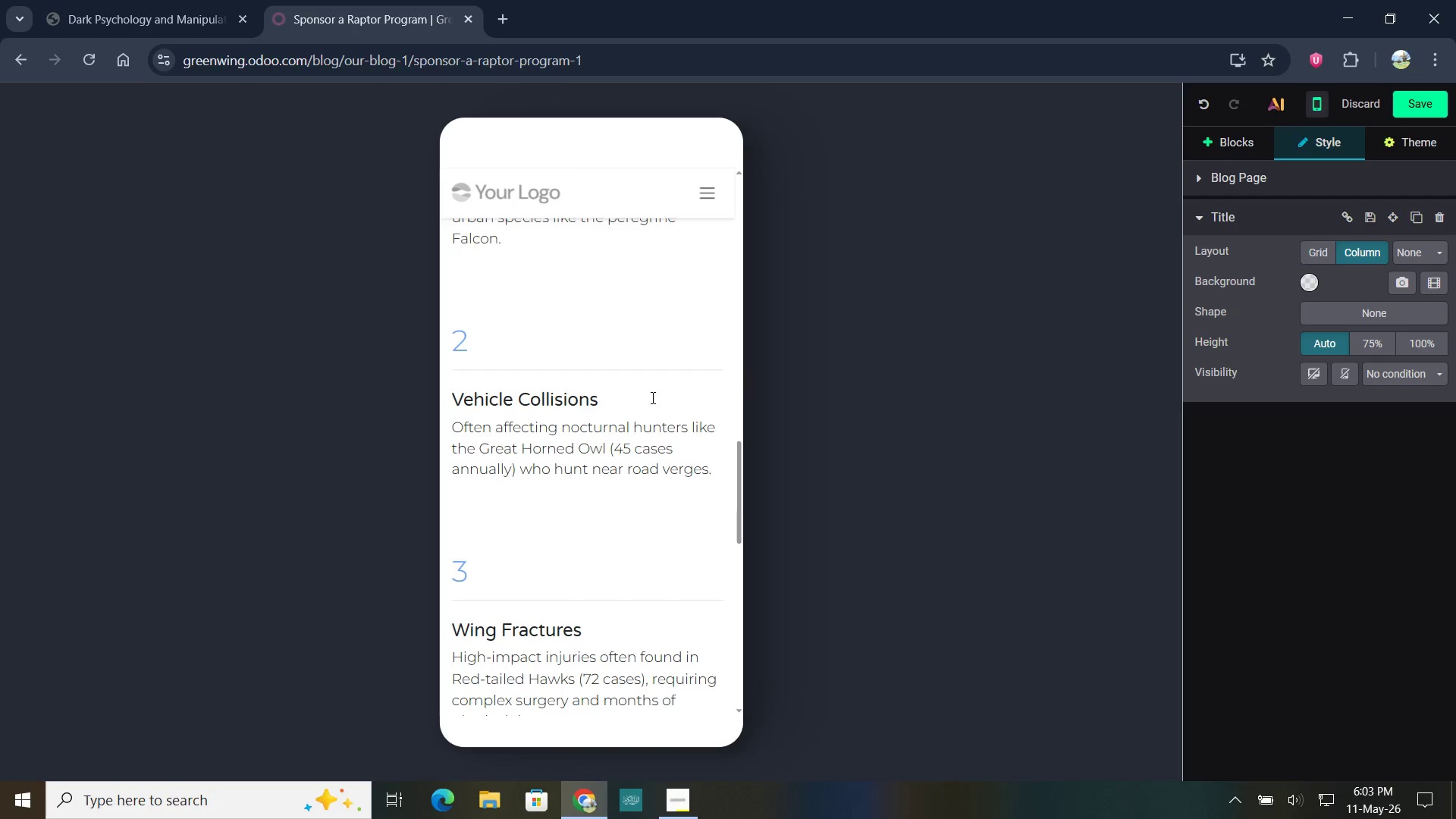 
scroll: coordinate [625, 405], scroll_direction: up, amount: 38.0
 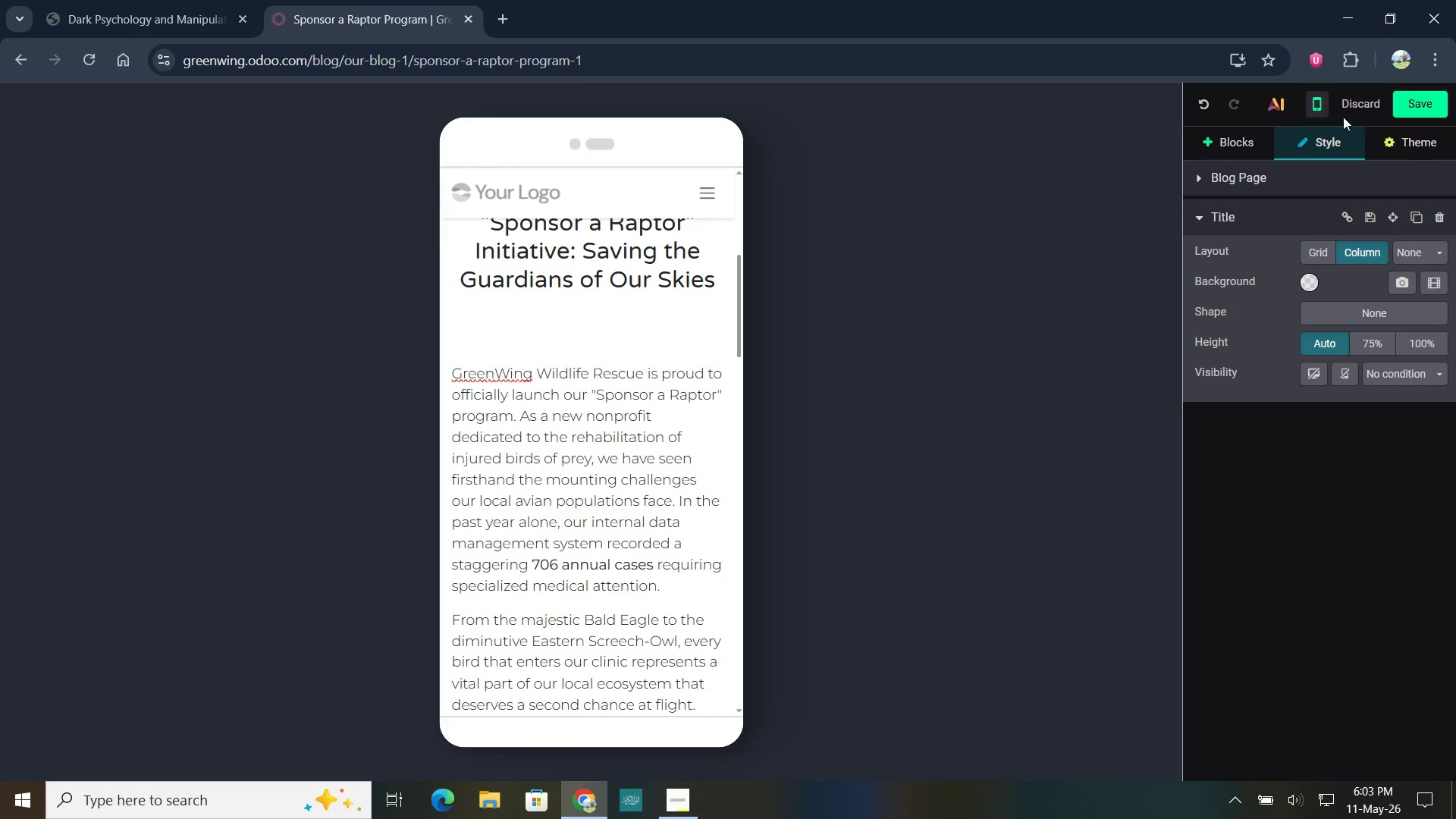 
left_click([1320, 100])
 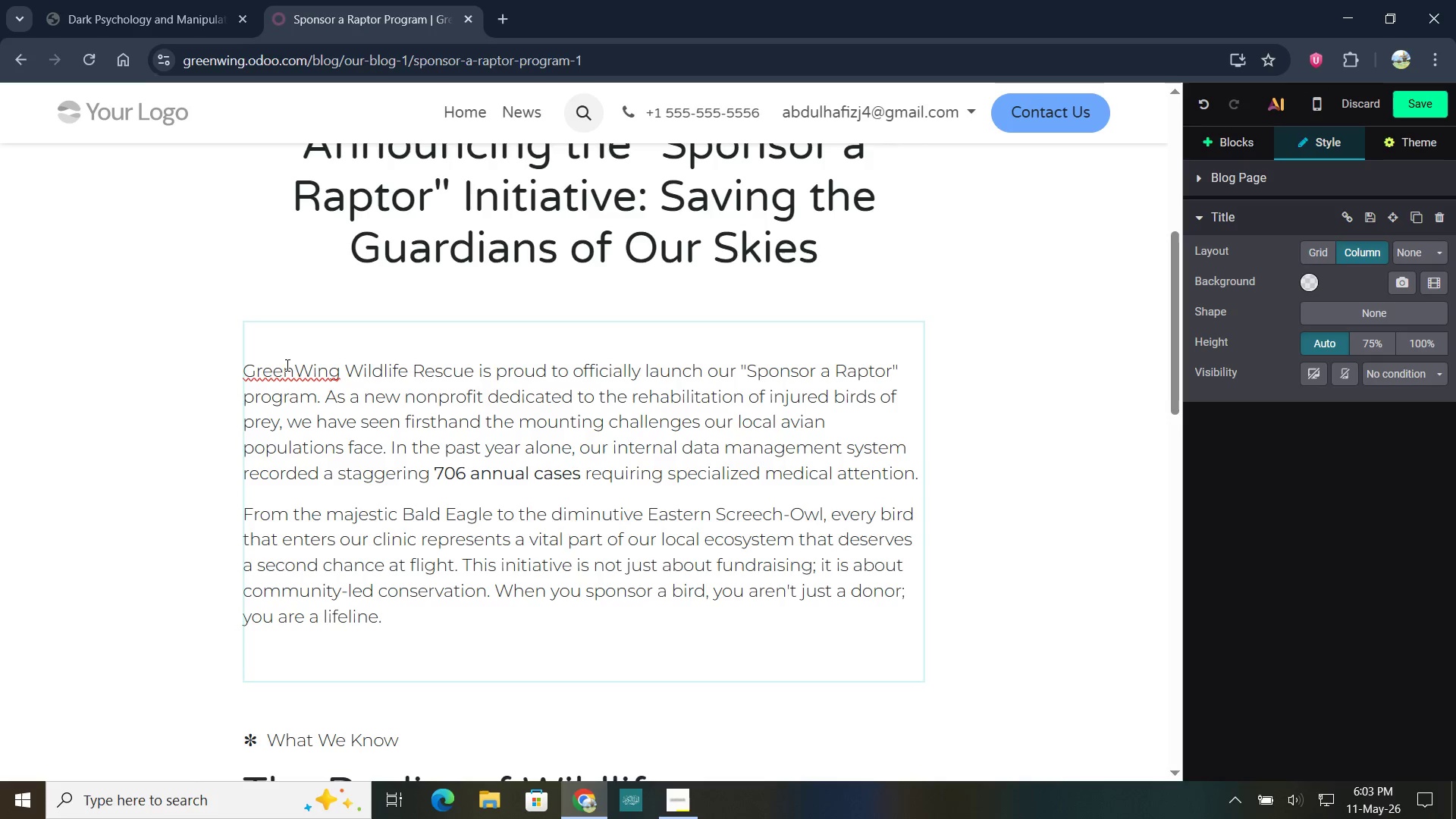 
scroll: coordinate [535, 428], scroll_direction: up, amount: 4.0
 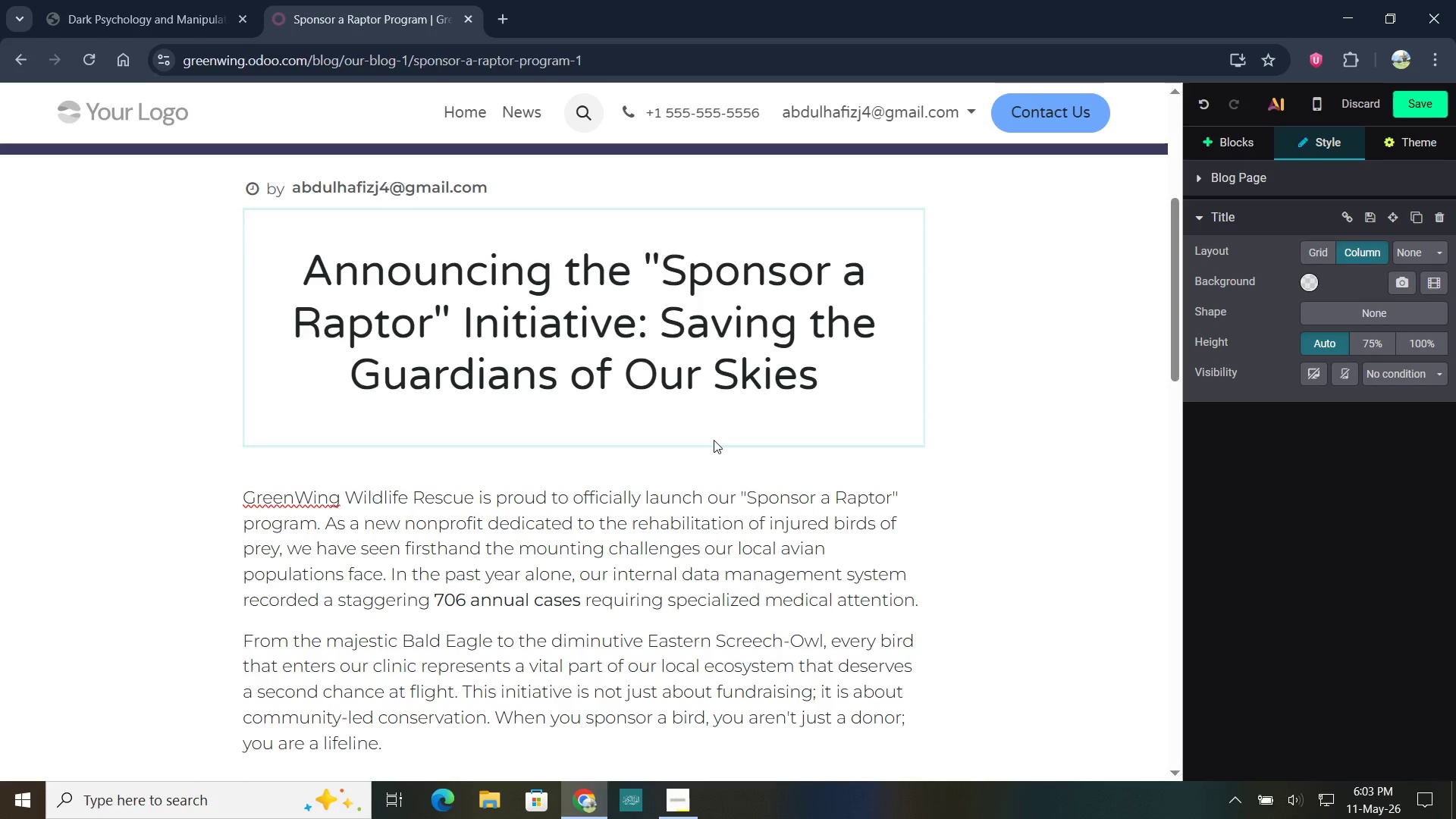 
scroll: coordinate [452, 515], scroll_direction: down, amount: 6.0
 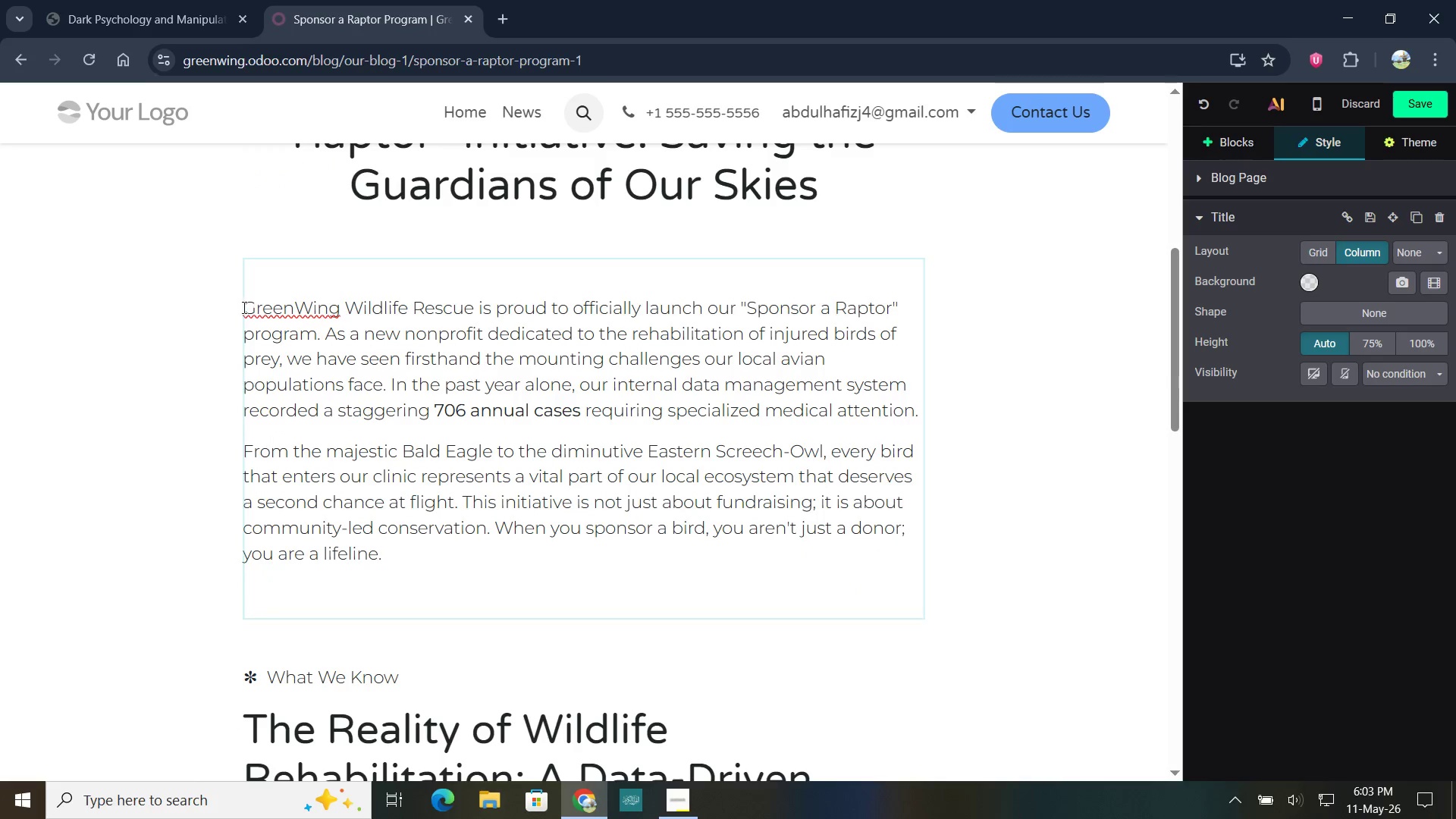 
left_click_drag(start_coordinate=[243, 306], to_coordinate=[392, 568])
 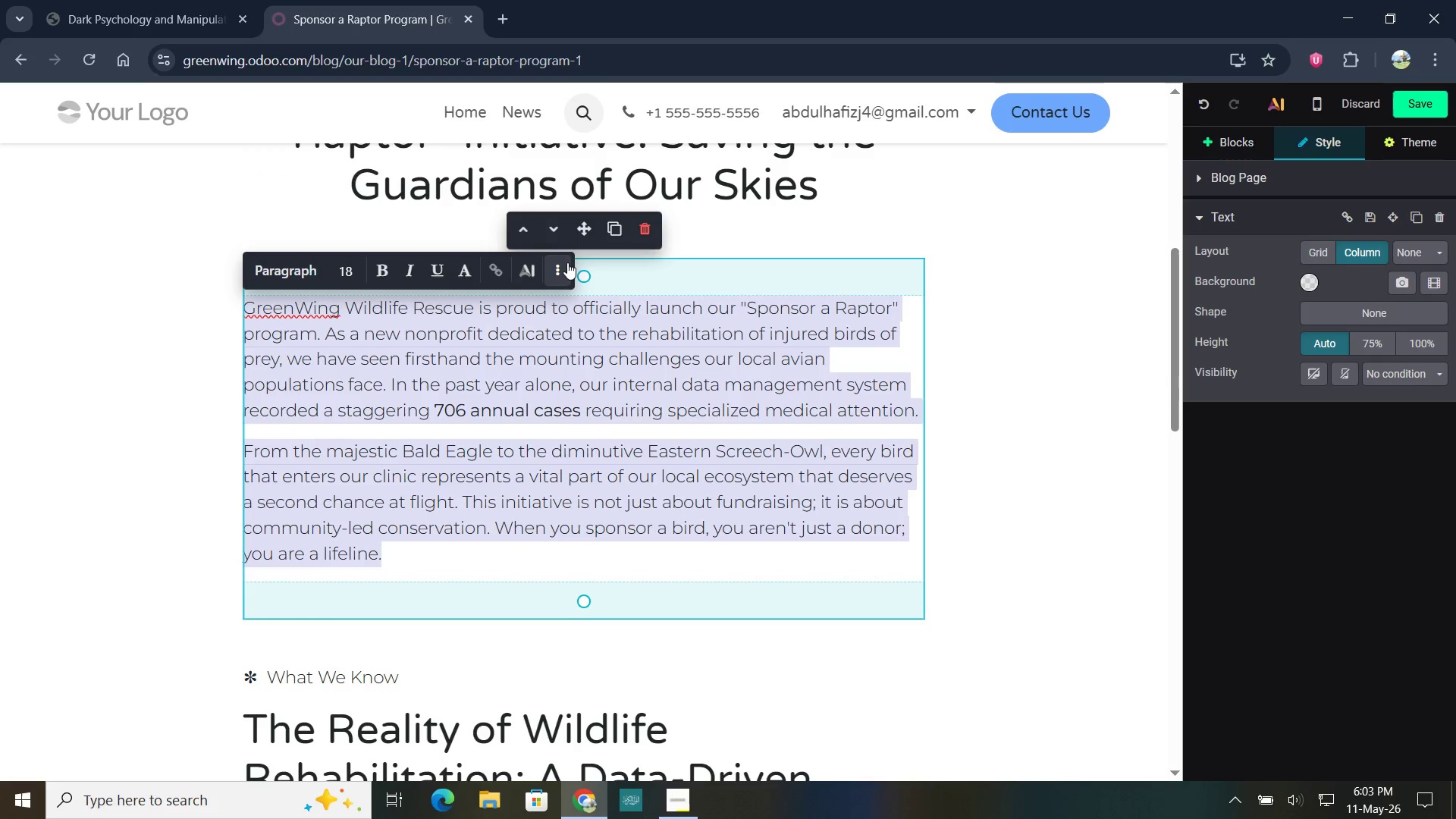 
left_click([550, 262])
 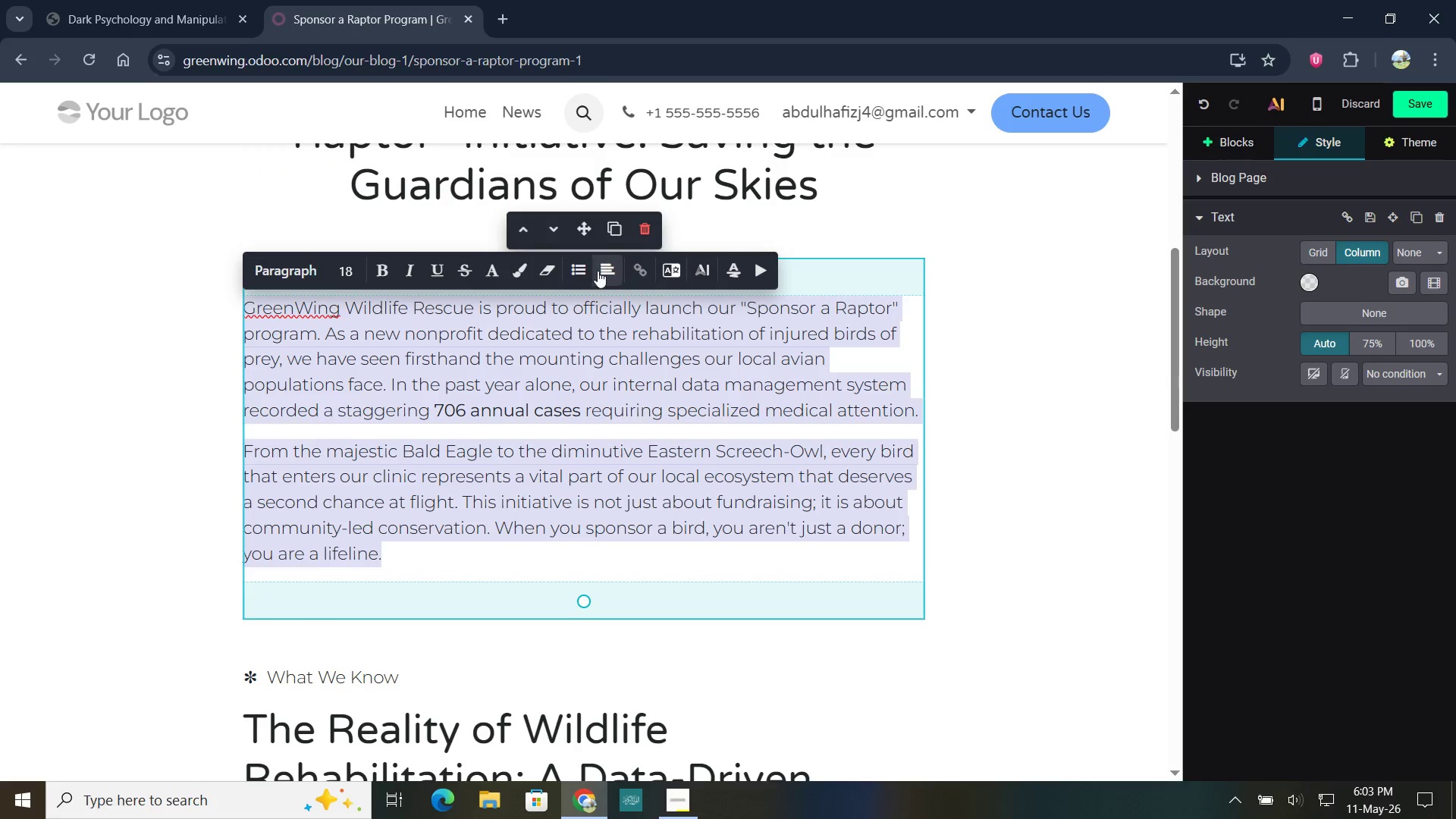 
left_click([604, 270])
 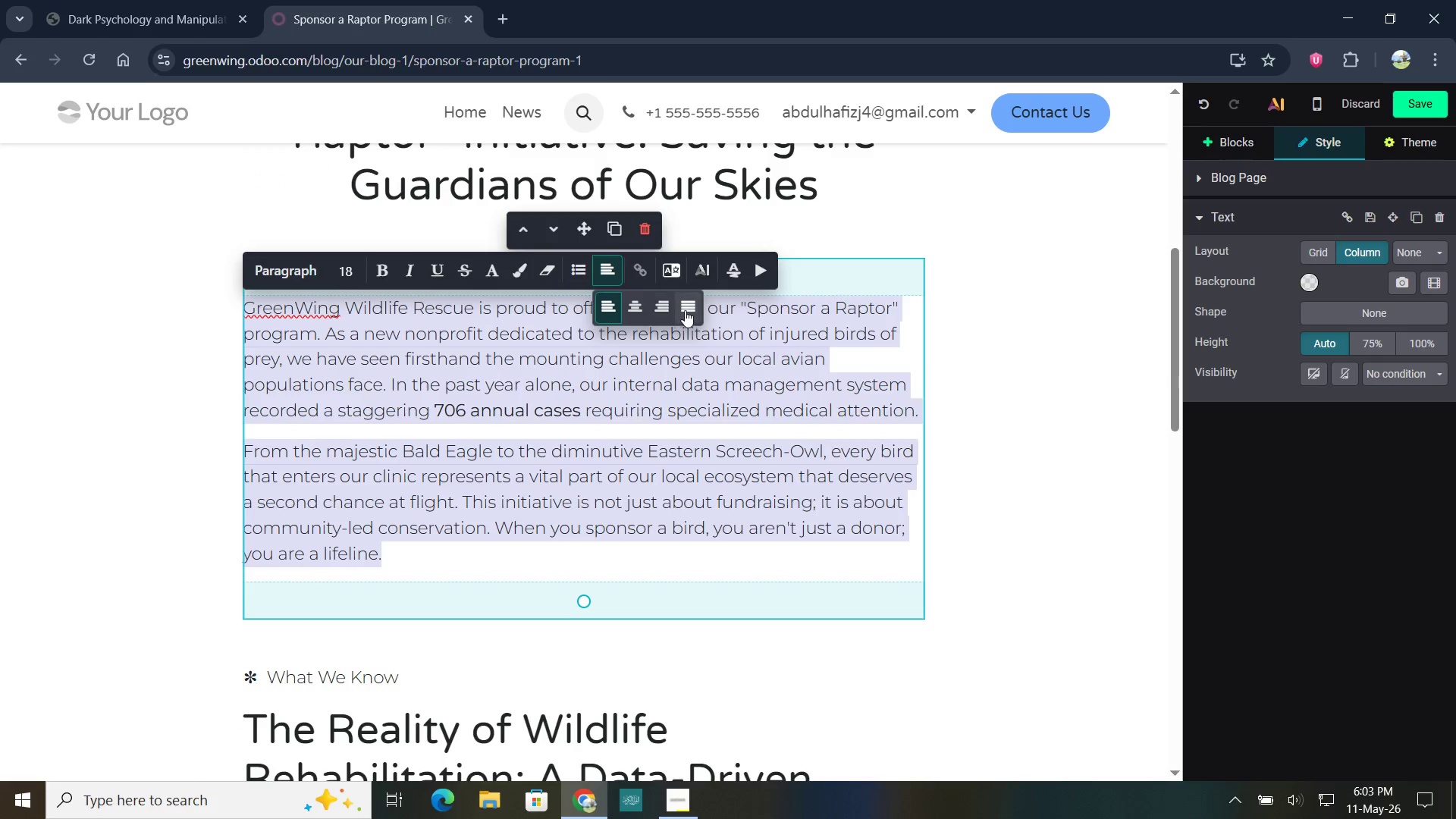 
left_click([686, 310])
 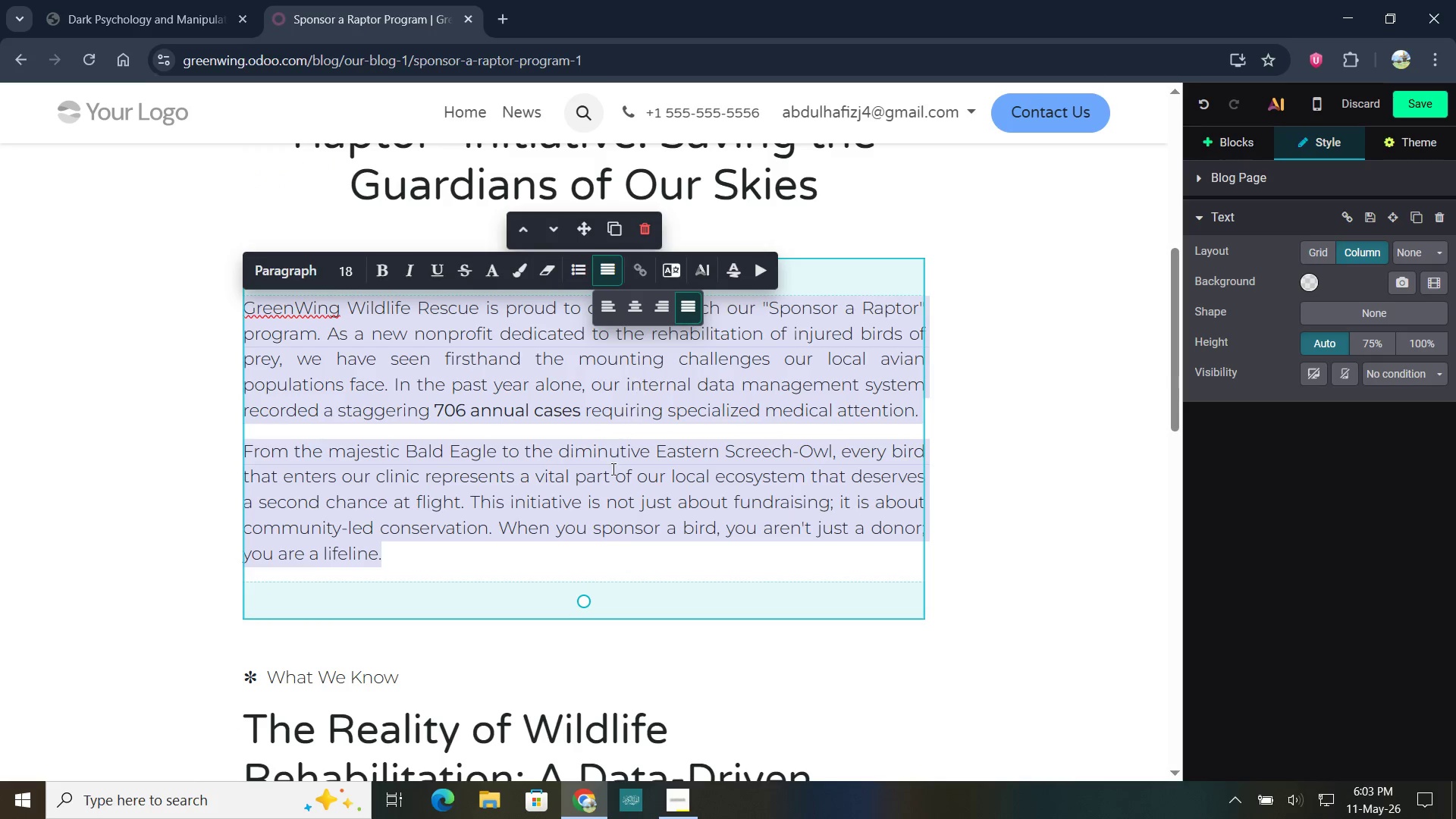 
left_click([612, 469])
 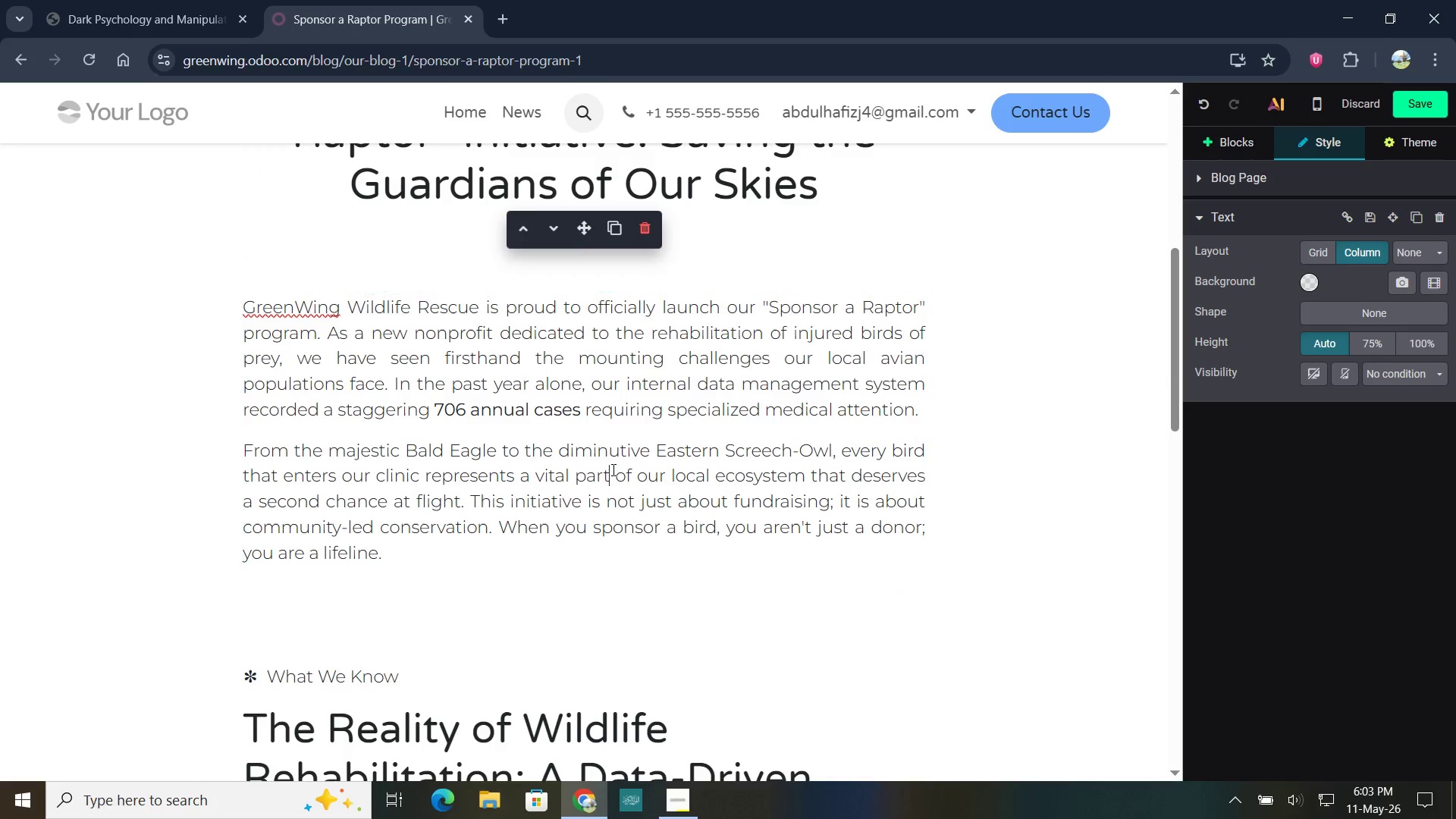 
scroll: coordinate [519, 380], scroll_direction: down, amount: 31.0
 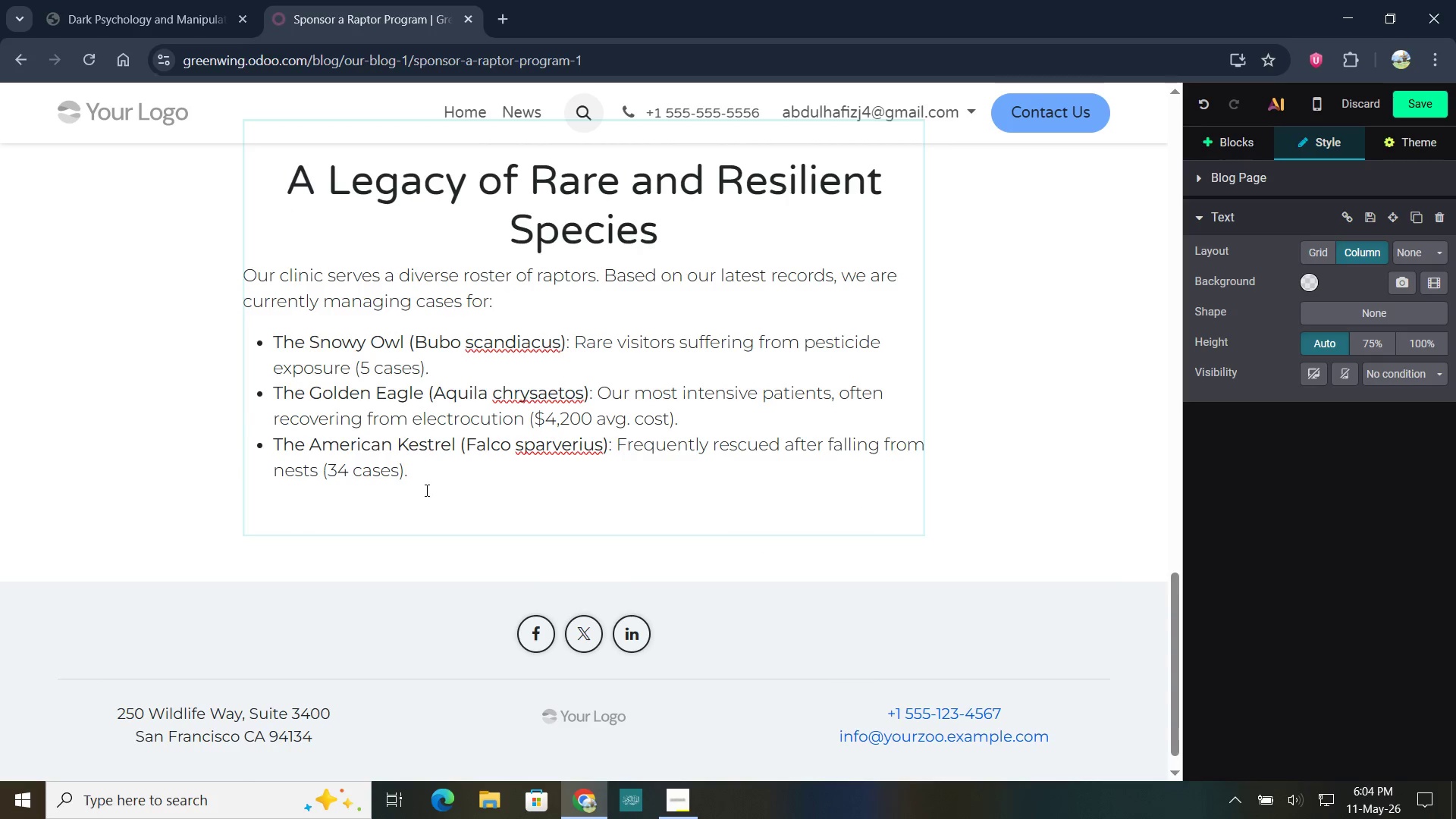 
left_click_drag(start_coordinate=[425, 471], to_coordinate=[228, 280])
 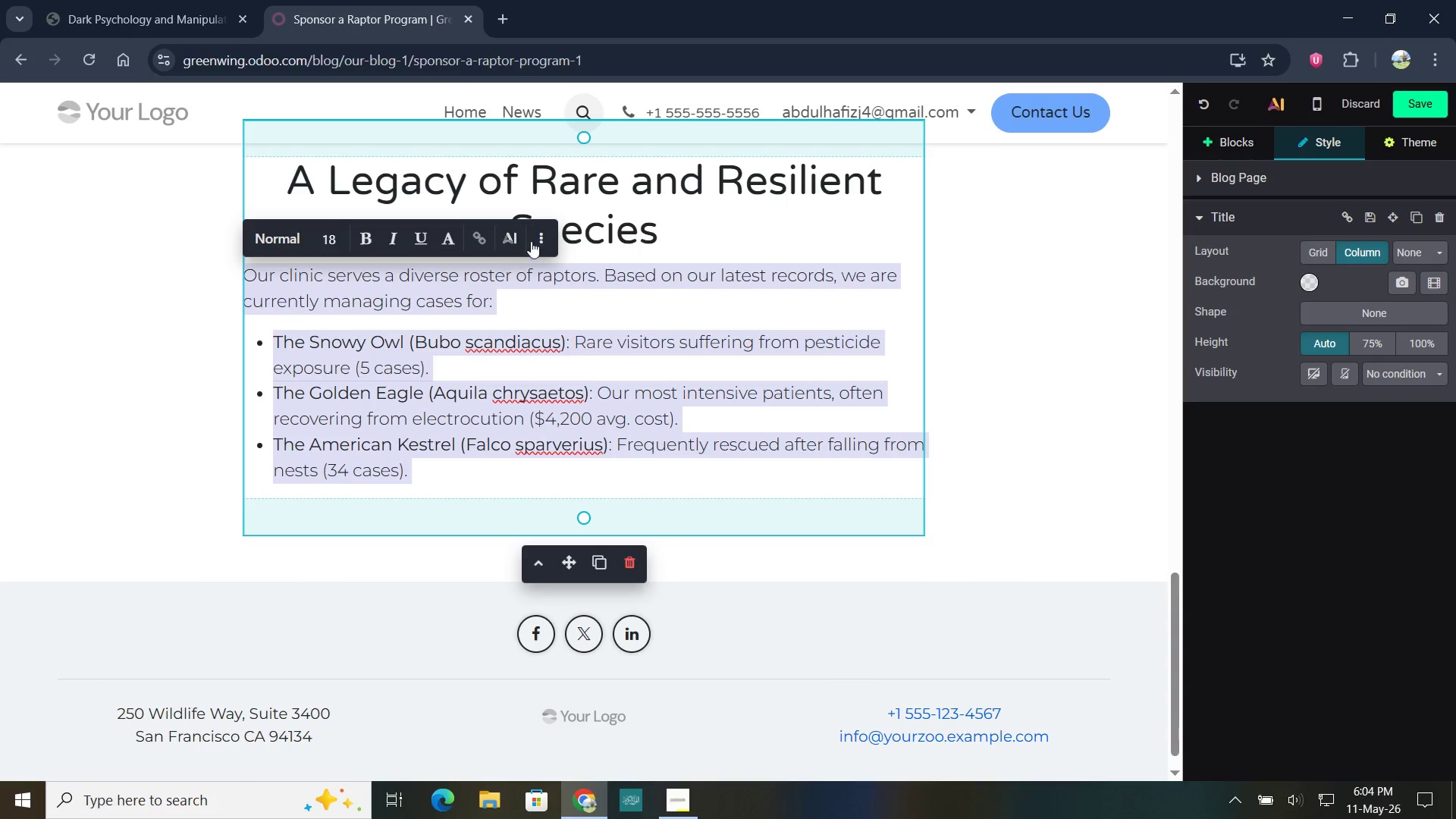 
left_click([557, 232])
 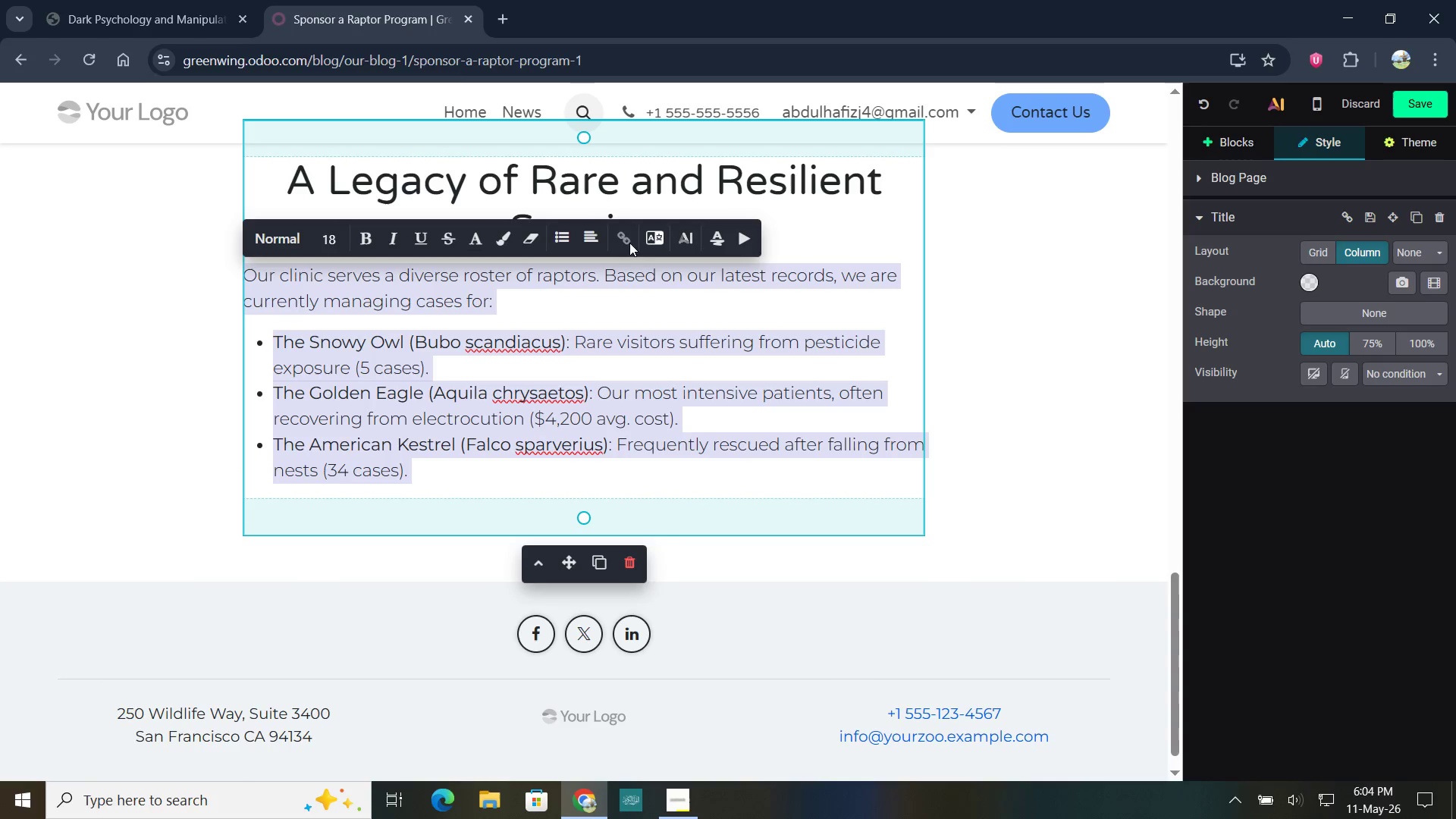 
left_click([592, 238])
 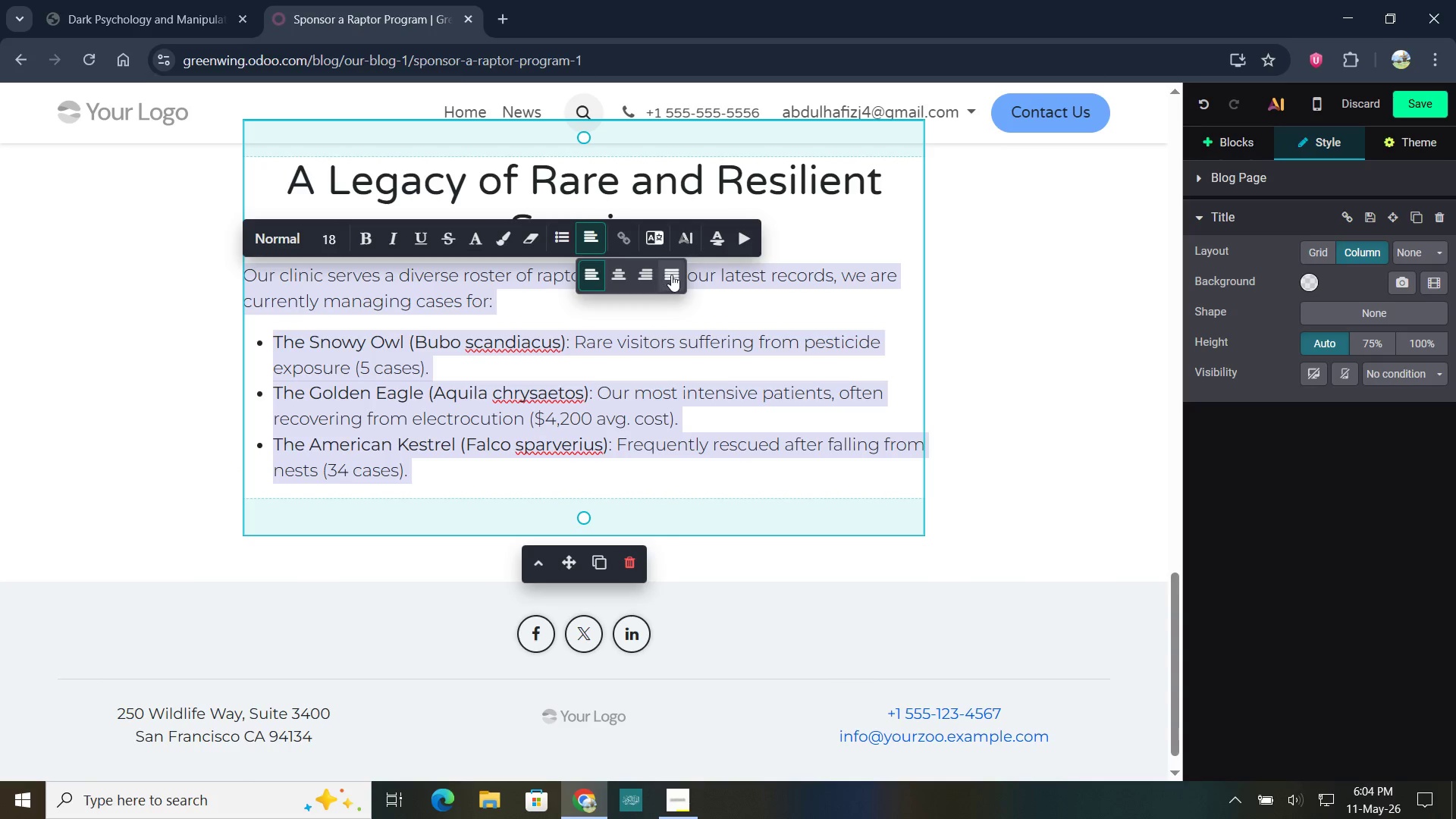 
left_click([671, 275])
 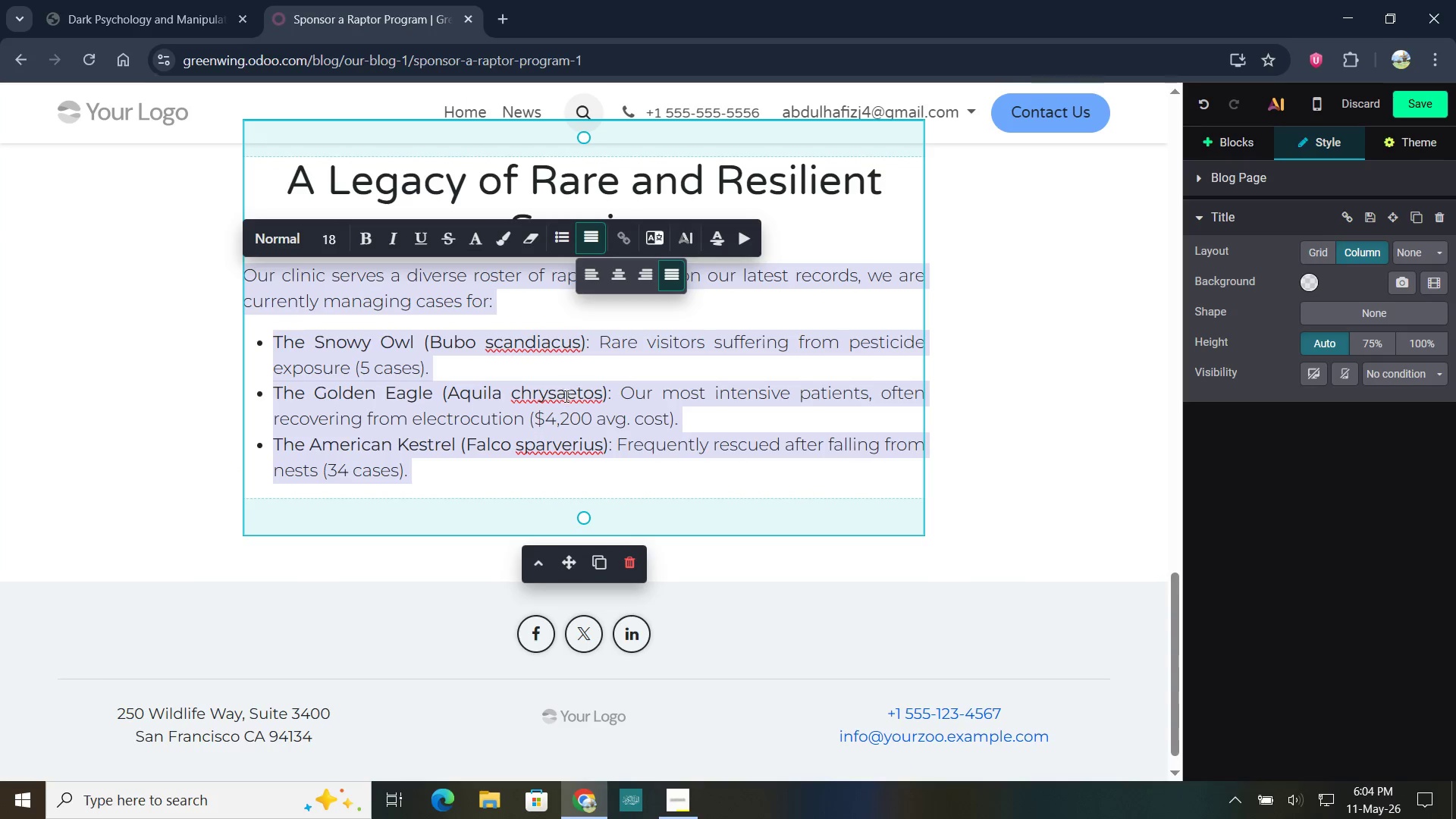 
left_click([577, 378])
 